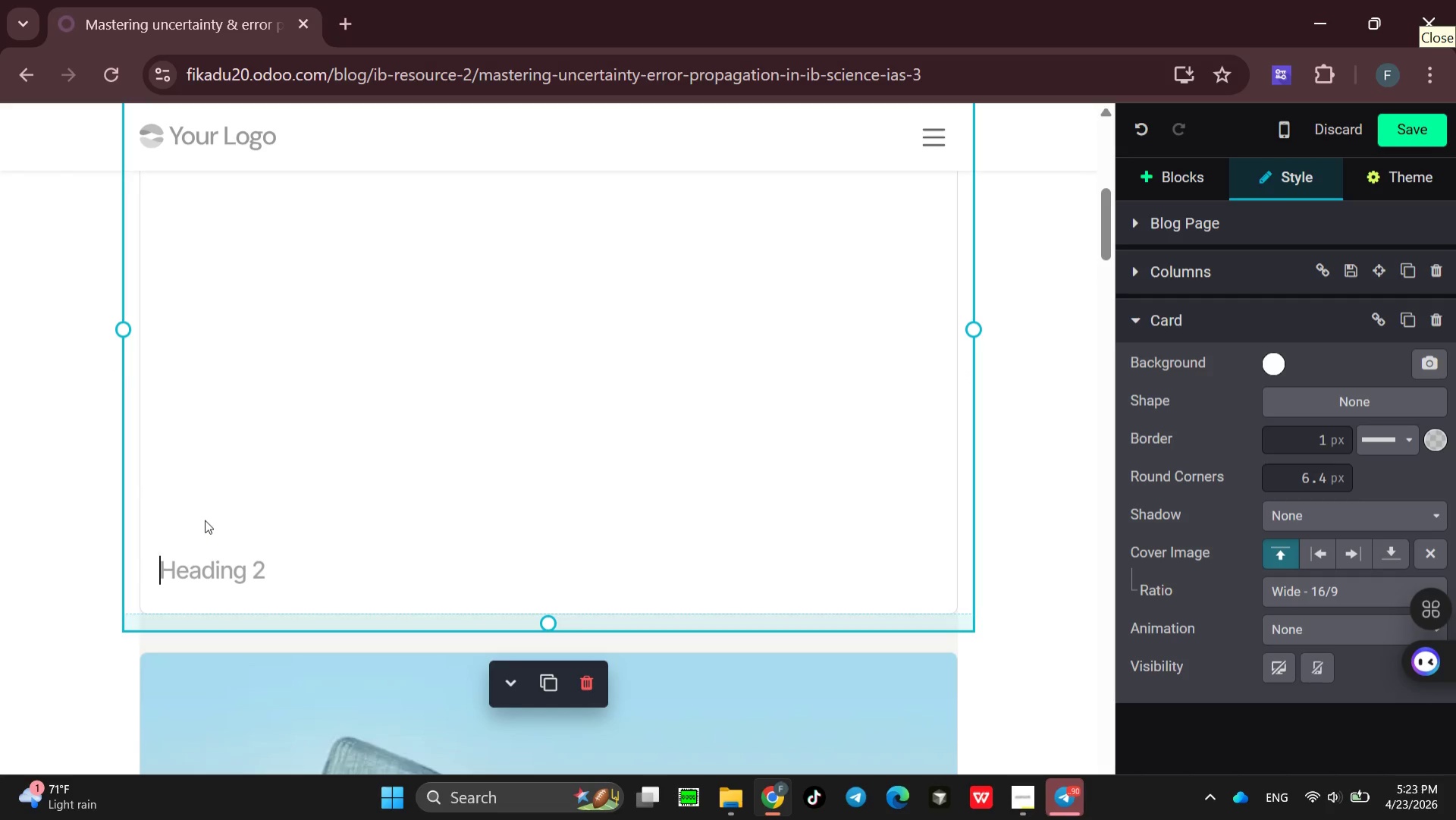 
left_click([205, 520])
 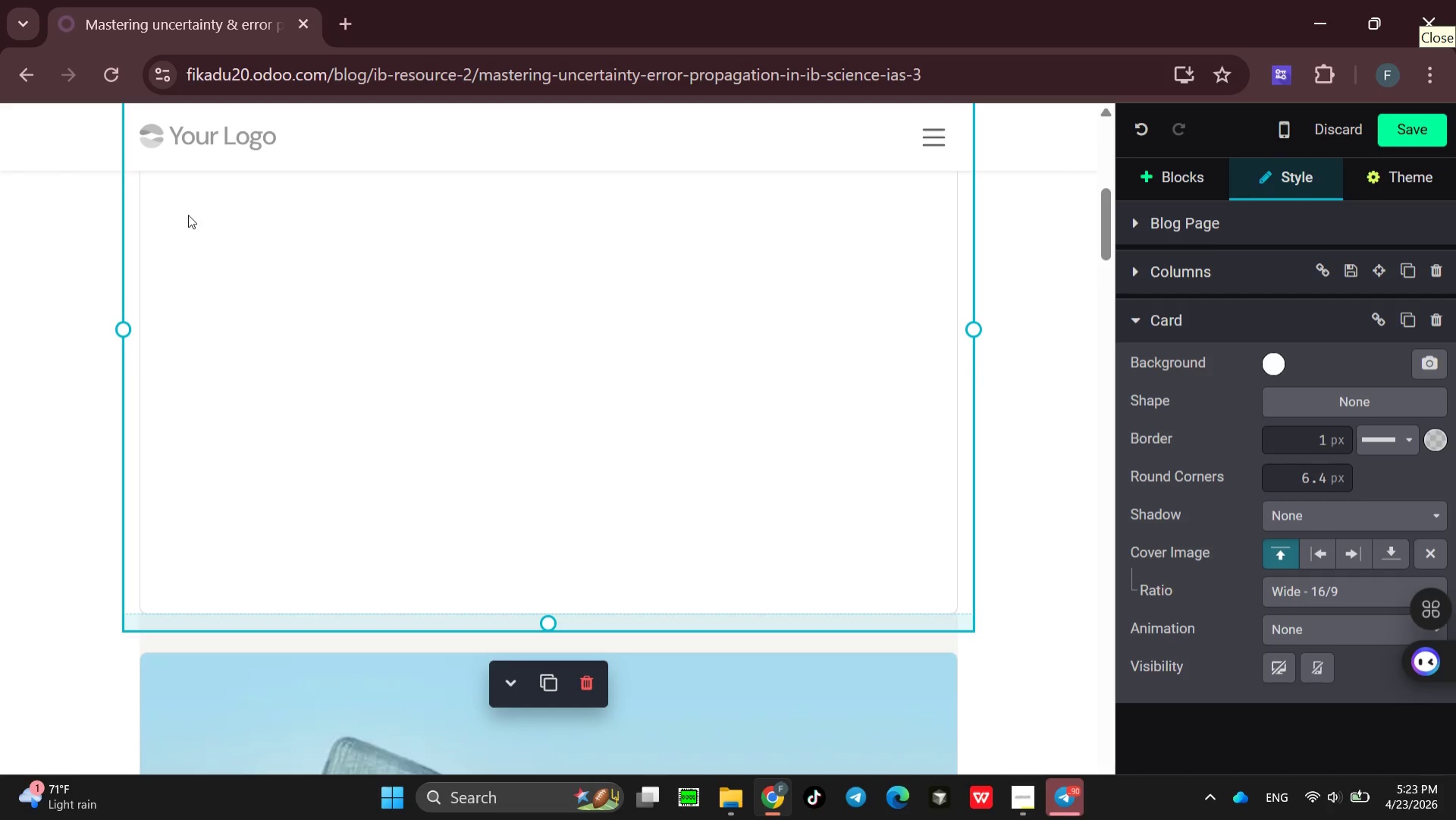 
left_click([188, 215])
 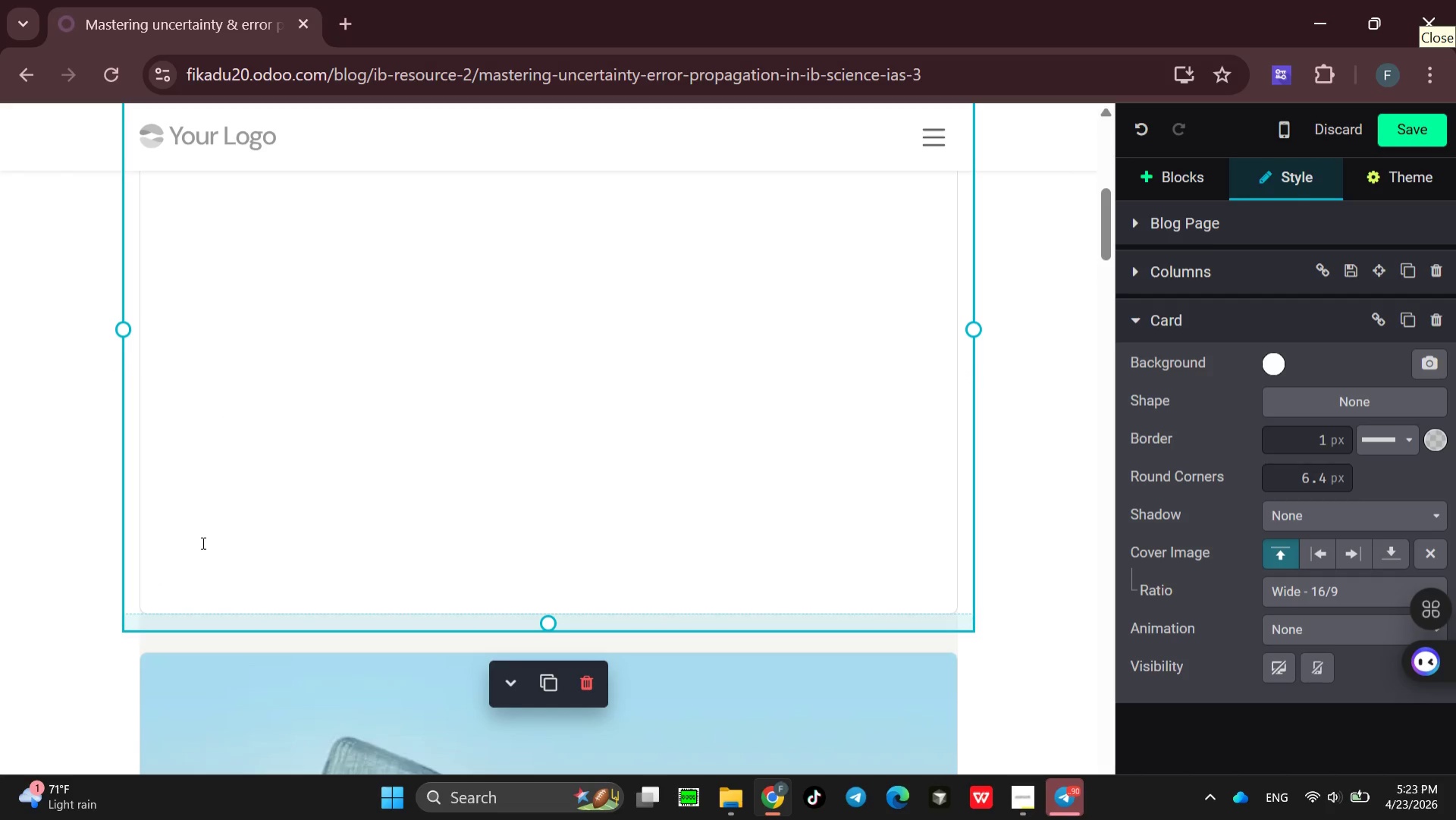 
left_click([205, 567])
 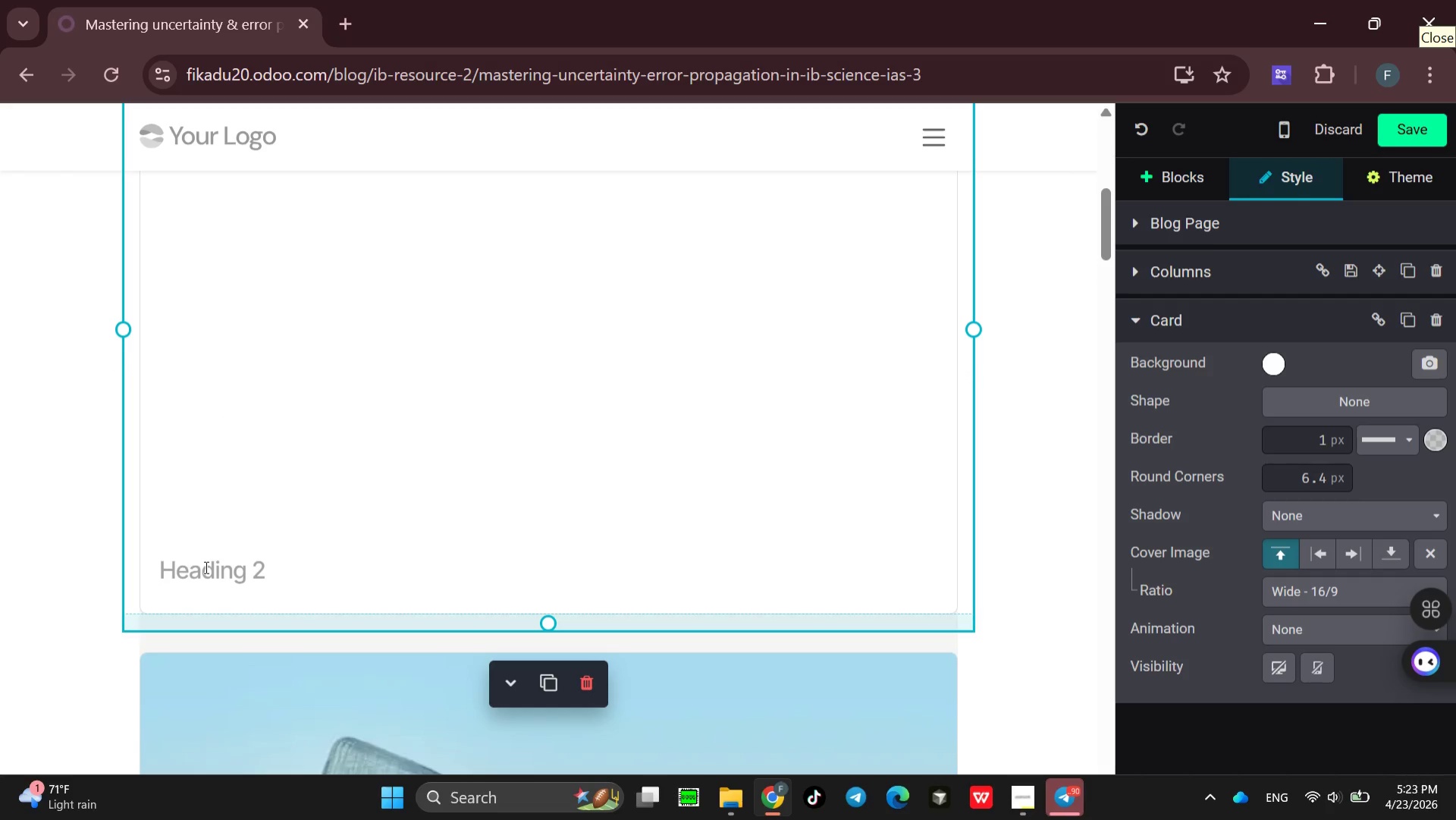 
key(Backspace)
 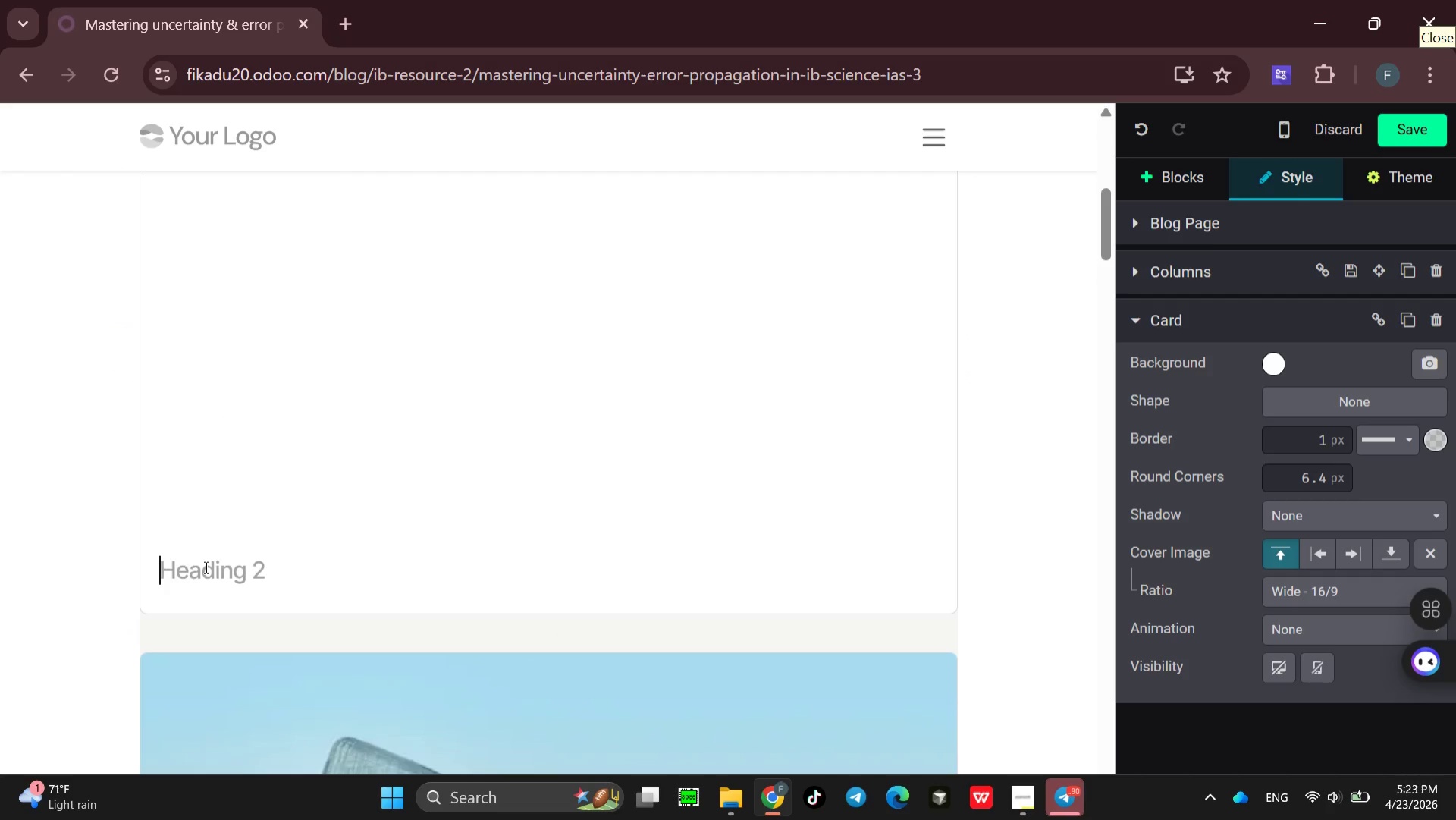 
key(Backspace)
 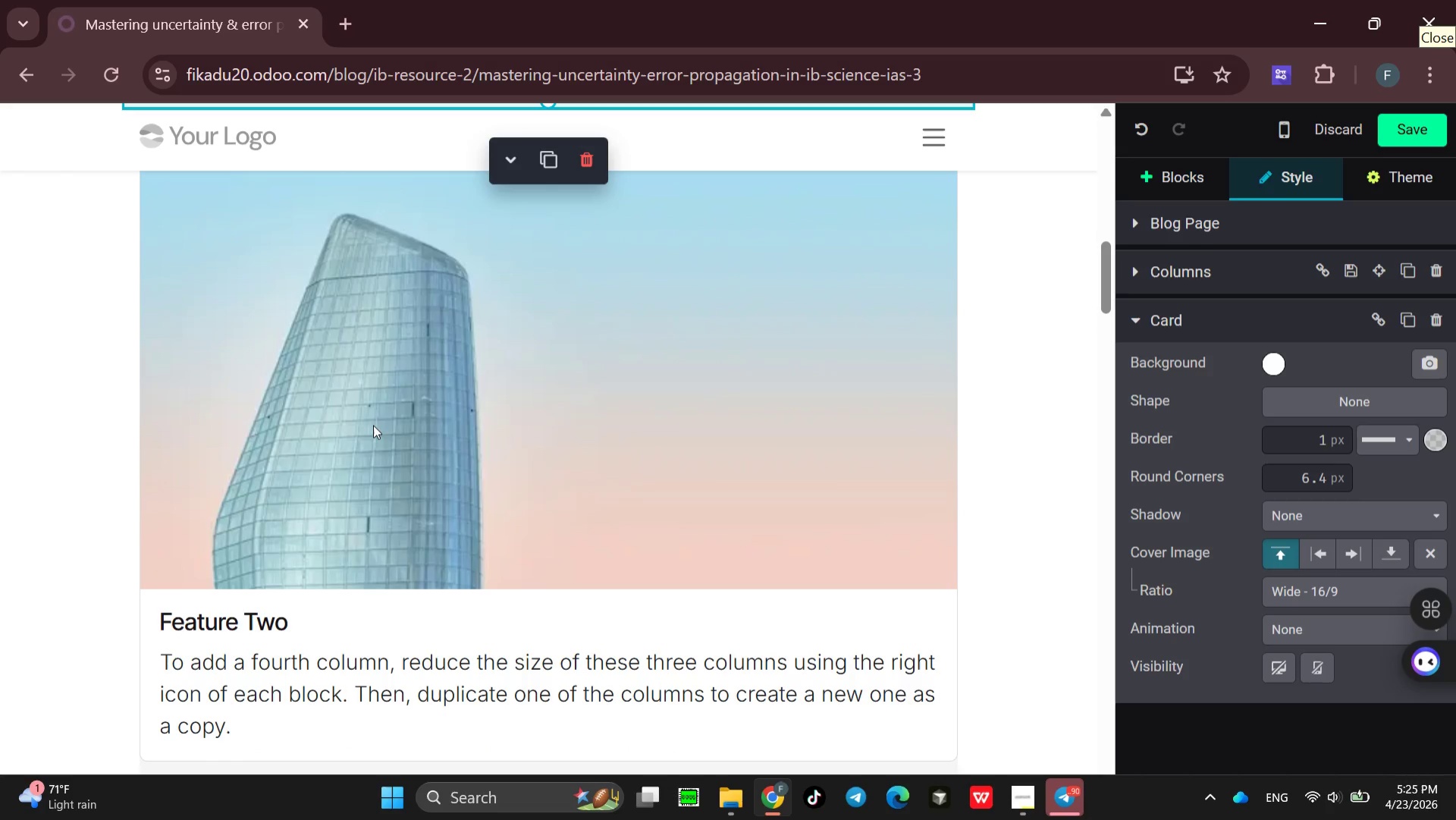 
wait(103.86)
 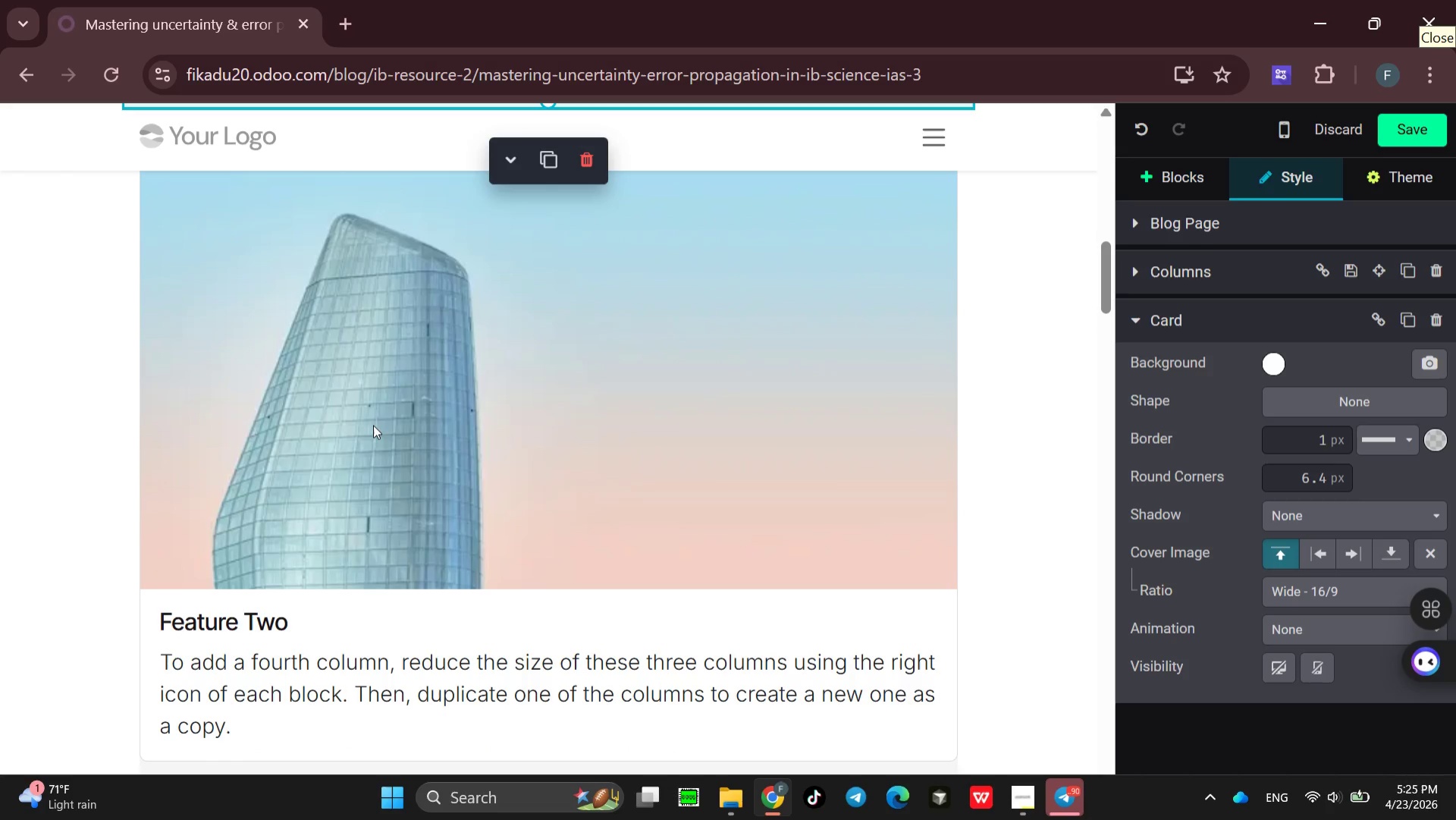 
left_click([249, 309])
 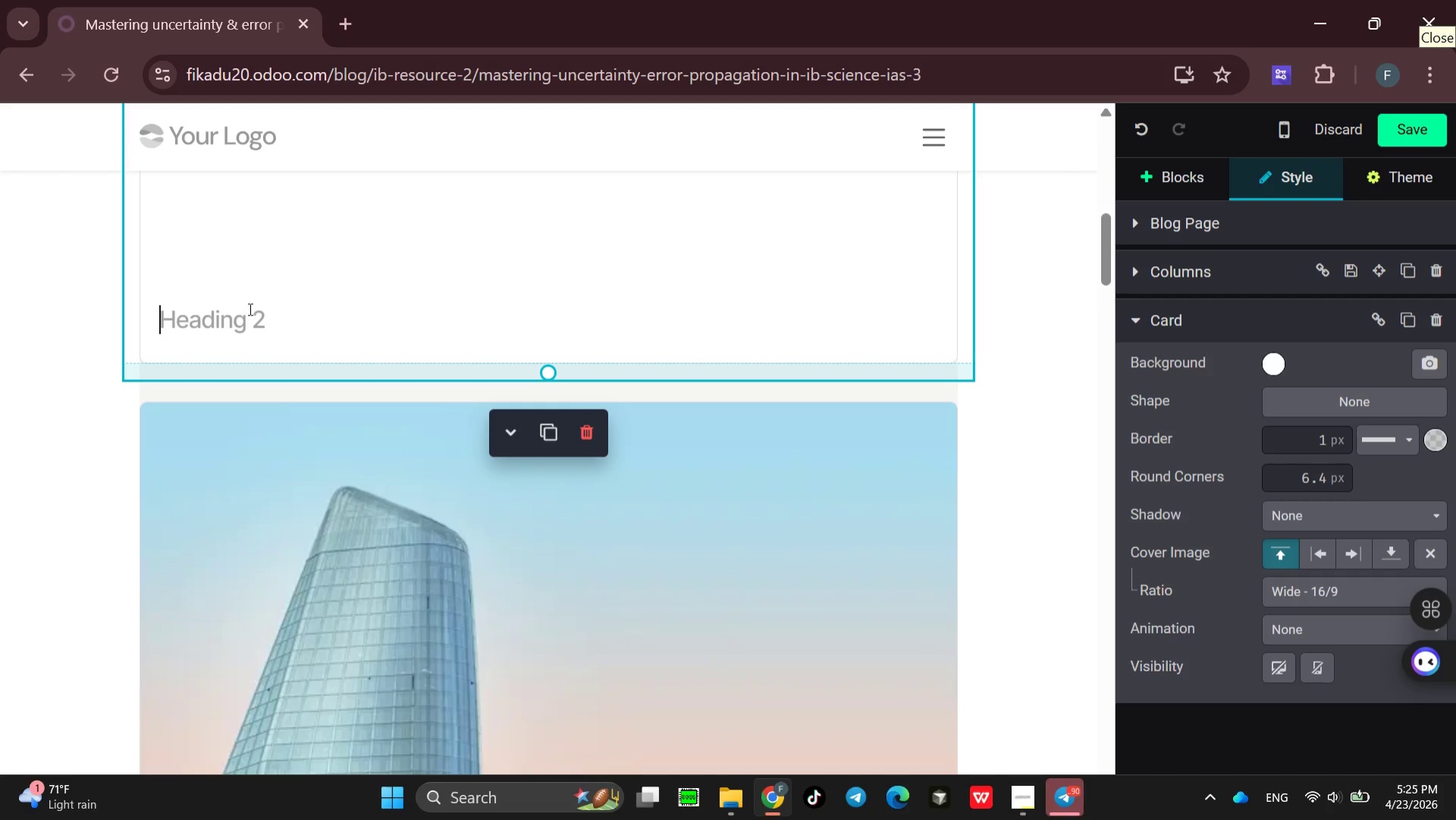 
wait(11.64)
 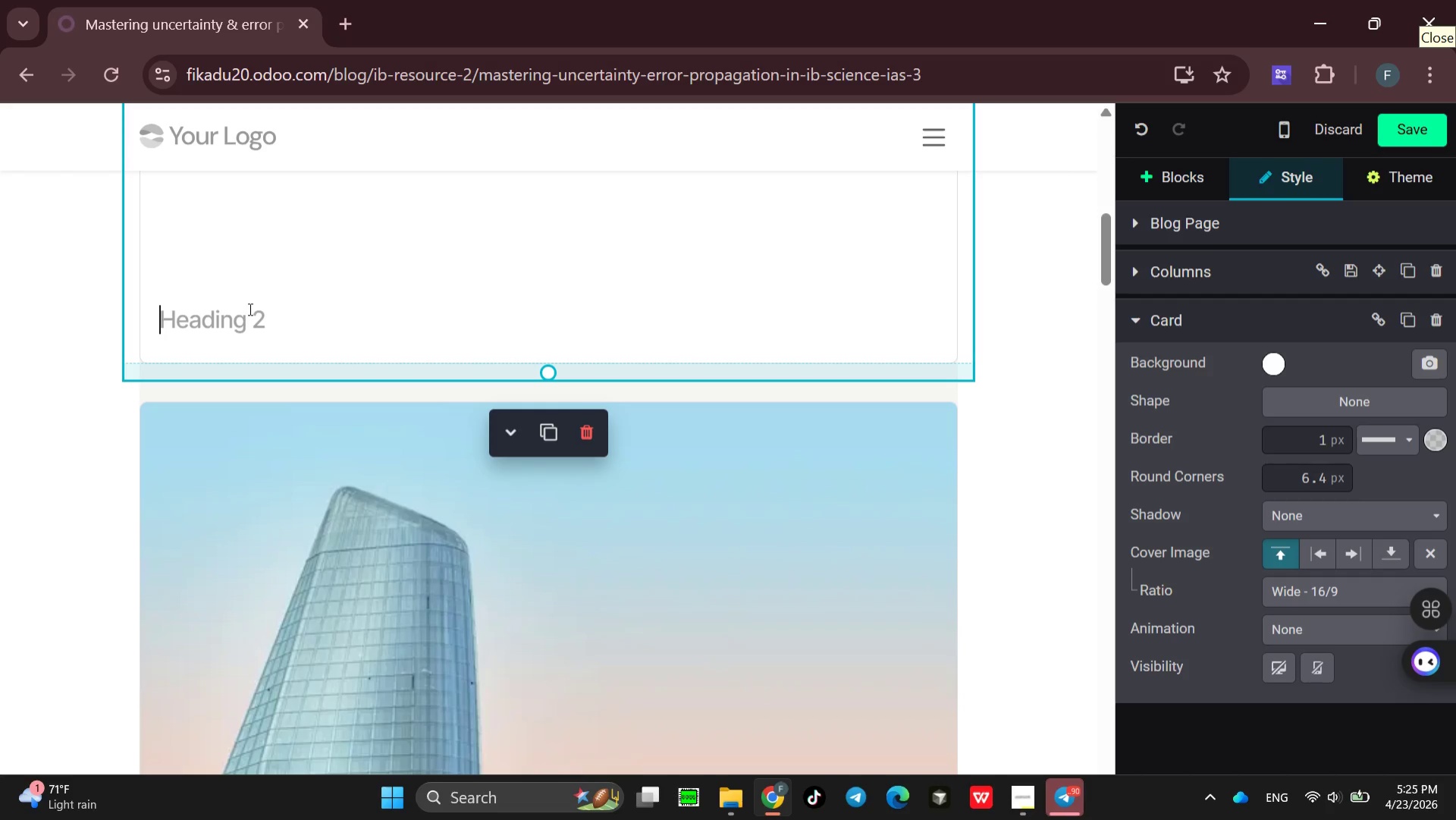 
type(estimate )
 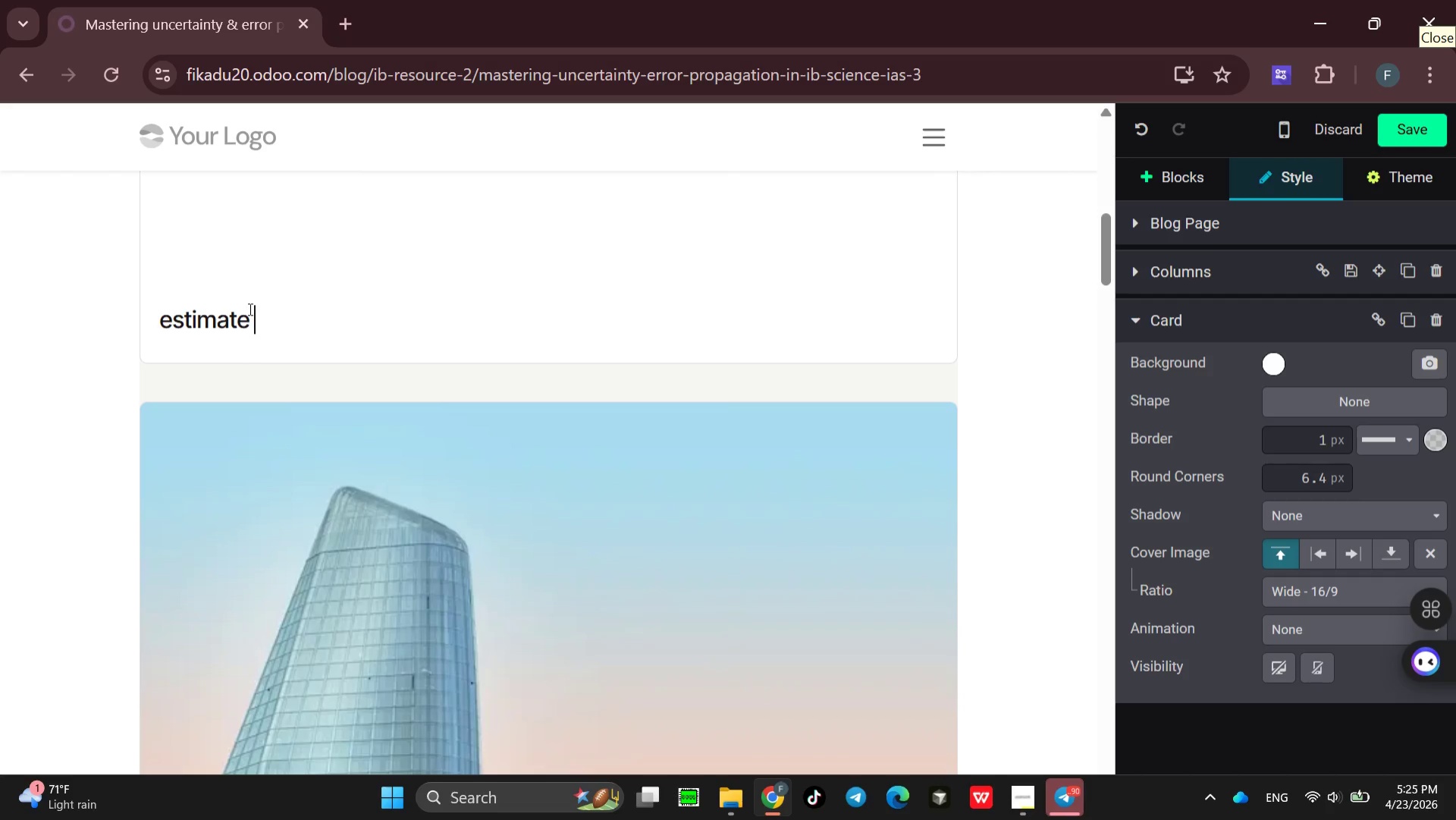 
wait(5.97)
 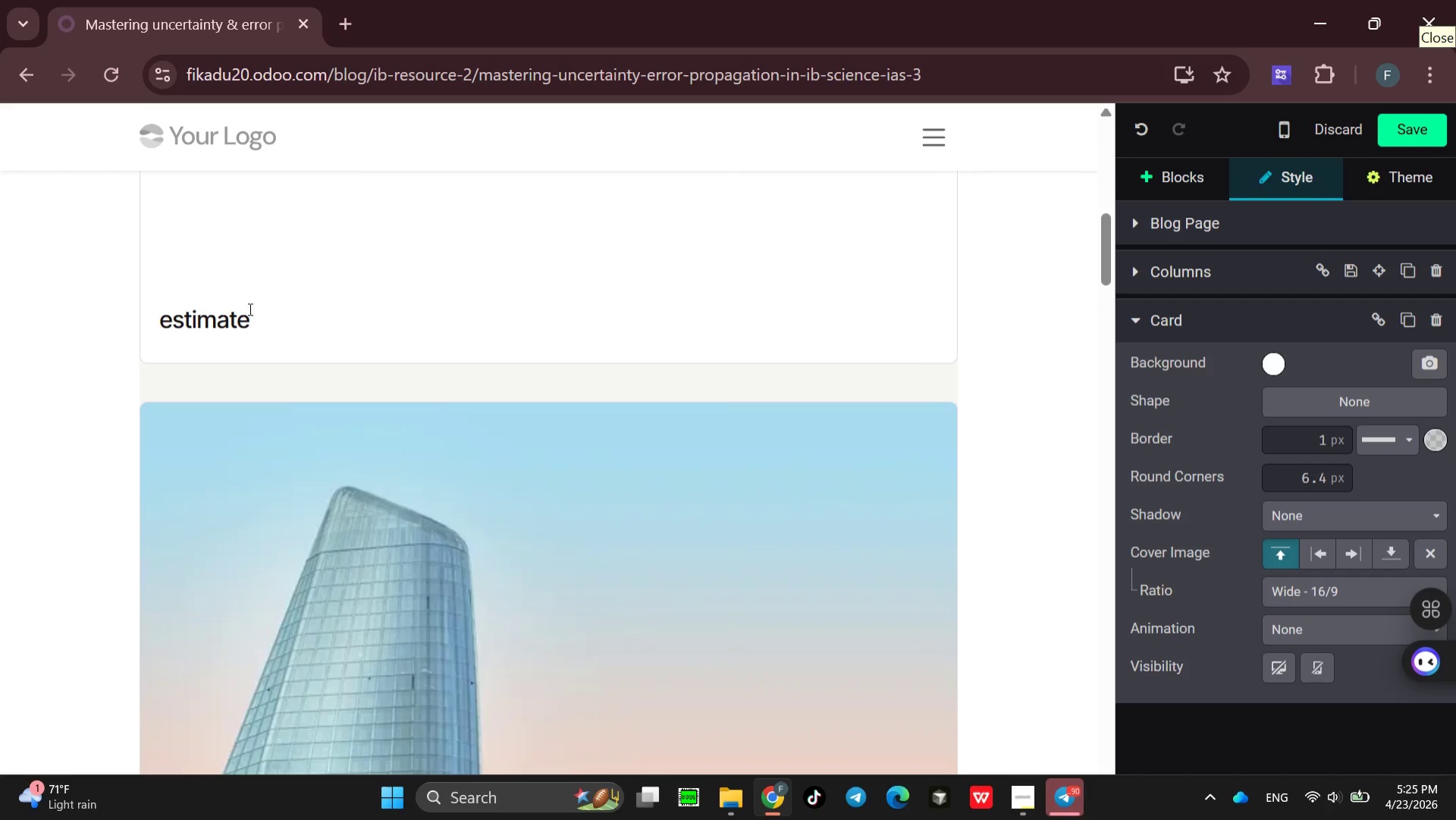 
type(instrument )
 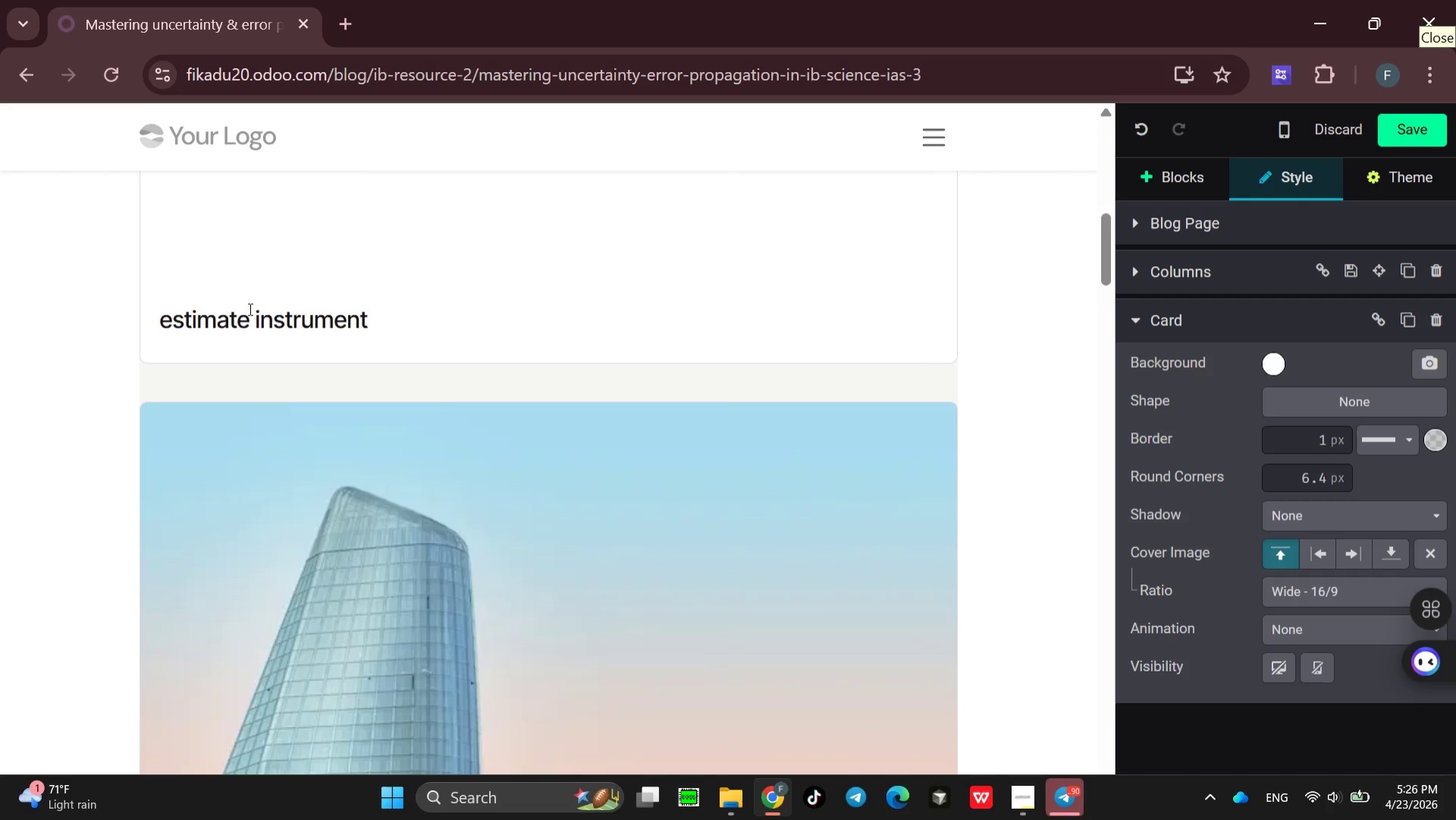 
type(uncertainty )
 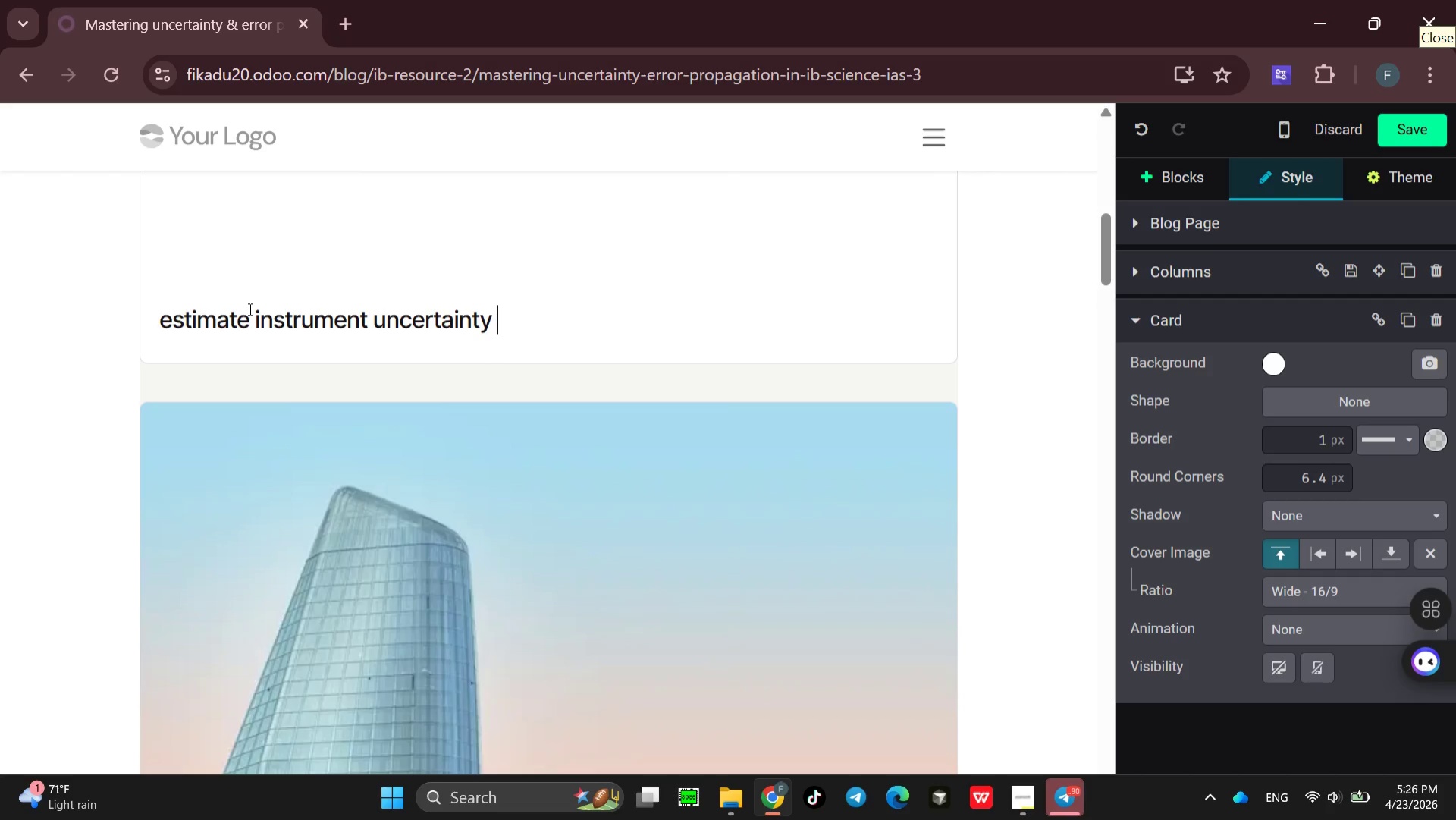 
wait(16.03)
 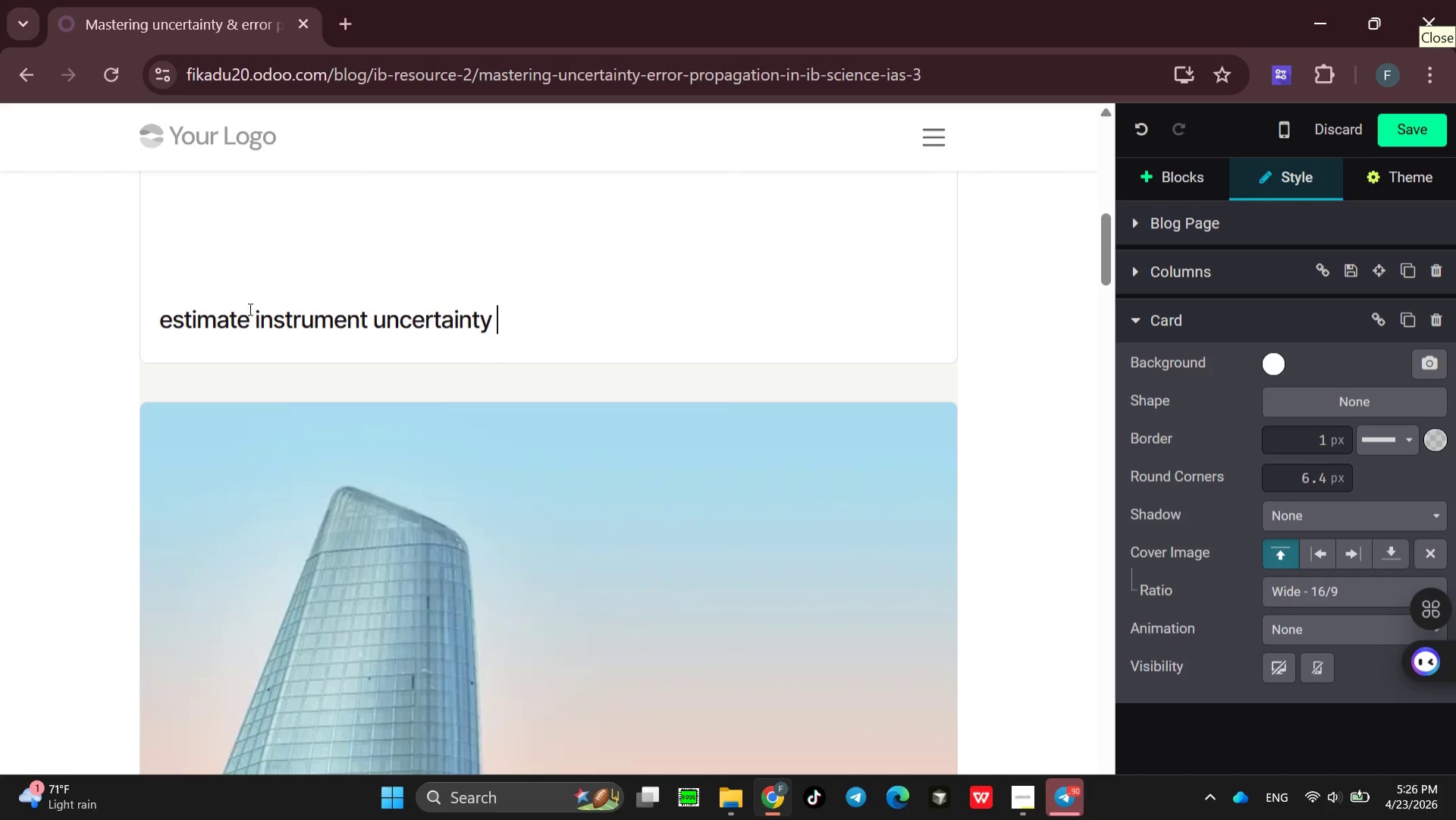 
left_click([624, 313])
 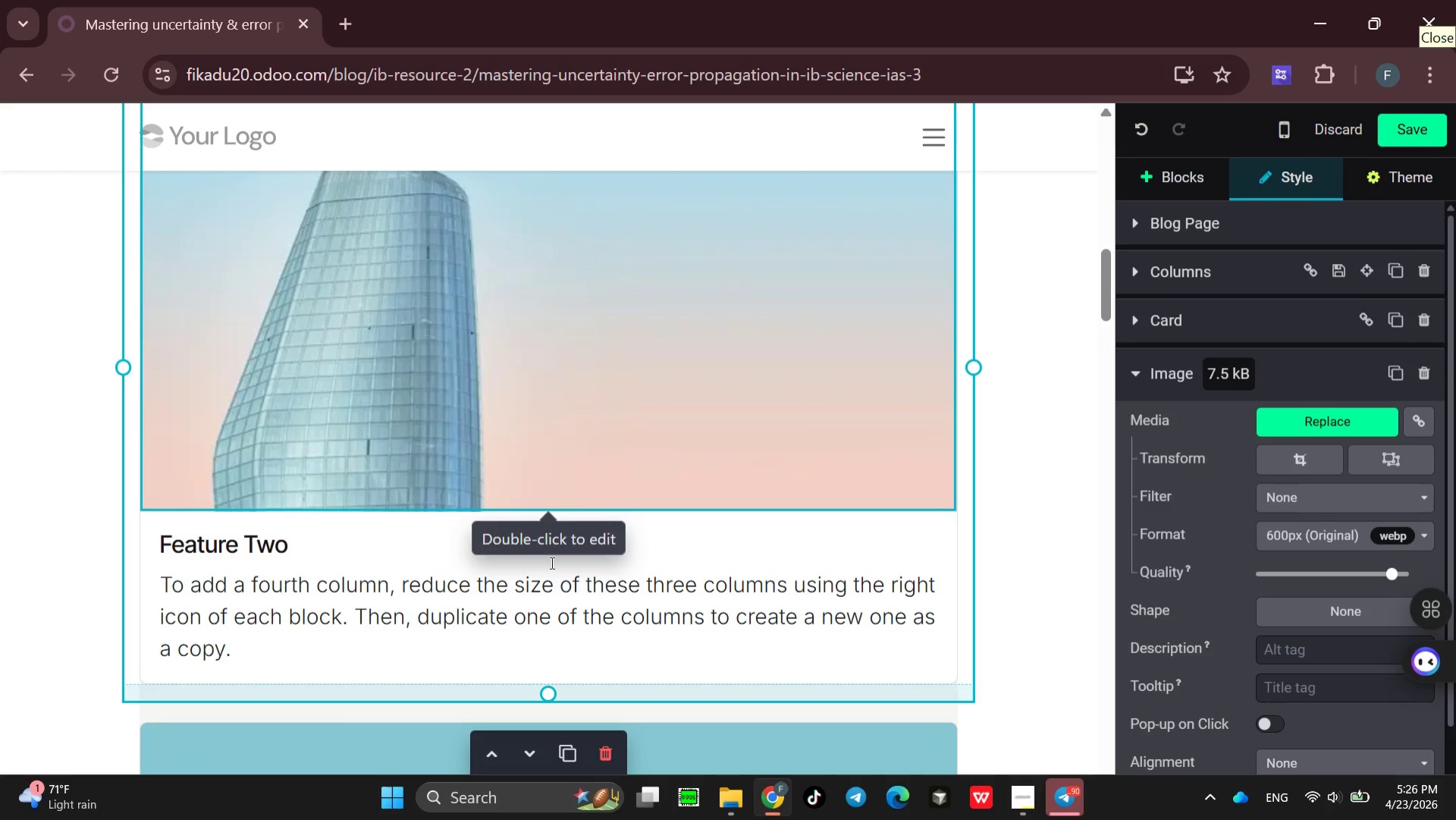 
key(Control+ControlLeft)
 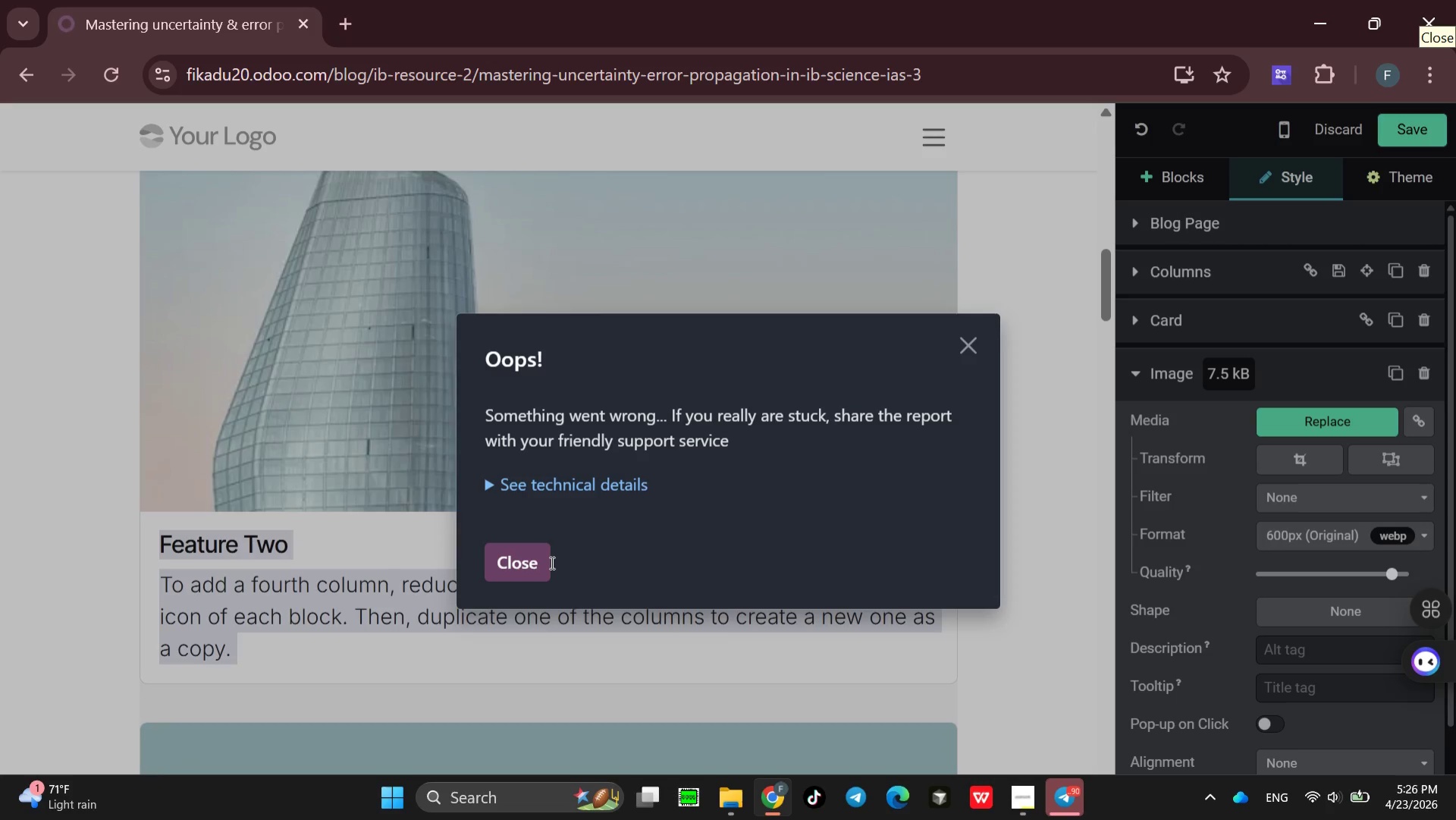 
key(Control+A)
 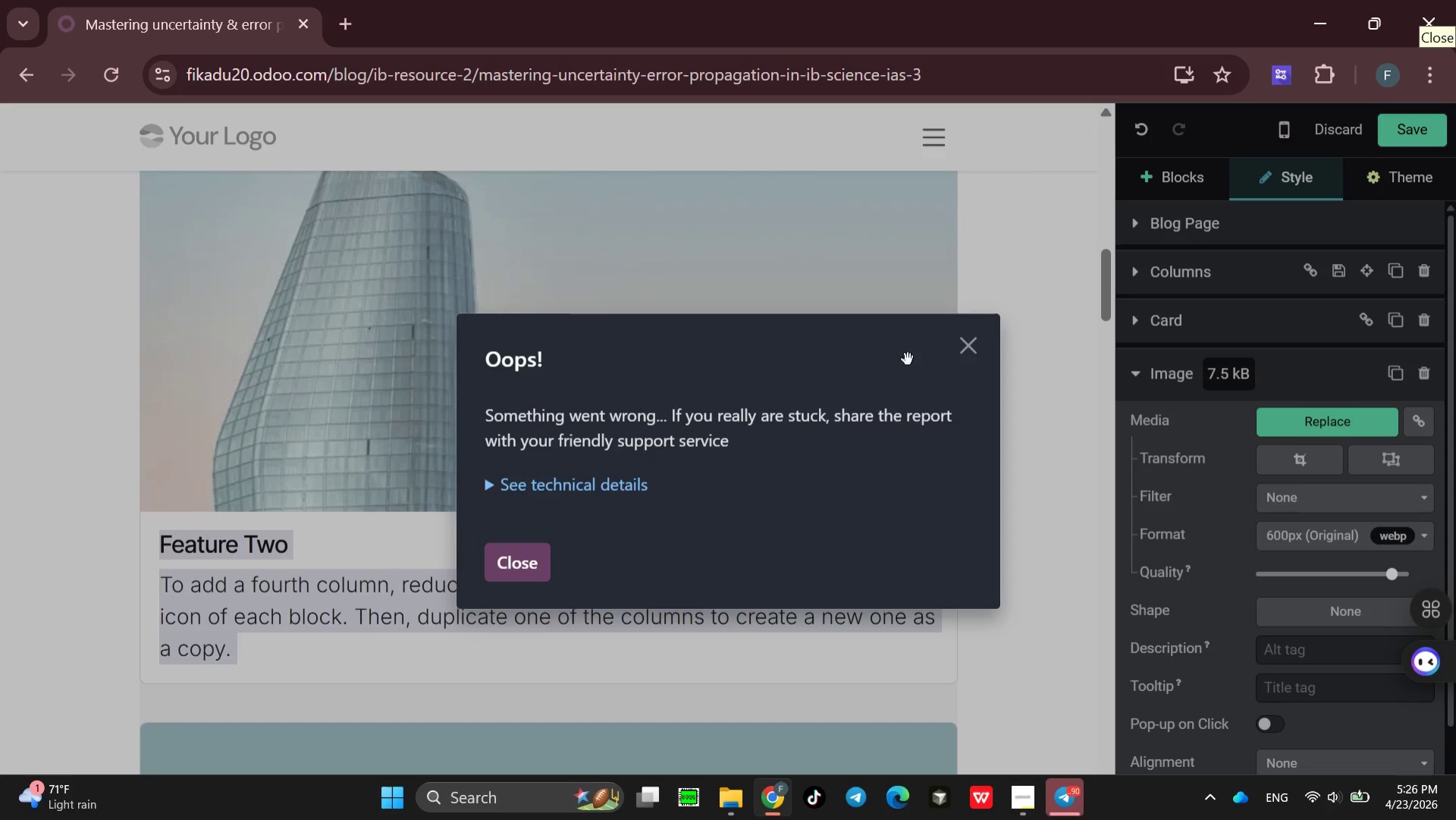 
left_click([974, 350])
 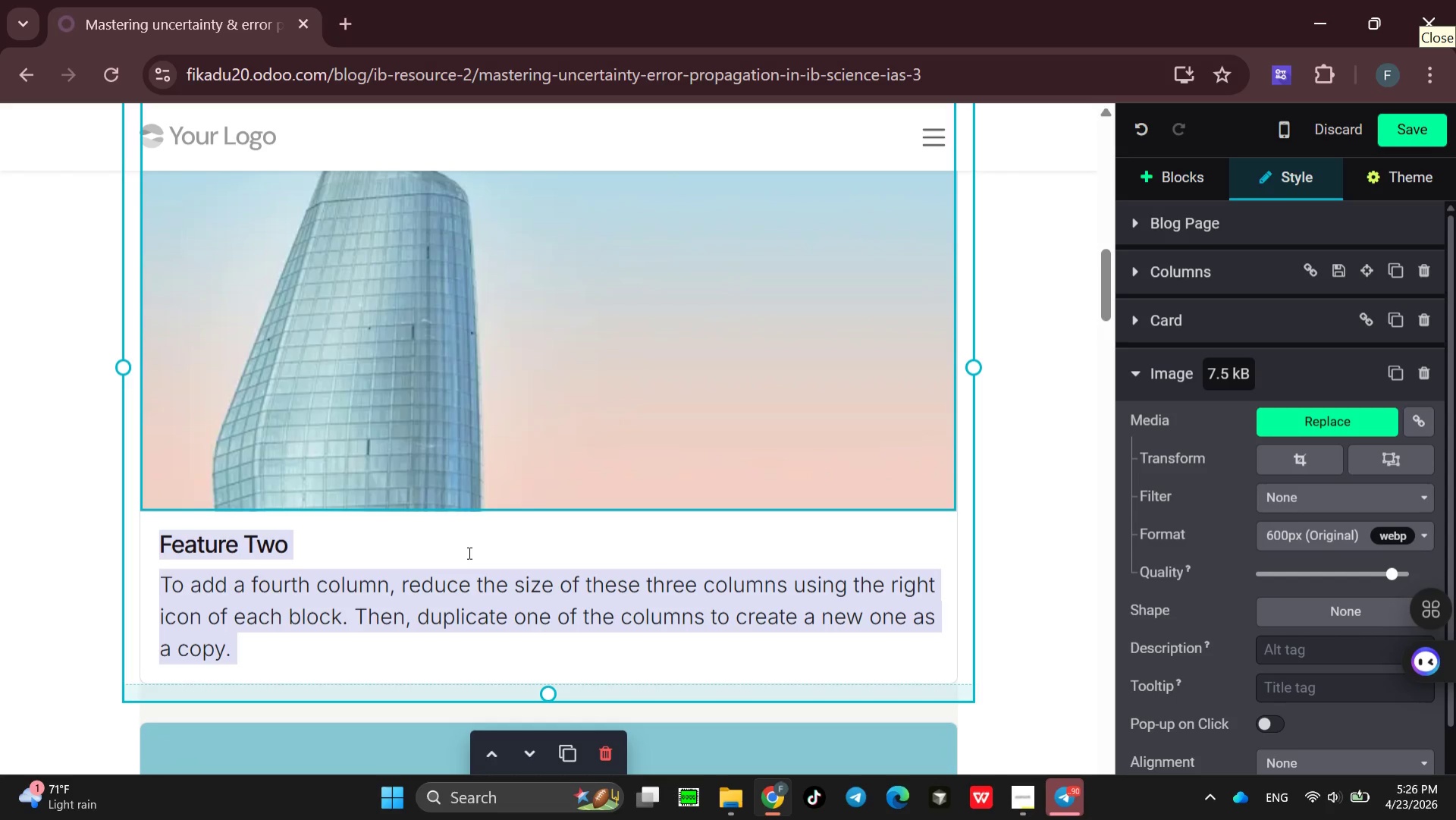 
key(Backspace)
 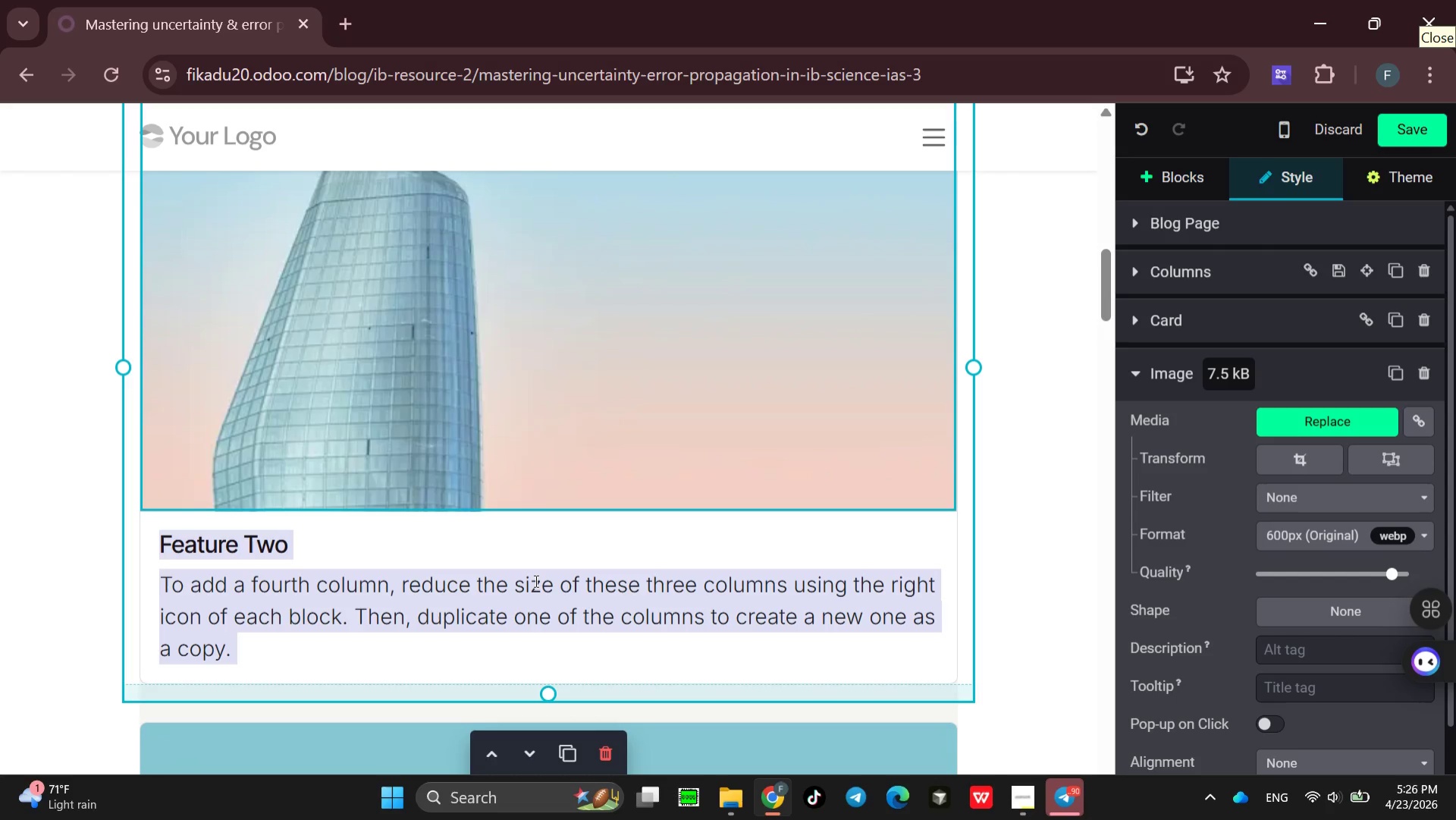 
key(Backspace)
 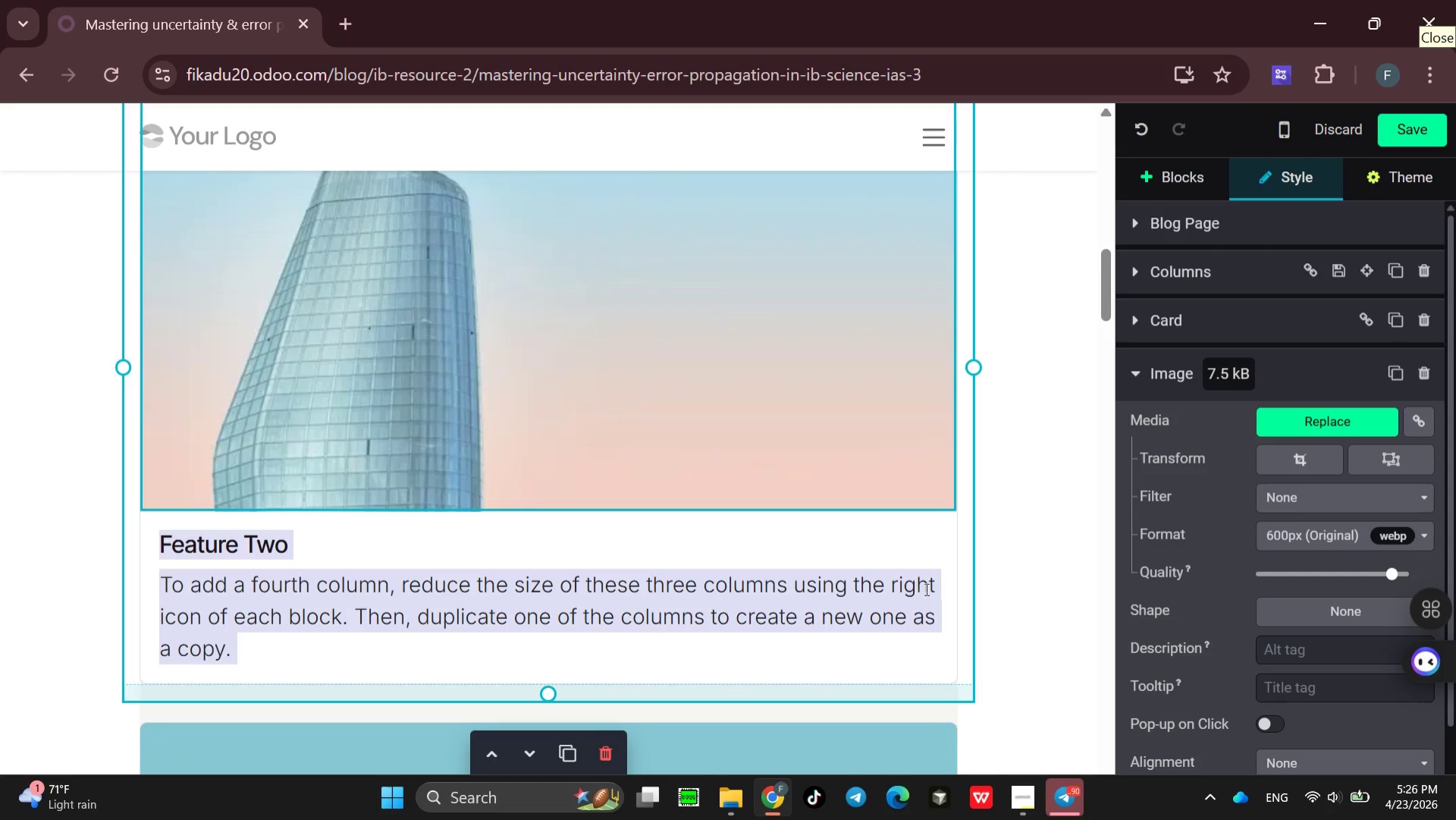 
left_click([927, 589])
 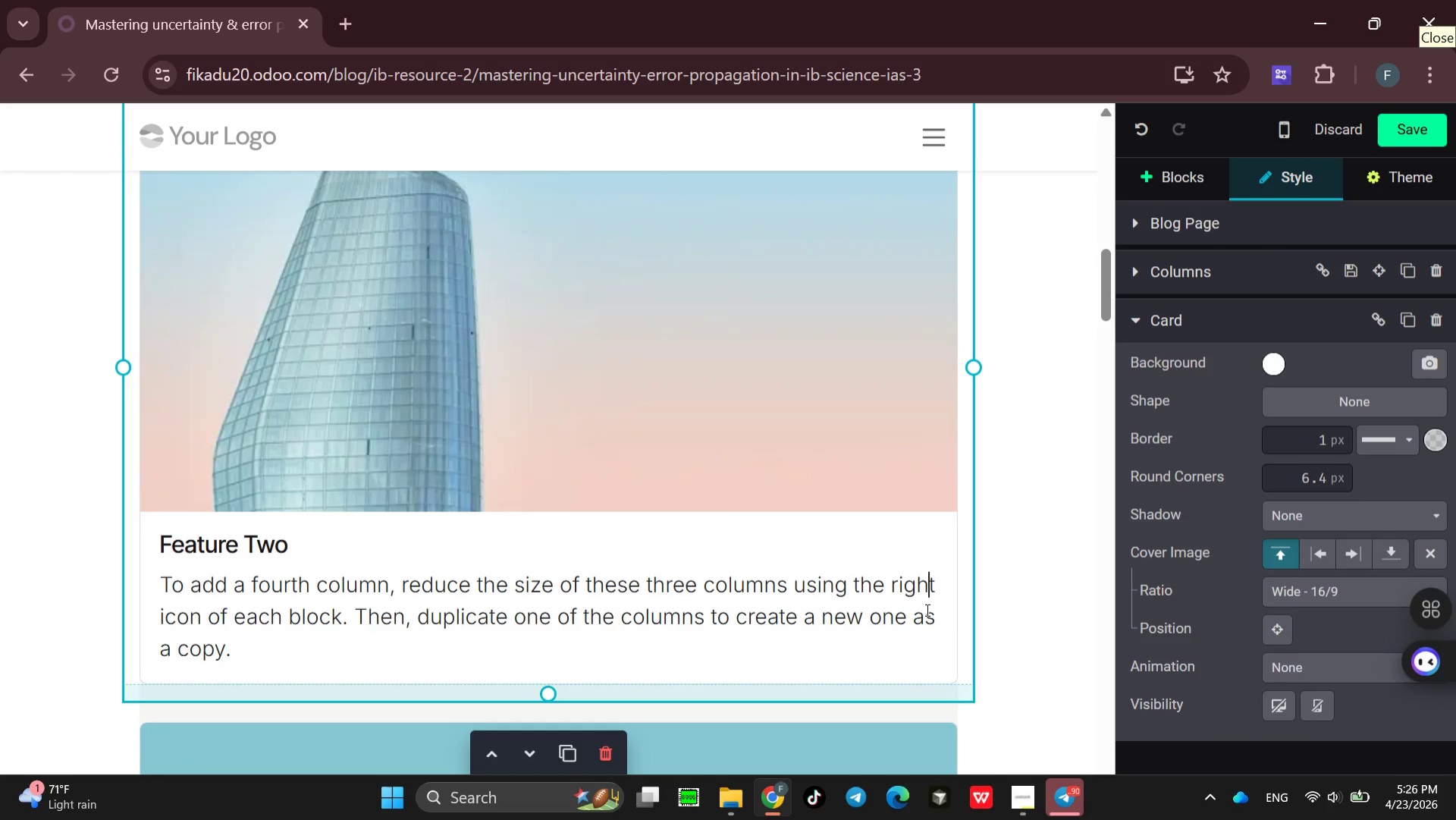 
left_click_drag(start_coordinate=[926, 609], to_coordinate=[200, 573])
 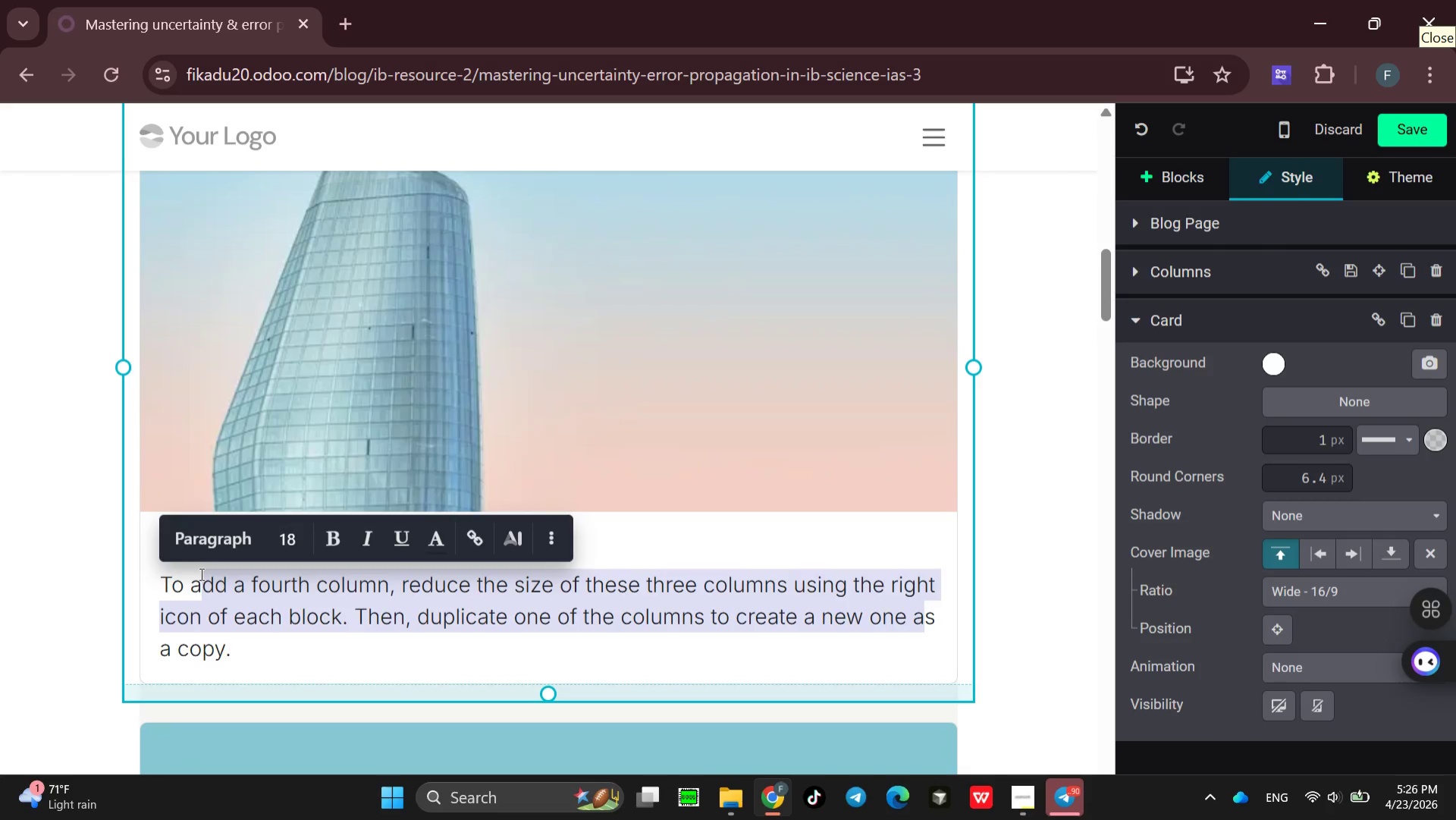 
key(Backspace)
 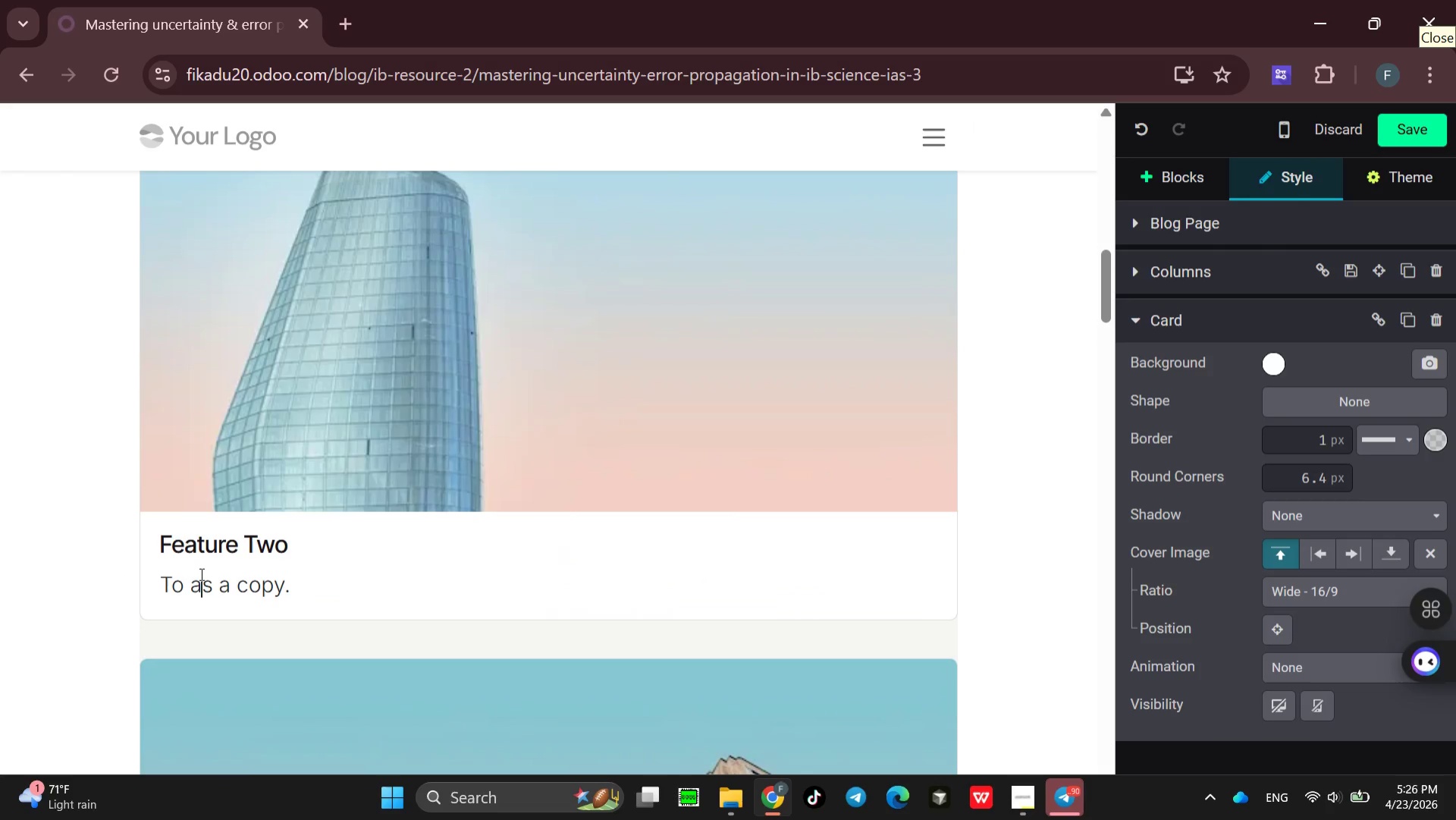 
key(Backspace)
 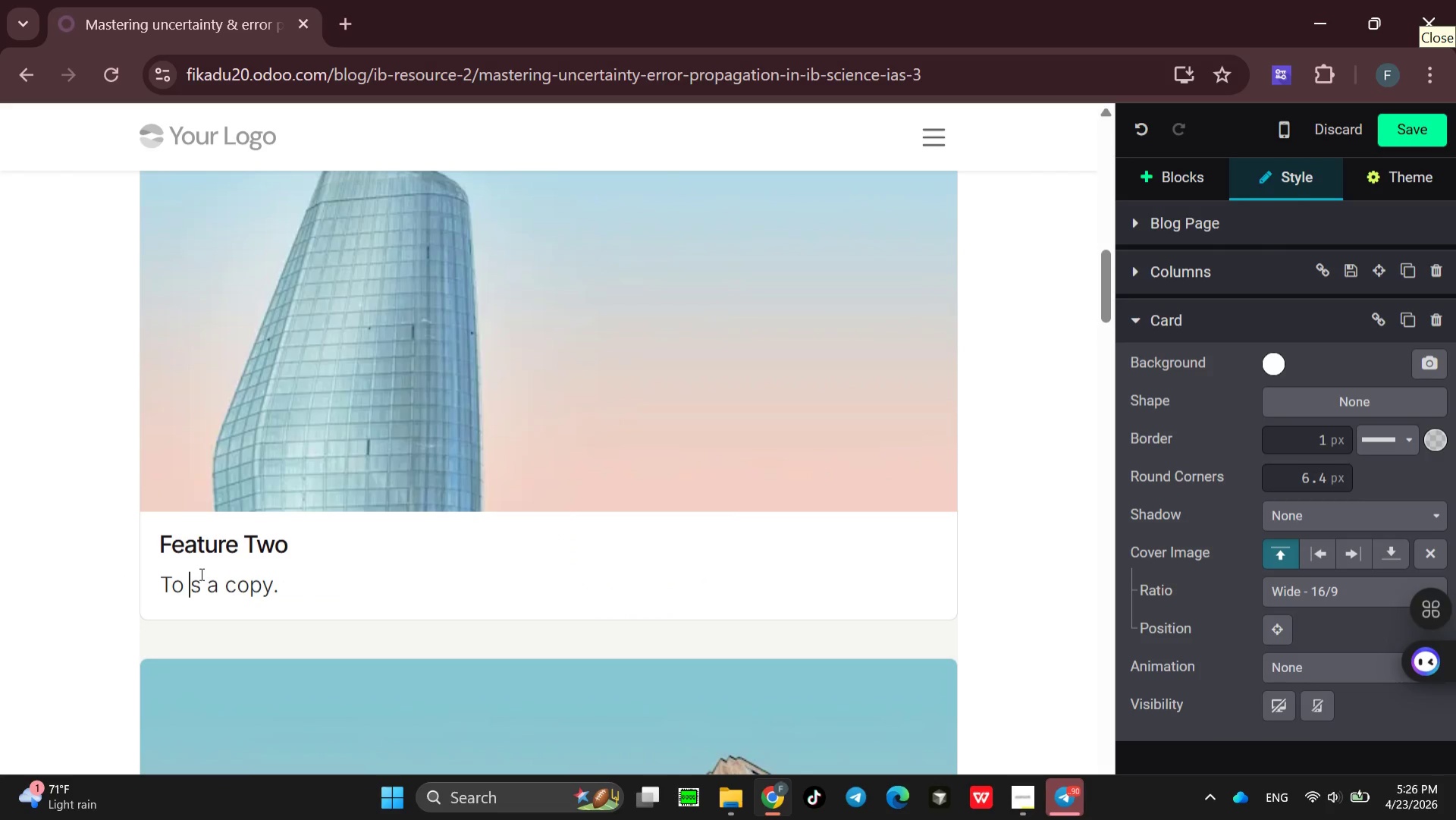 
key(Backspace)
 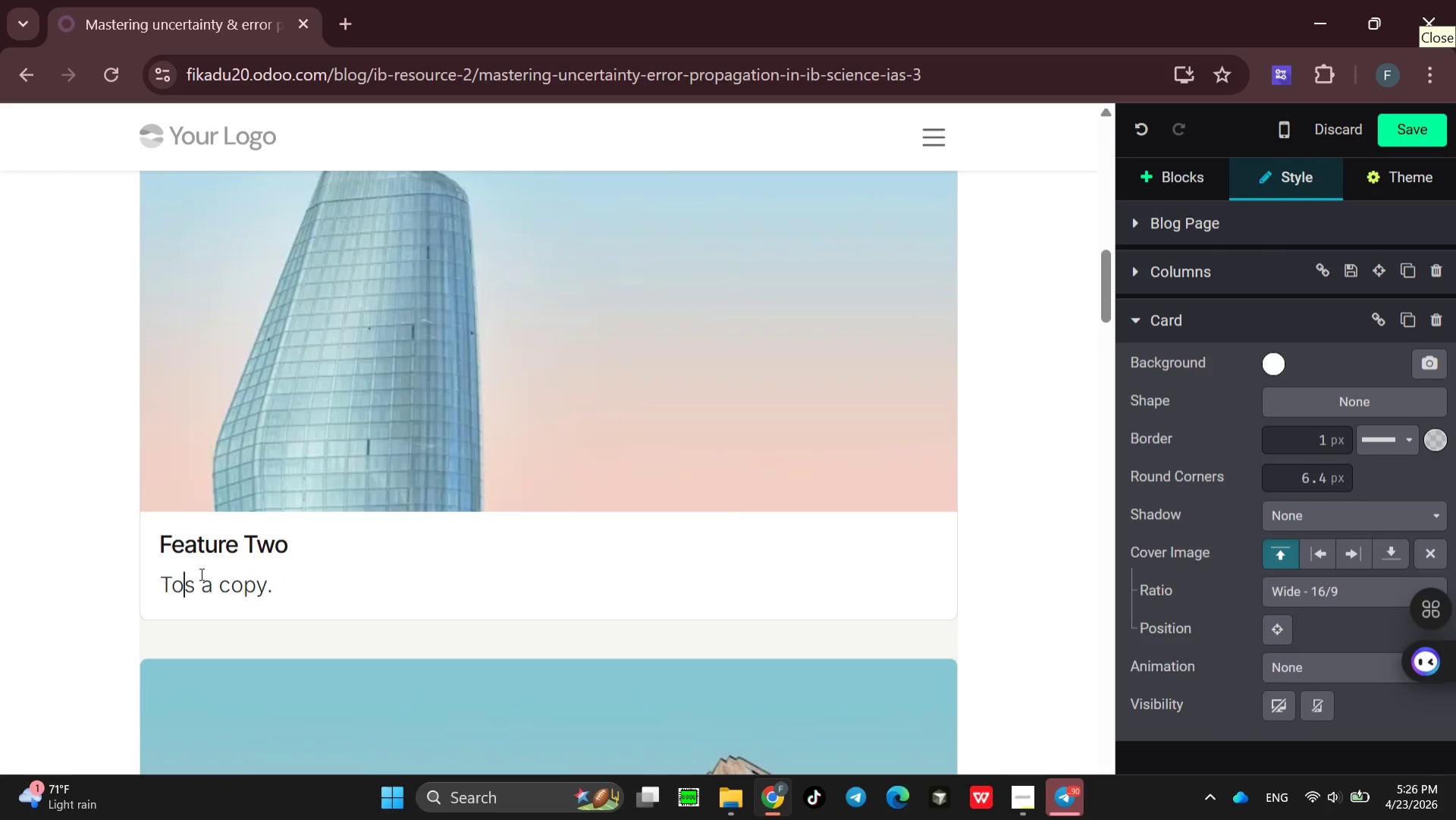 
key(Backspace)
 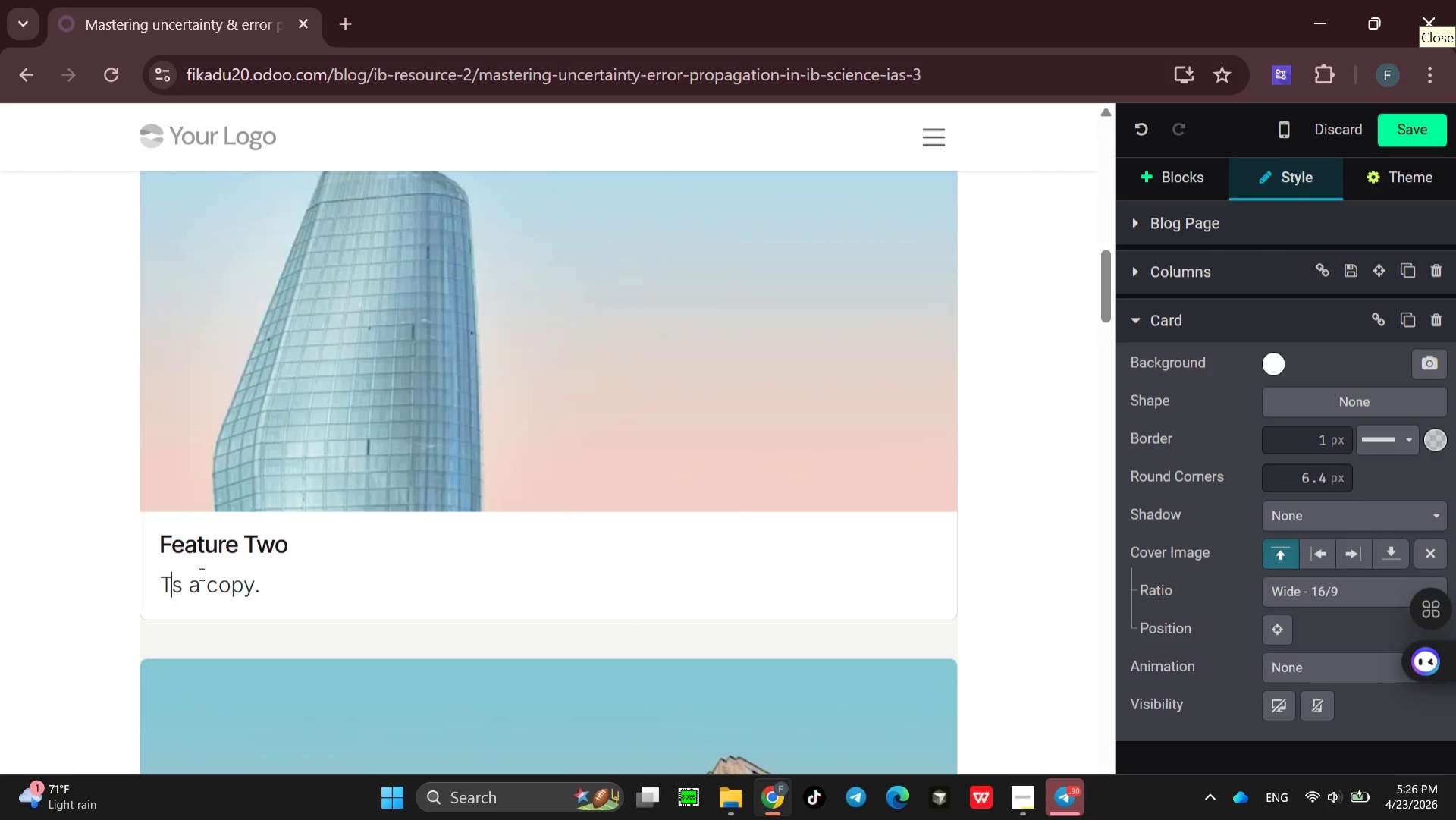 
key(ArrowRight)
 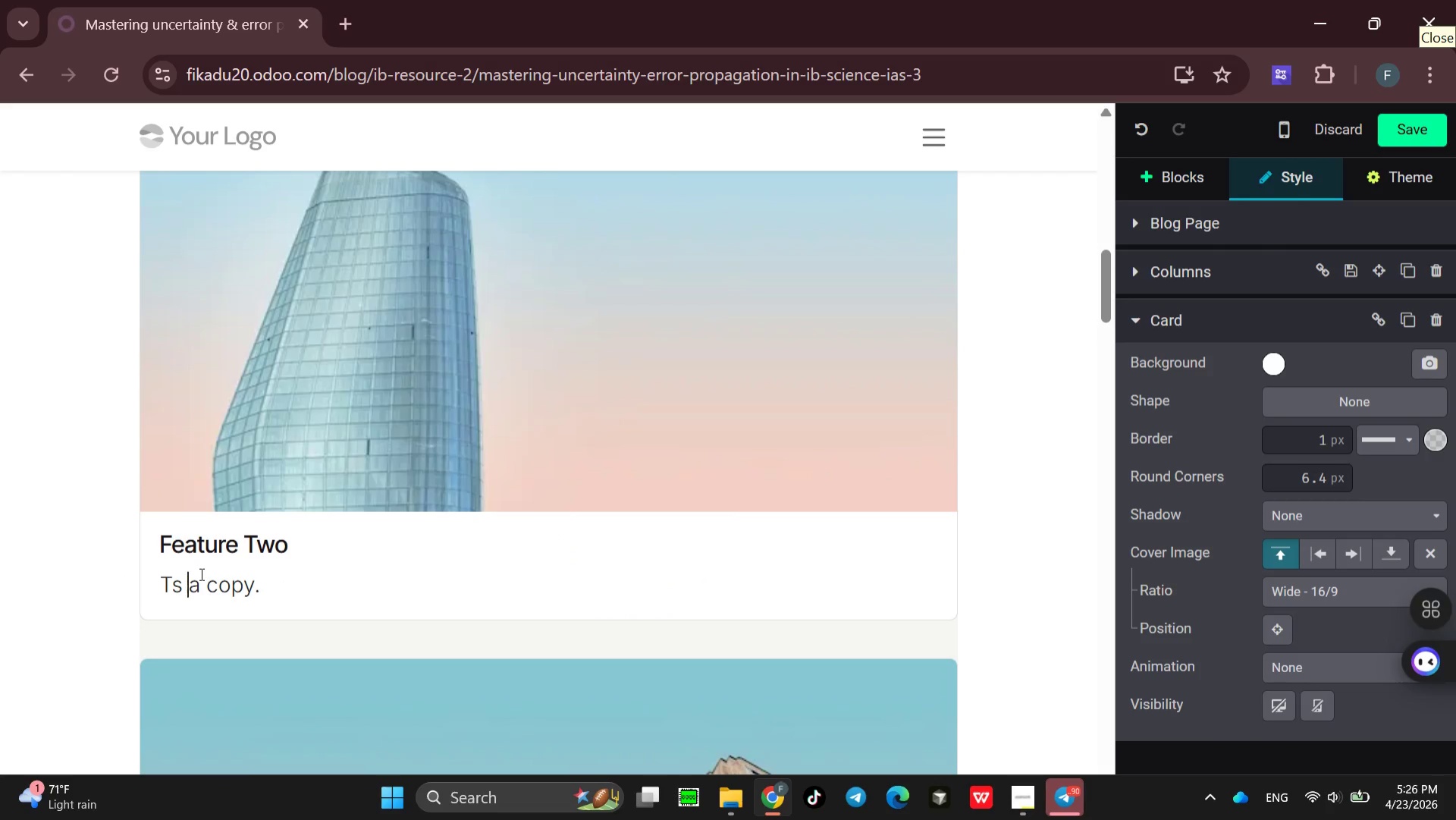 
hold_key(key=ArrowRight, duration=0.77)
 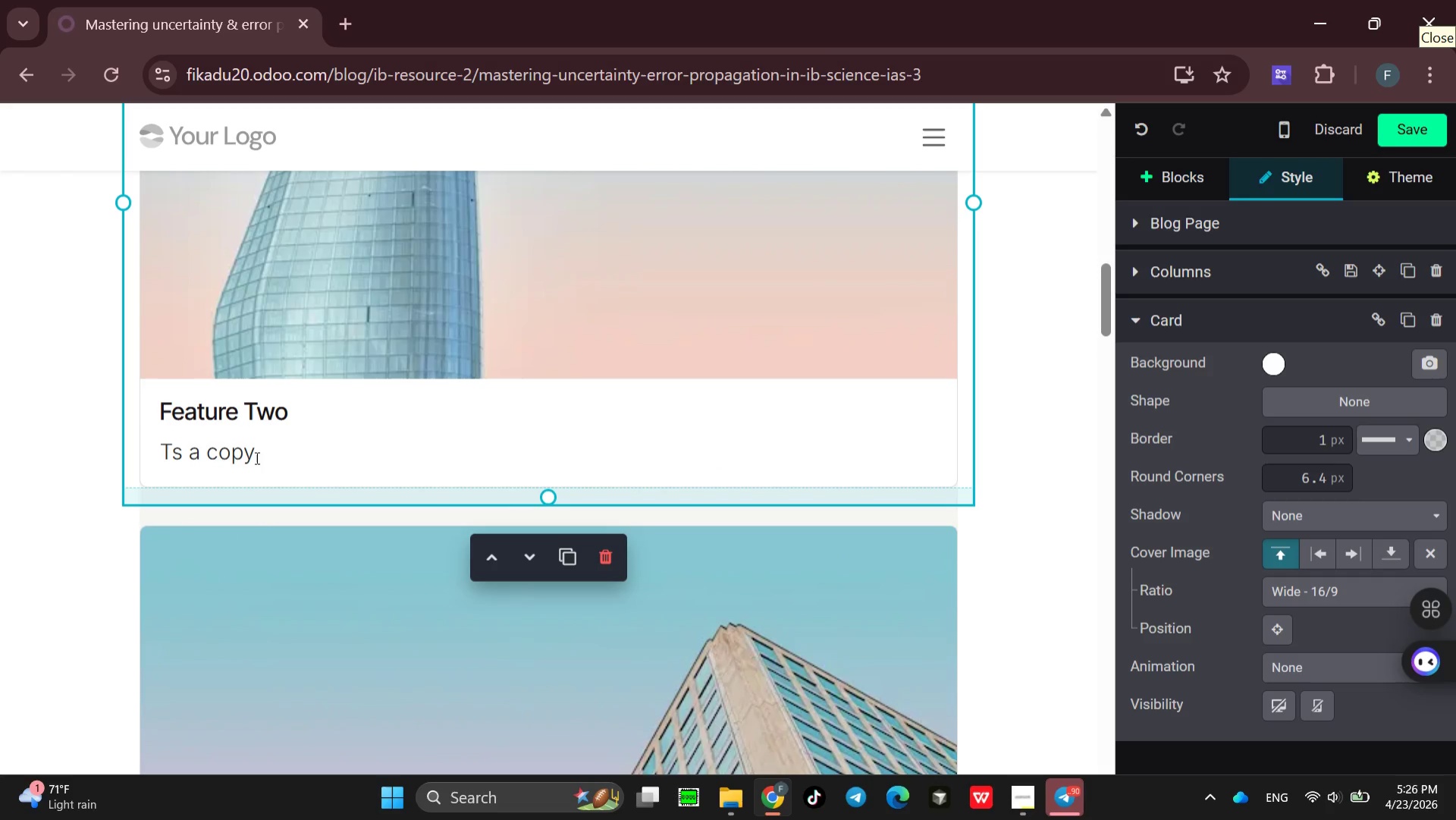 
left_click_drag(start_coordinate=[271, 467], to_coordinate=[153, 408])
 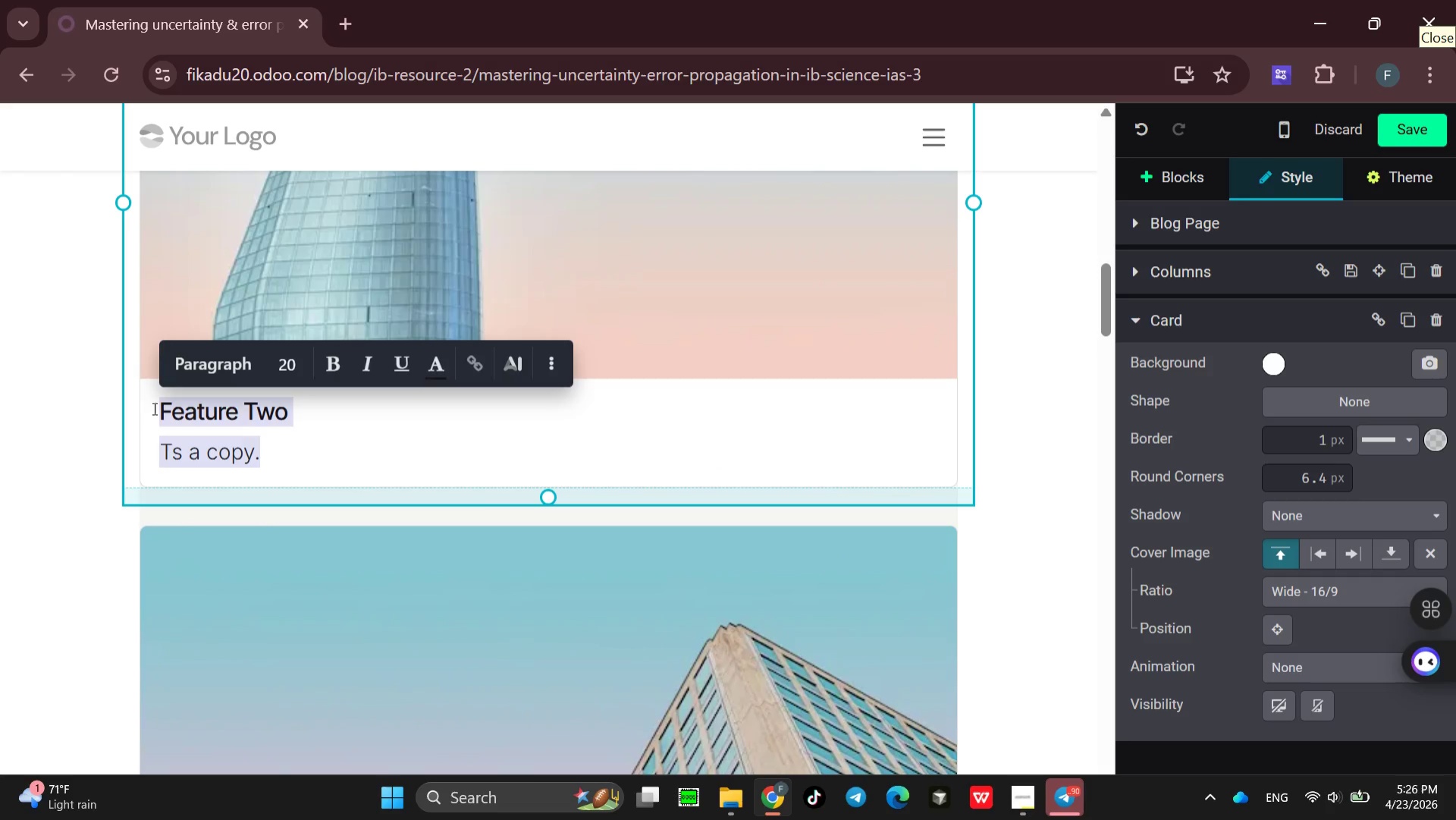 
key(Backspace)
 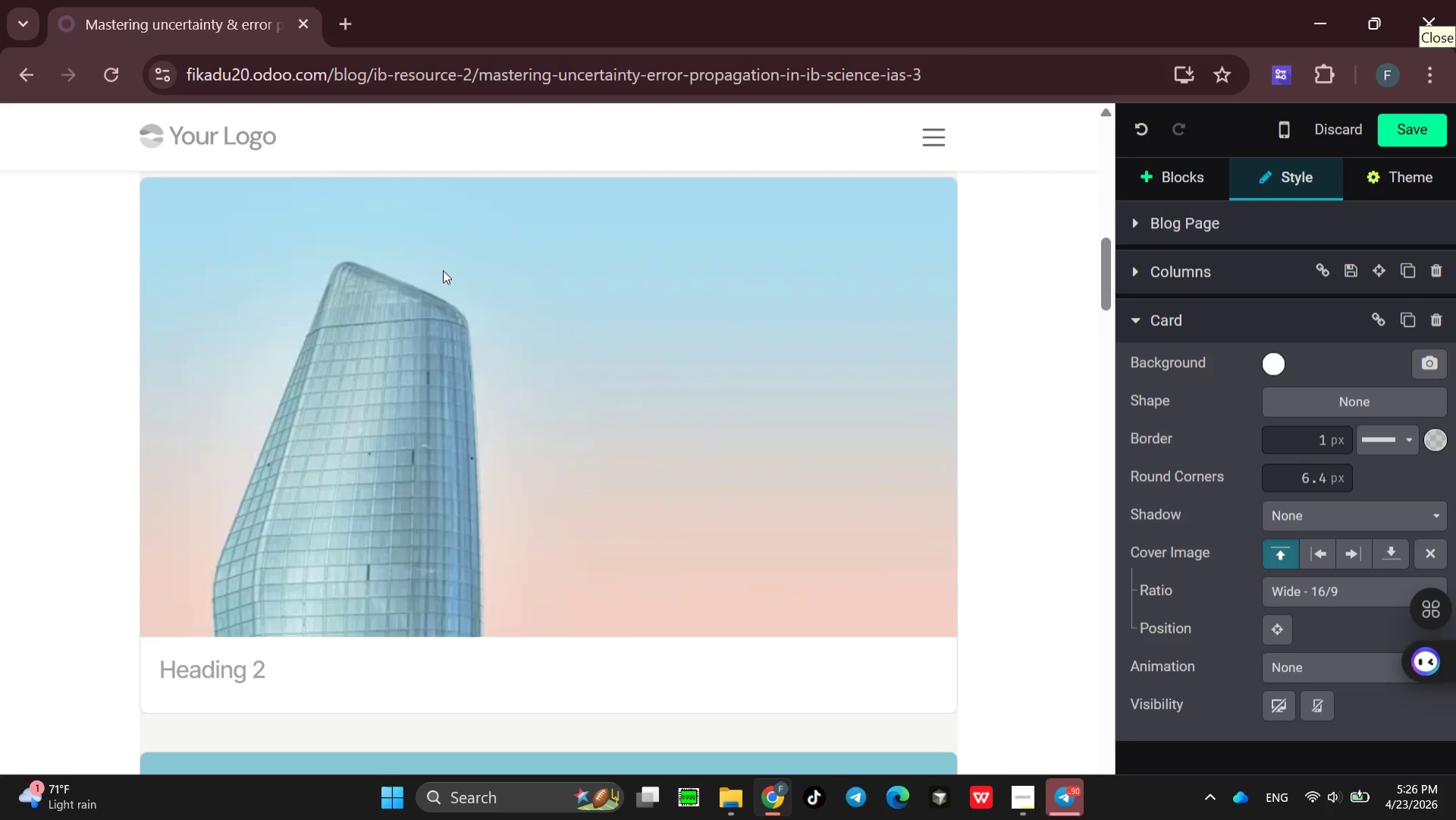 
wait(10.0)
 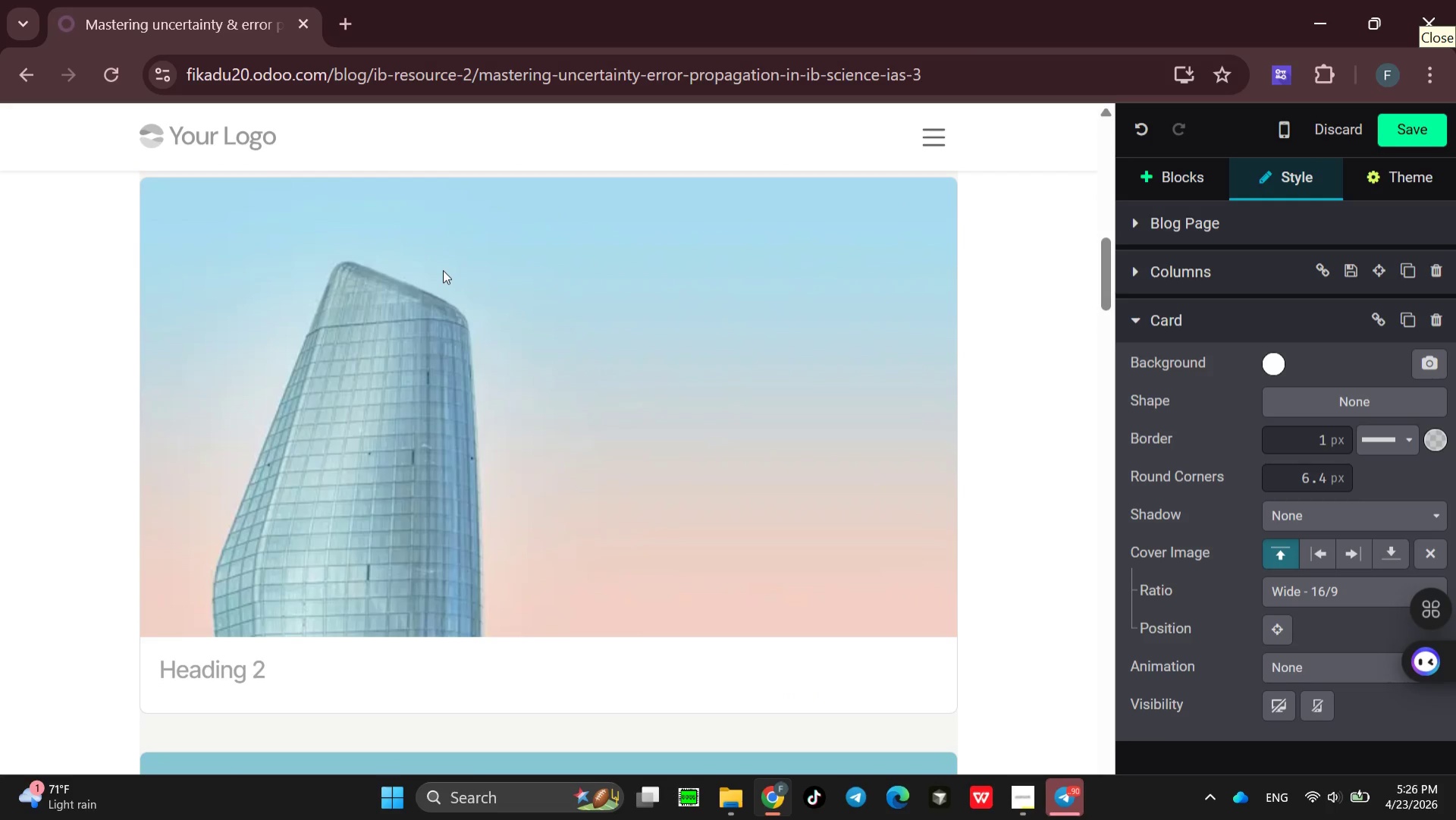 
left_click_drag(start_coordinate=[459, 577], to_coordinate=[459, 397])
 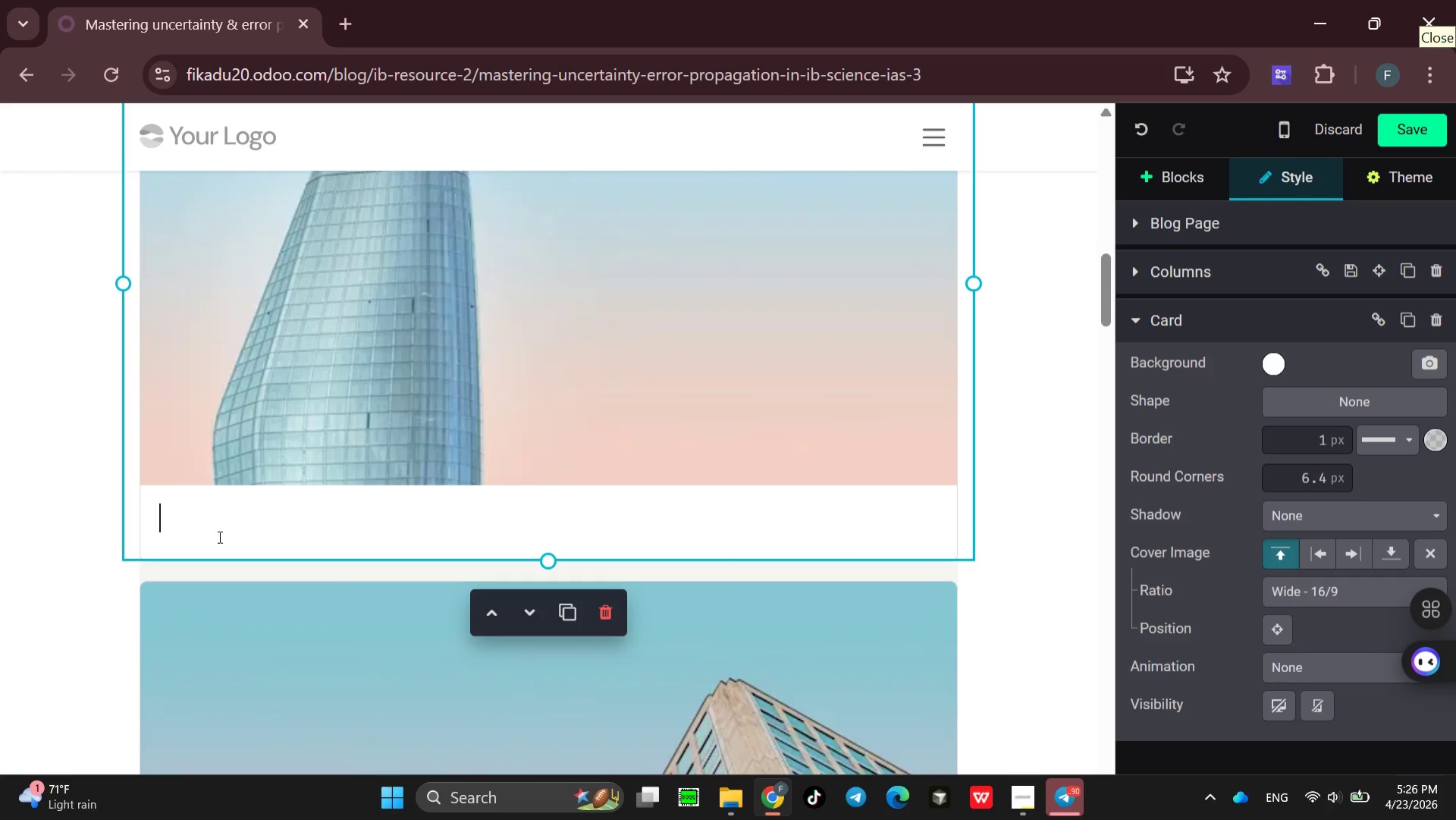 
left_click([218, 536])
 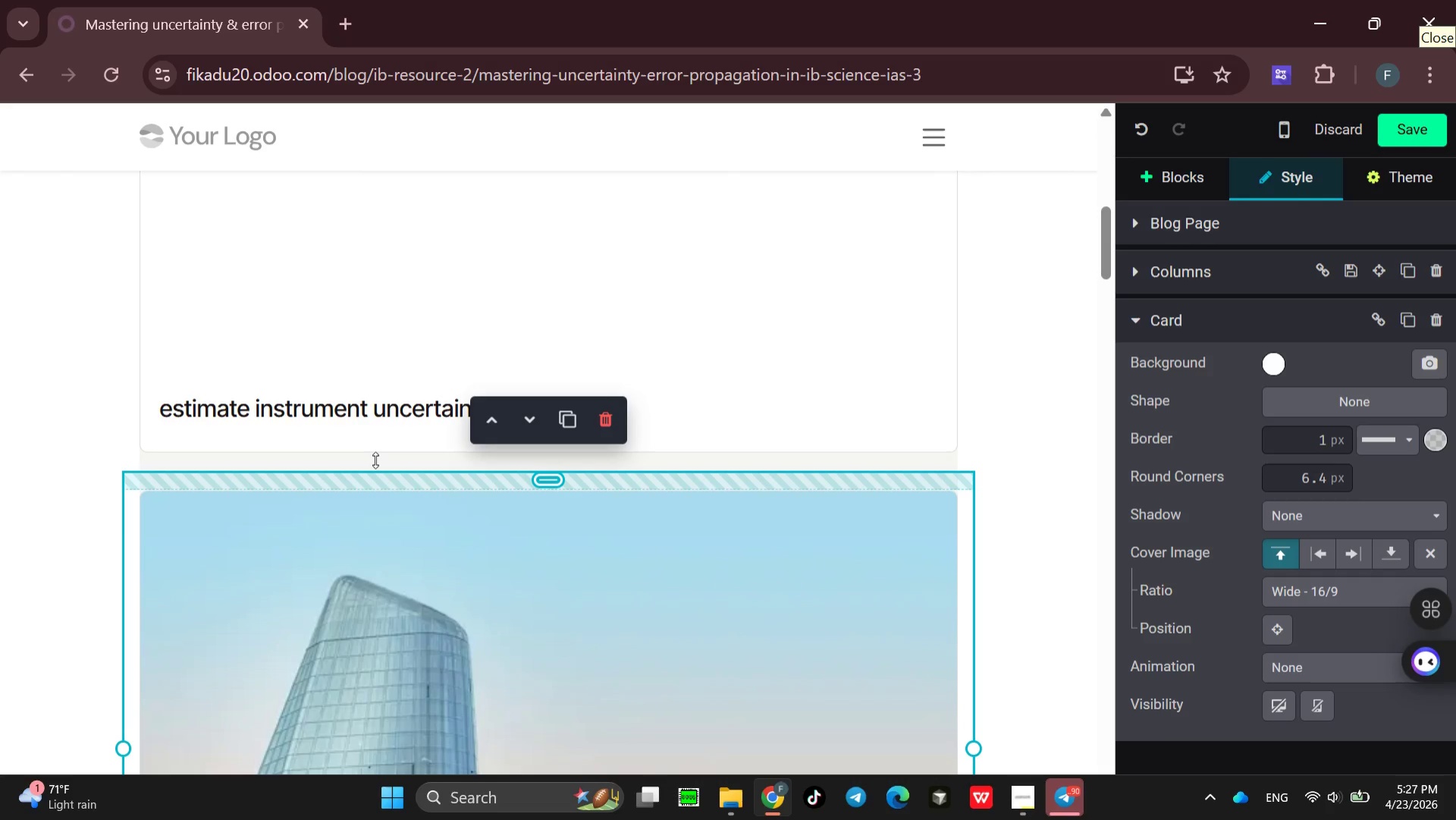 
left_click([373, 254])
 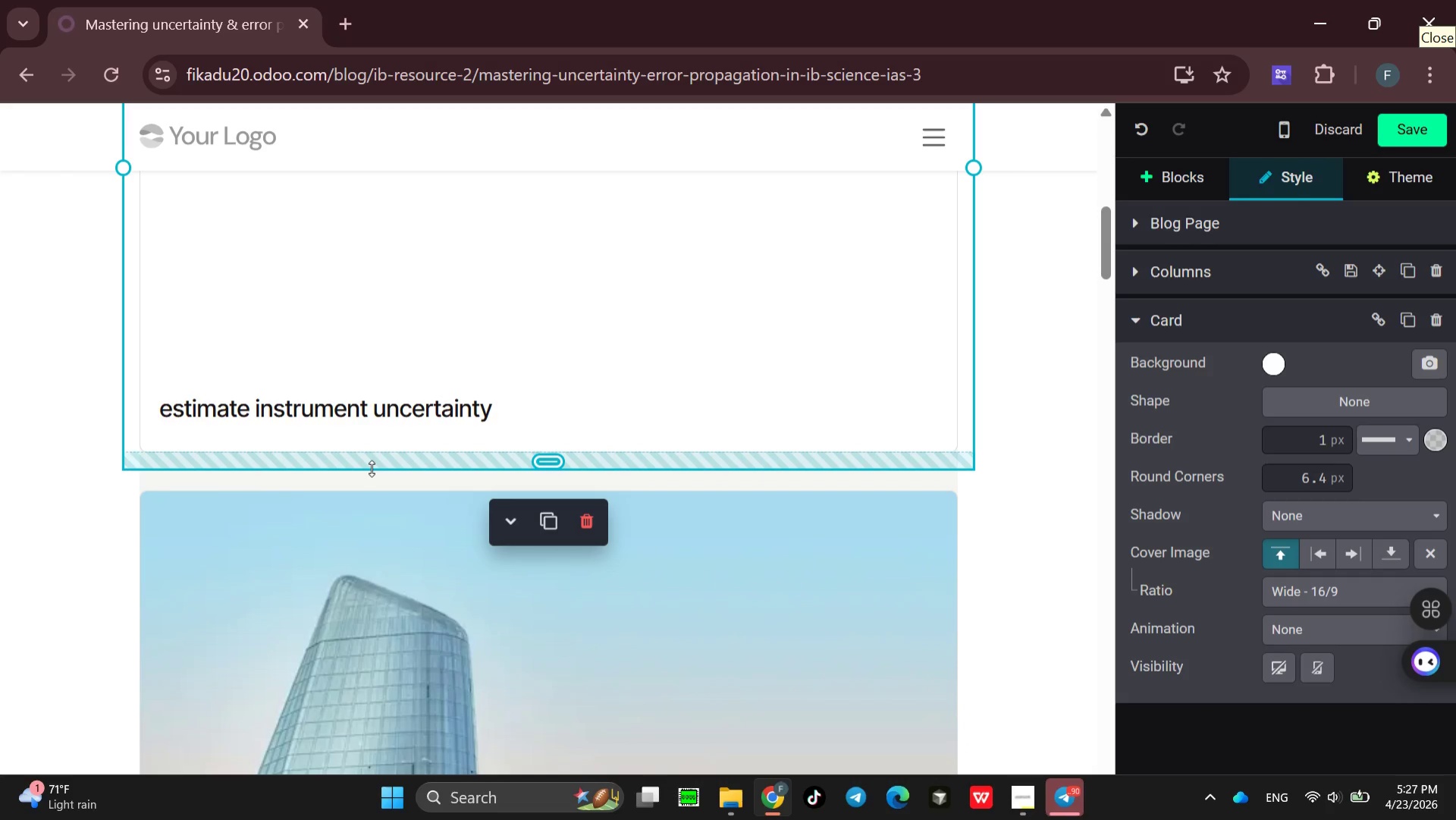 
left_click_drag(start_coordinate=[372, 468], to_coordinate=[375, 315])
 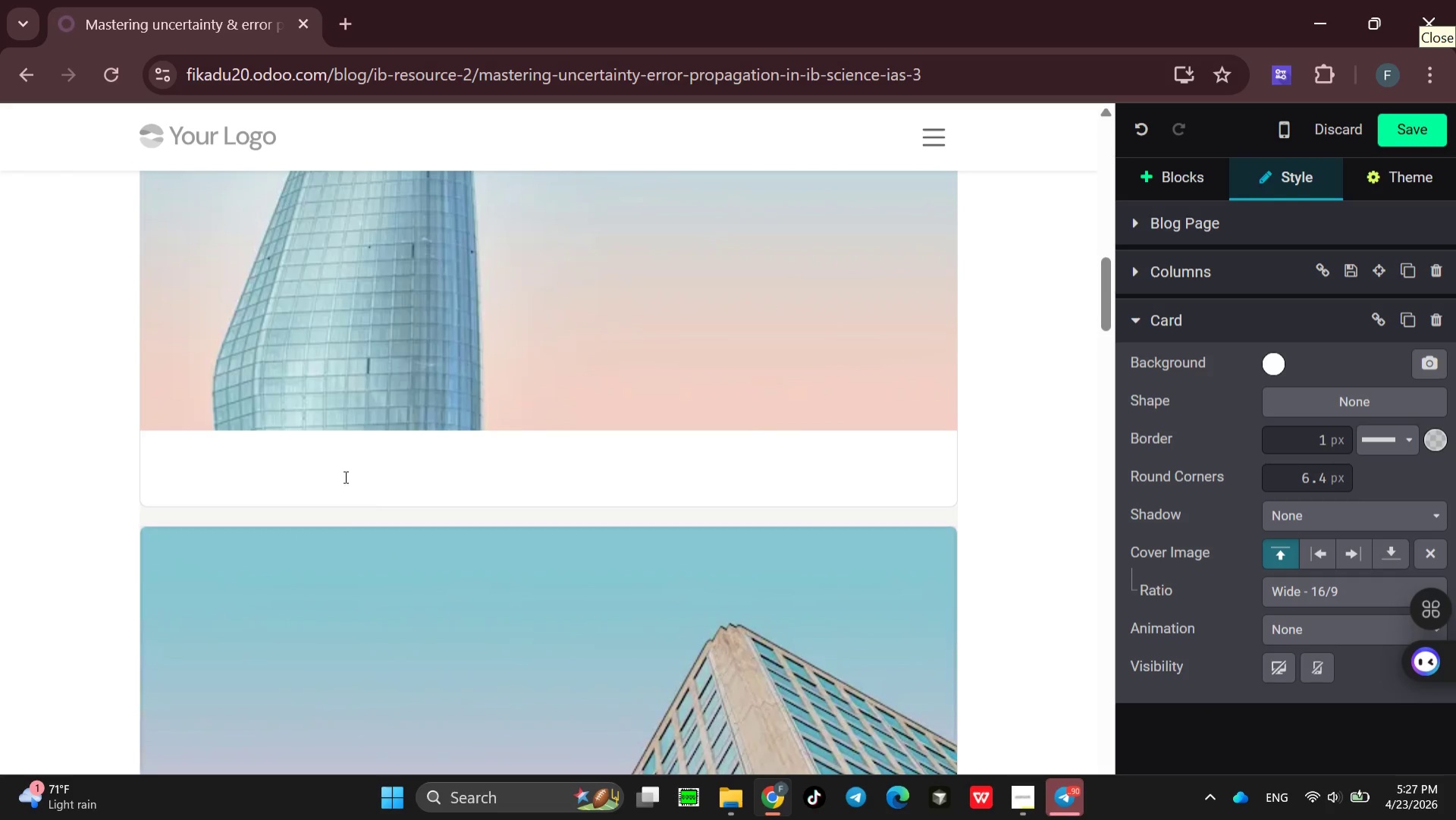 
left_click([303, 453])
 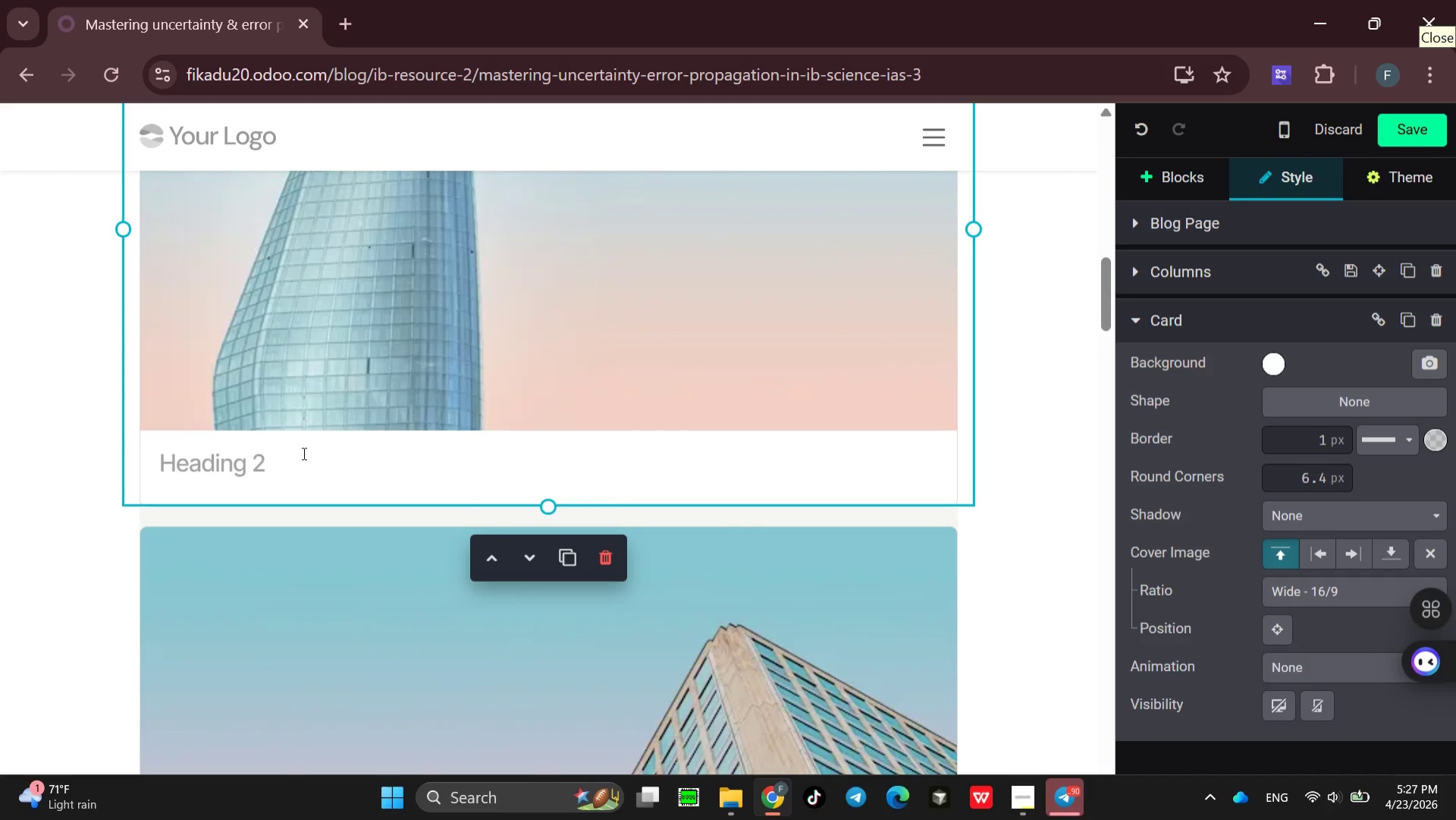 
type(calculate )
 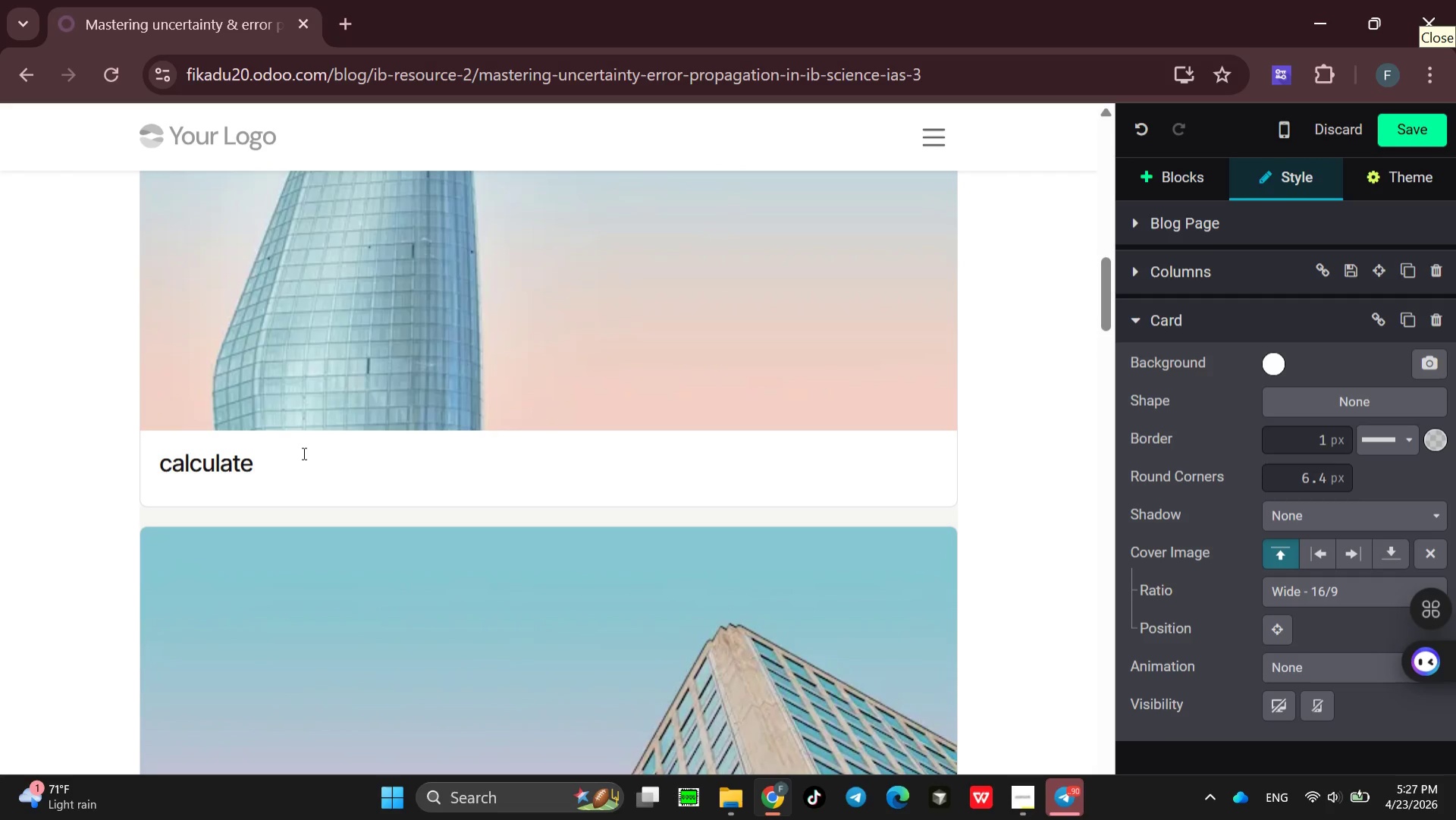 
wait(6.44)
 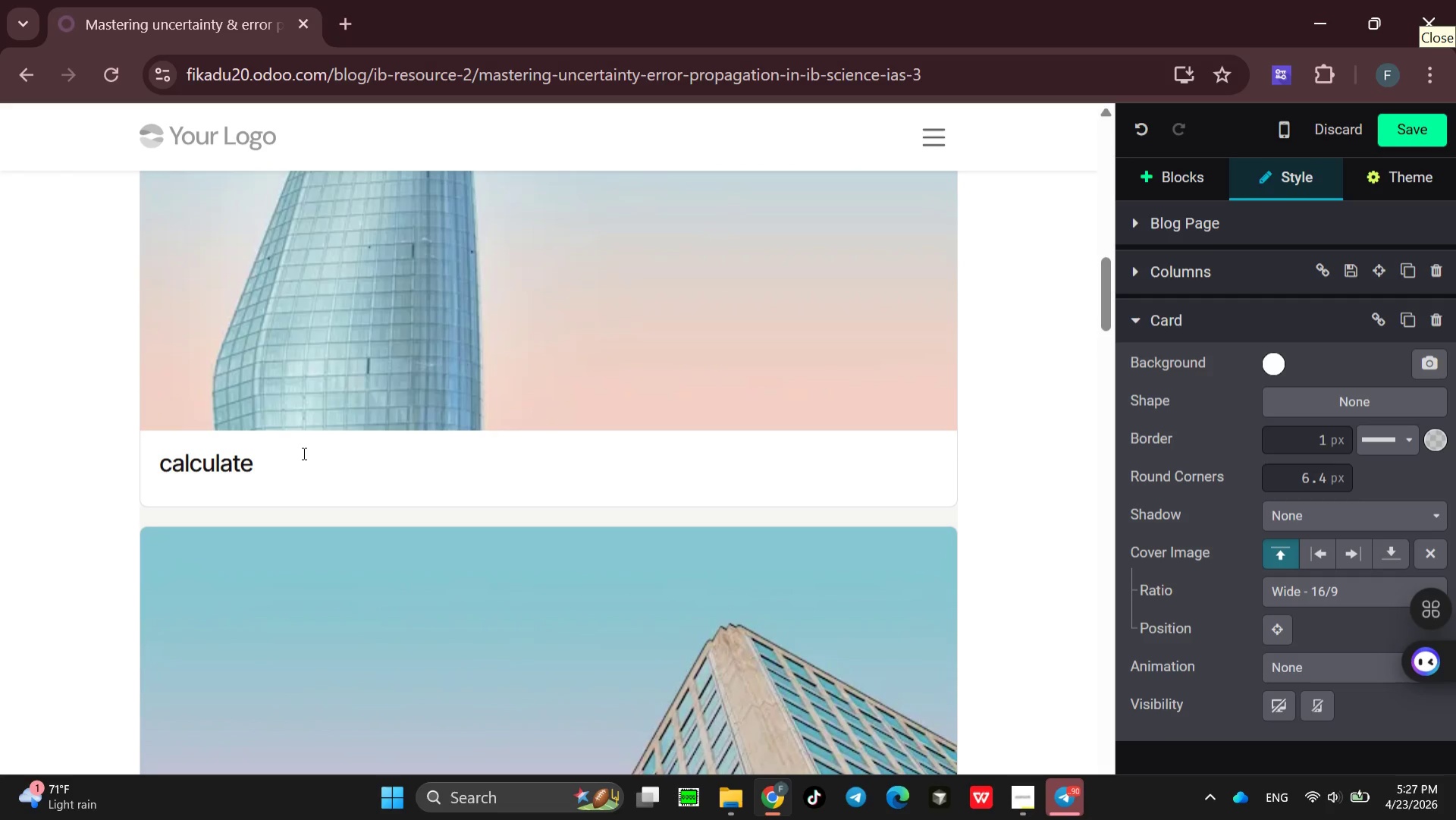 
type(percentage uncertainty )
 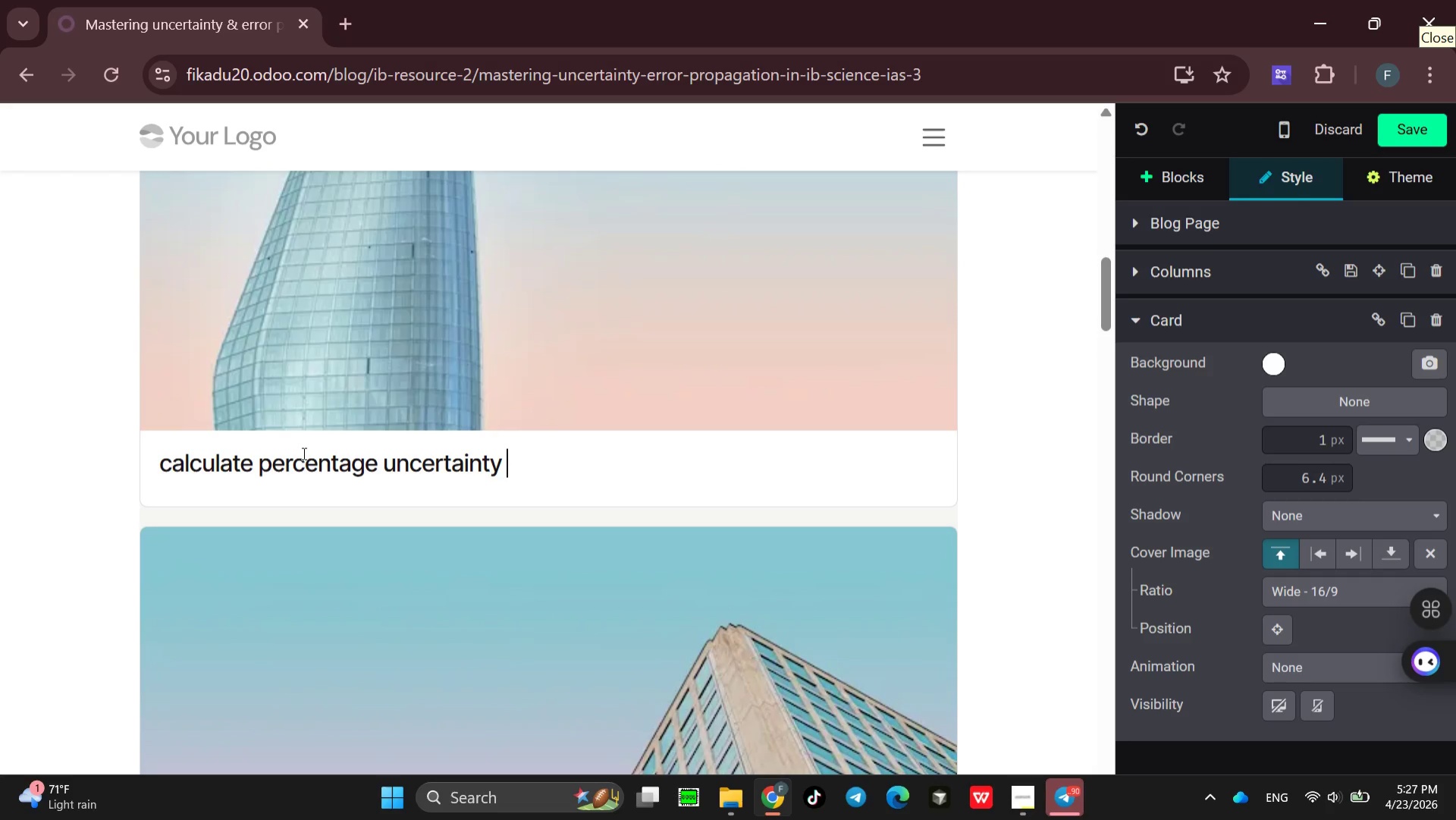 
wait(8.31)
 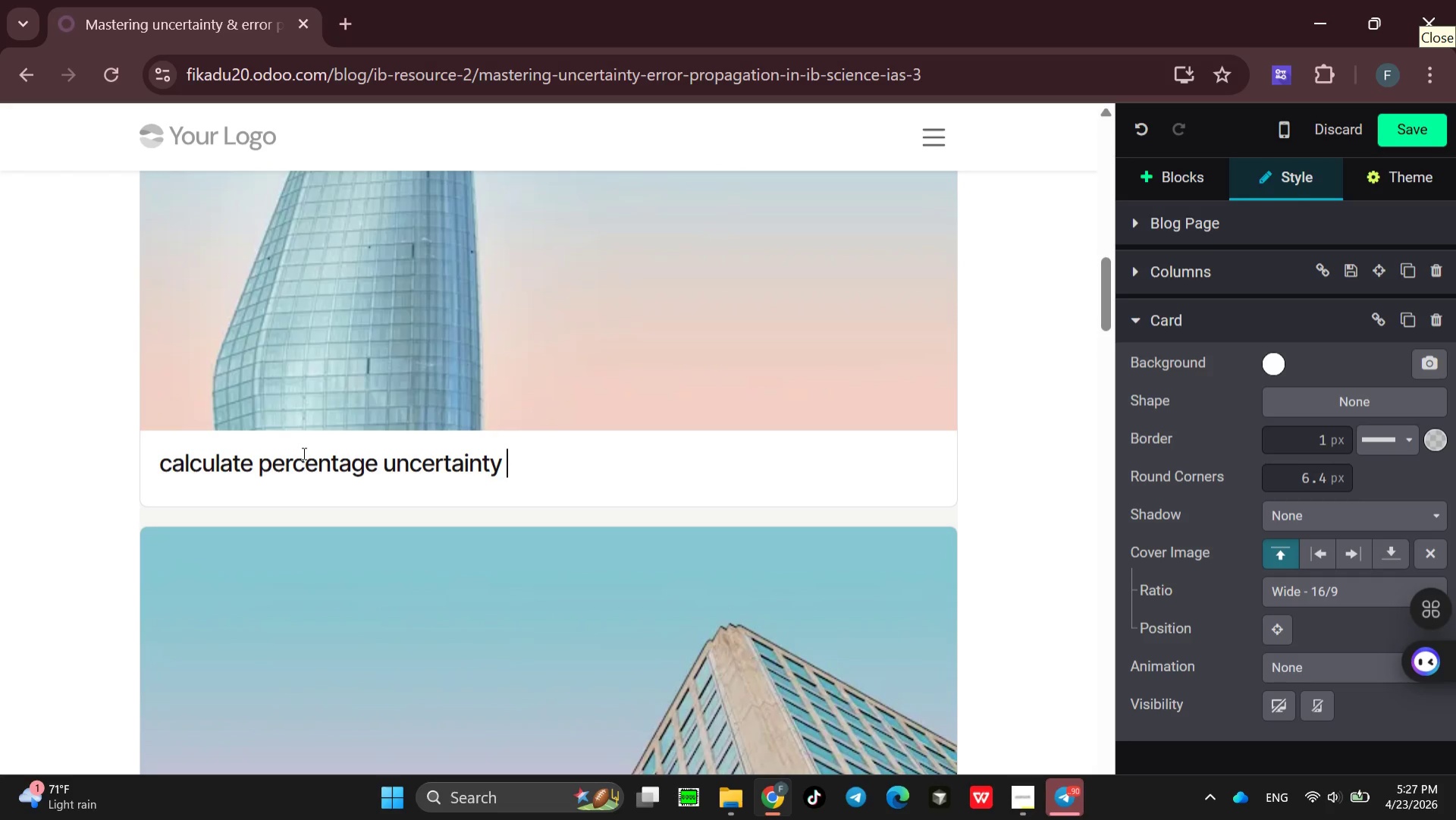 
left_click_drag(start_coordinate=[803, 423], to_coordinate=[393, 394])
 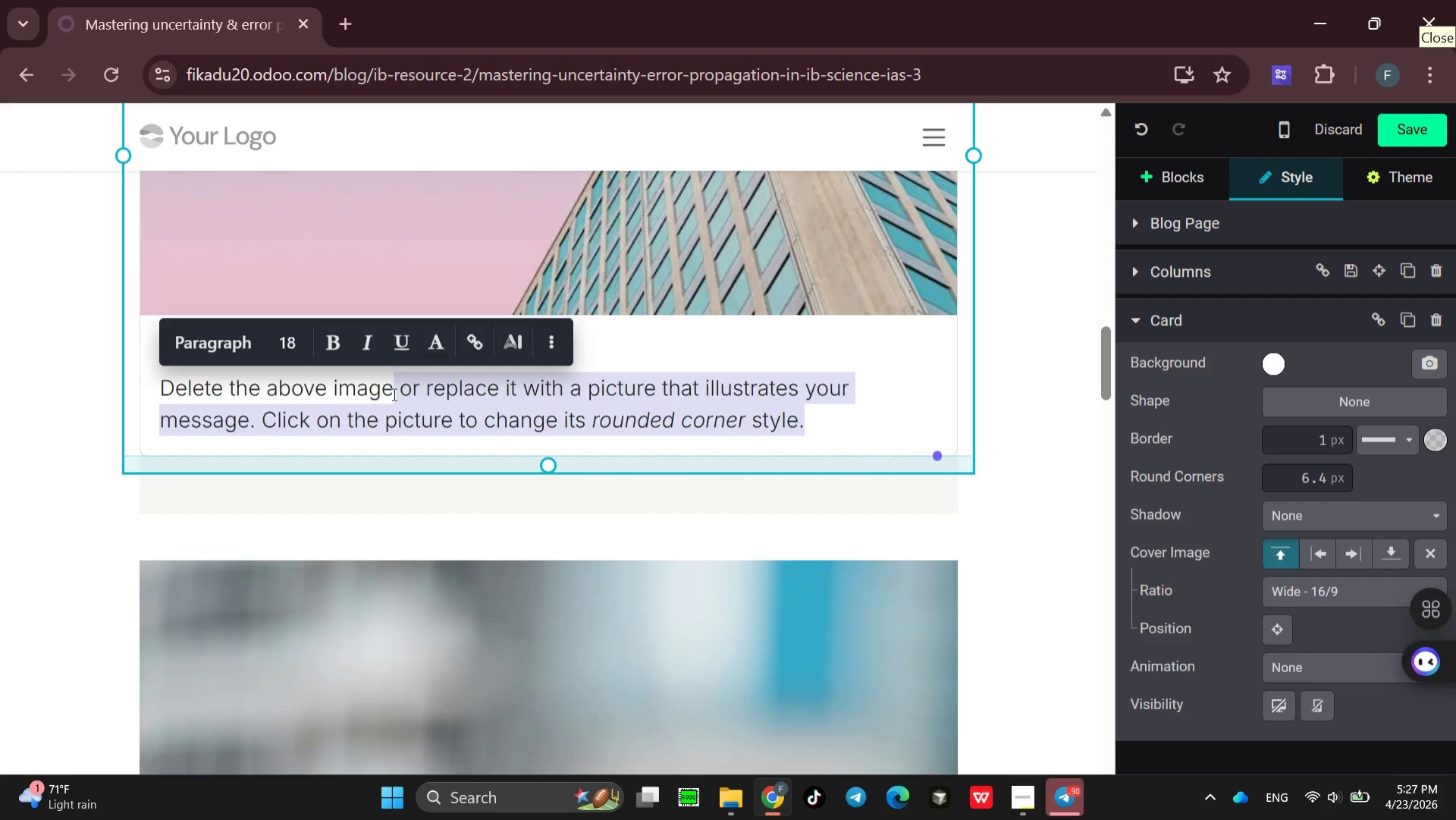 
key(Backspace)
 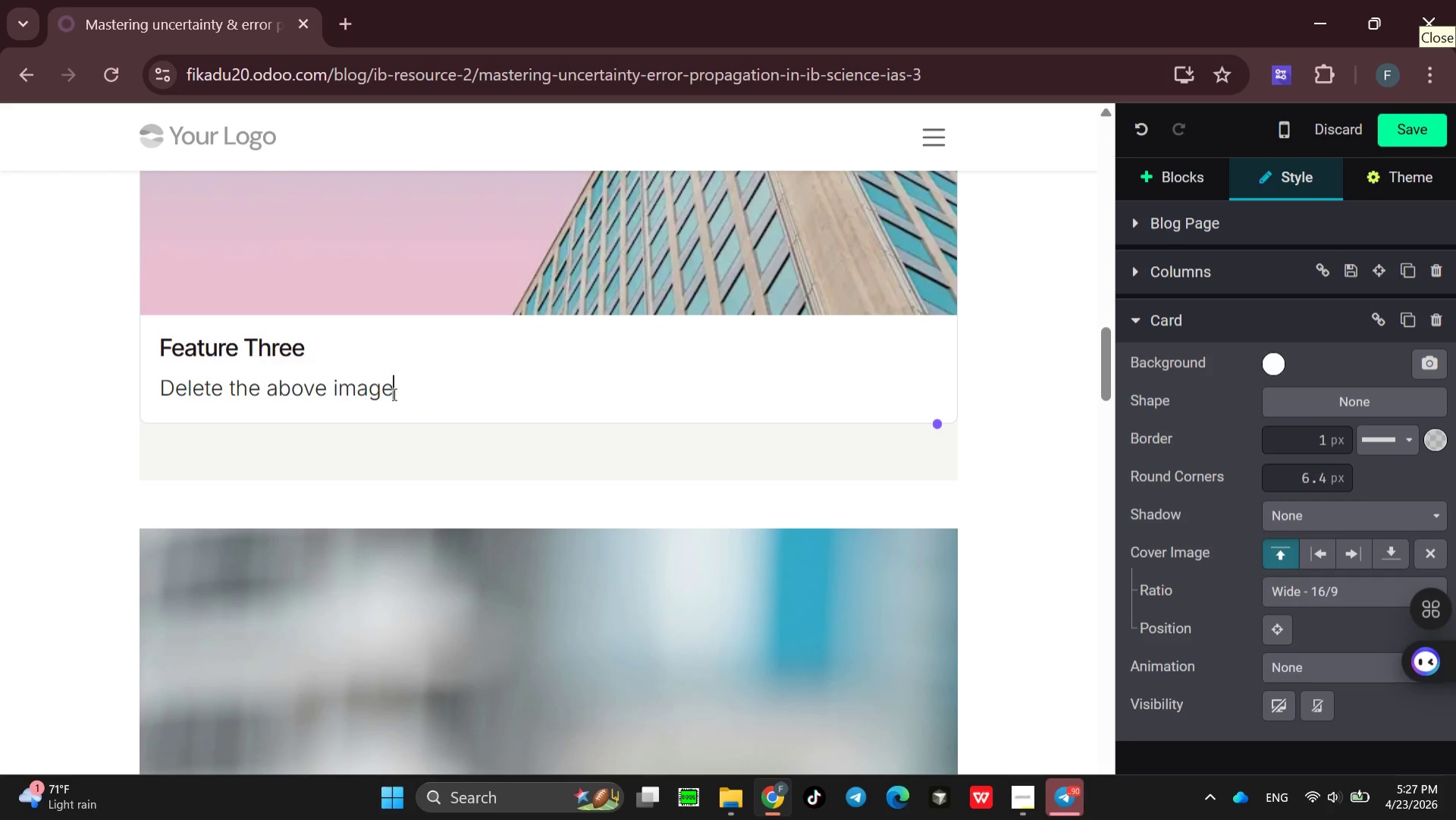 
key(Backspace)
 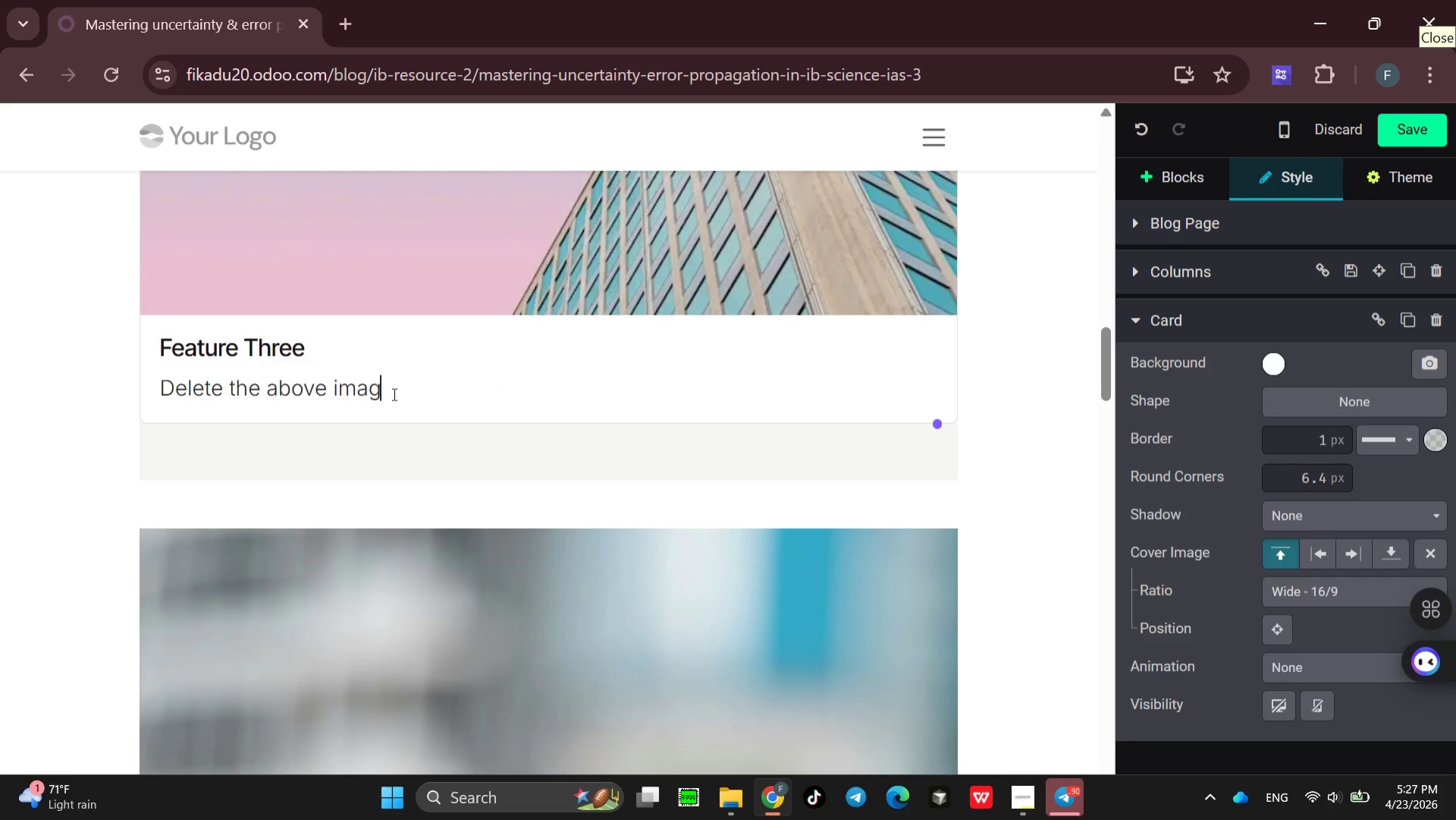 
key(Backspace)
 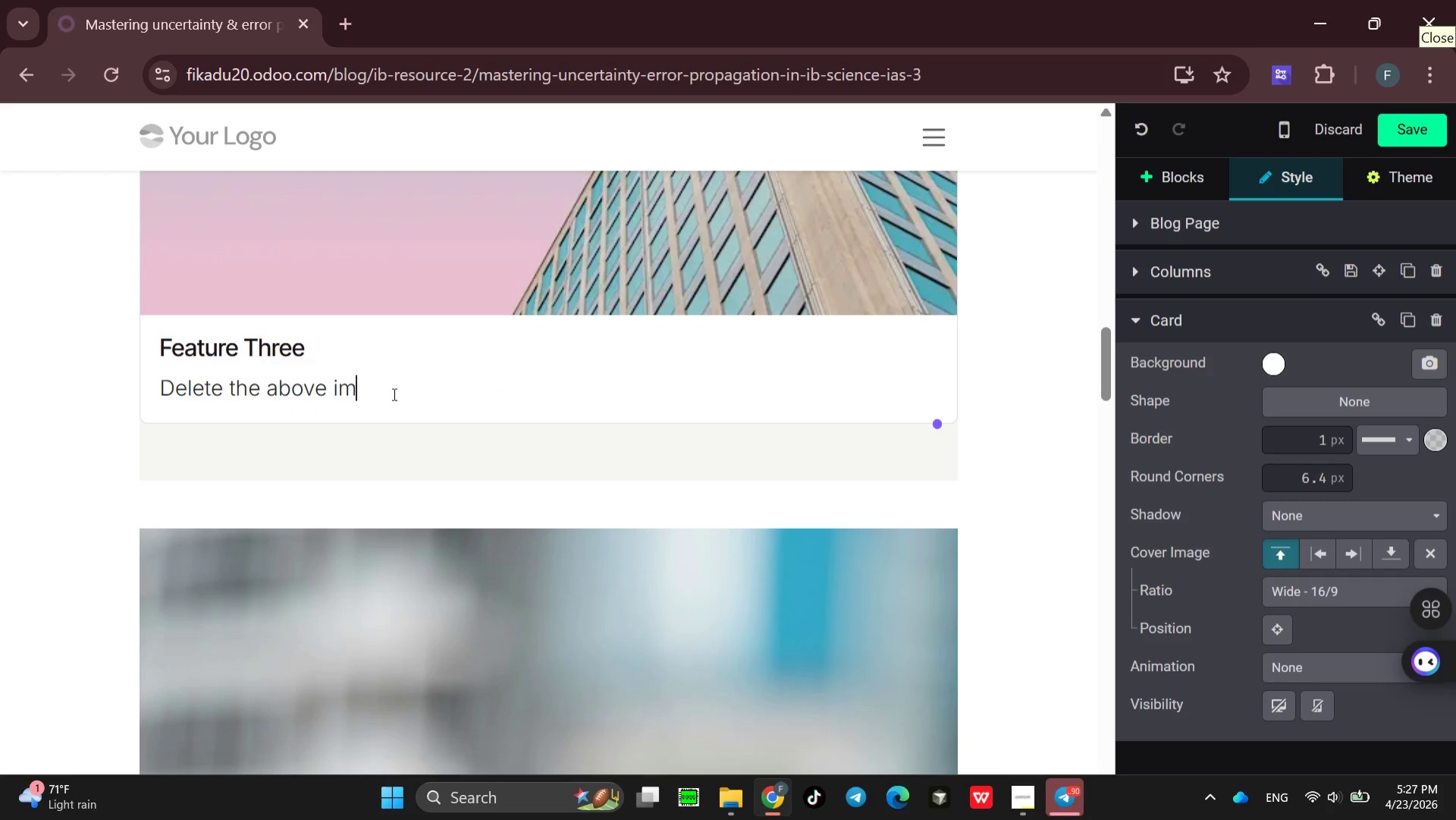 
key(Backspace)
 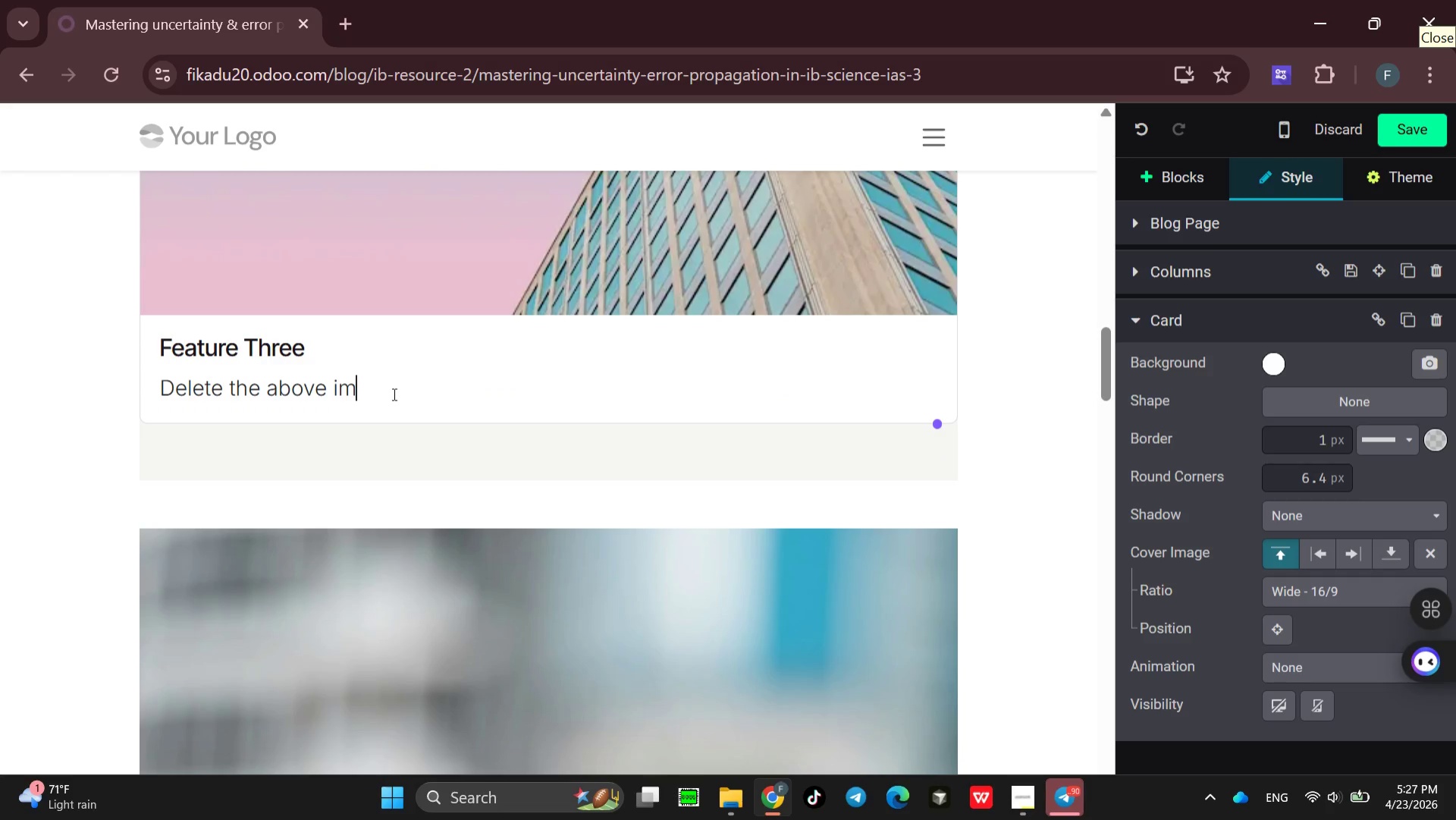 
hold_key(key=Backspace, duration=1.33)
 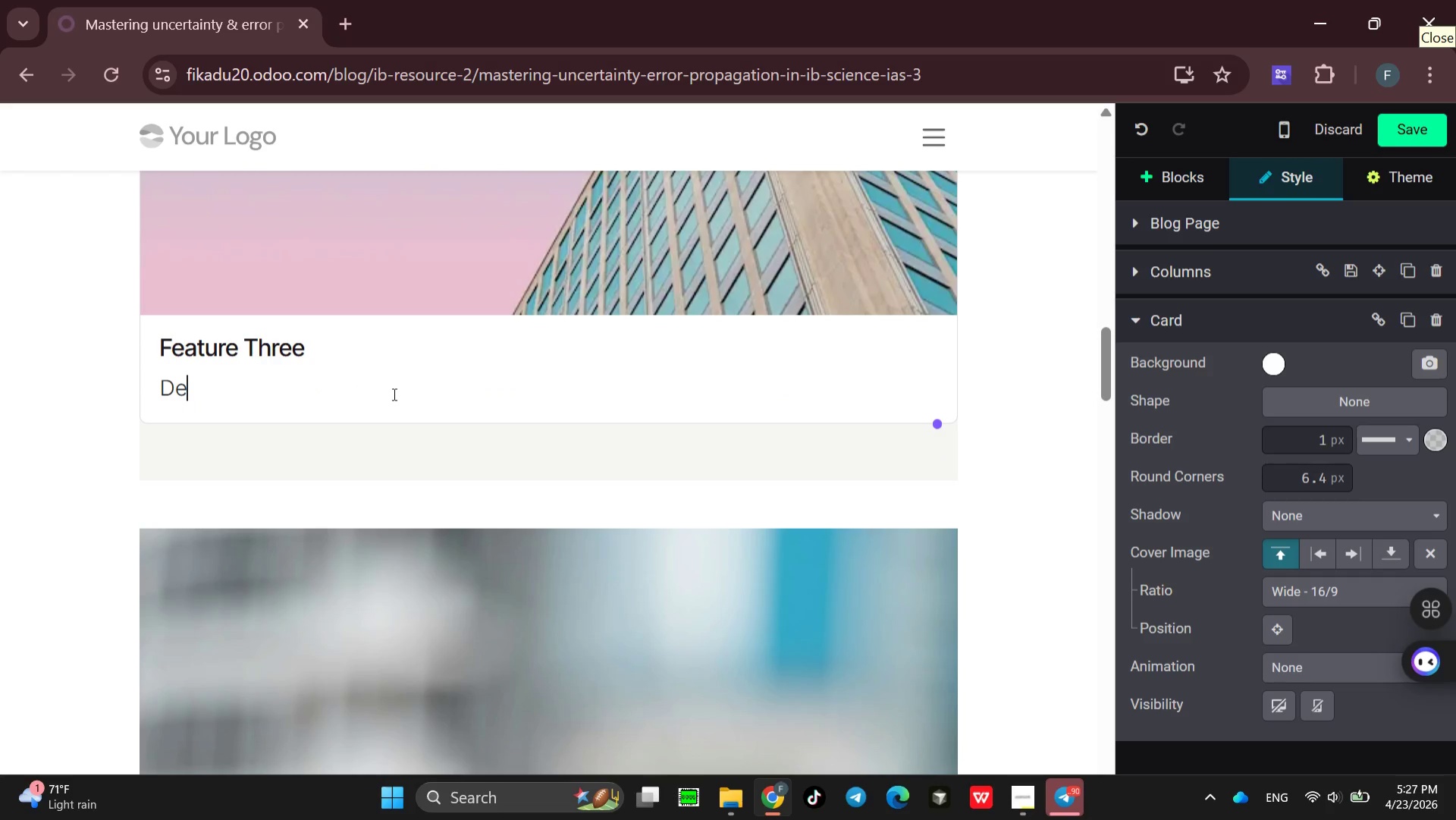 
key(Backspace)
 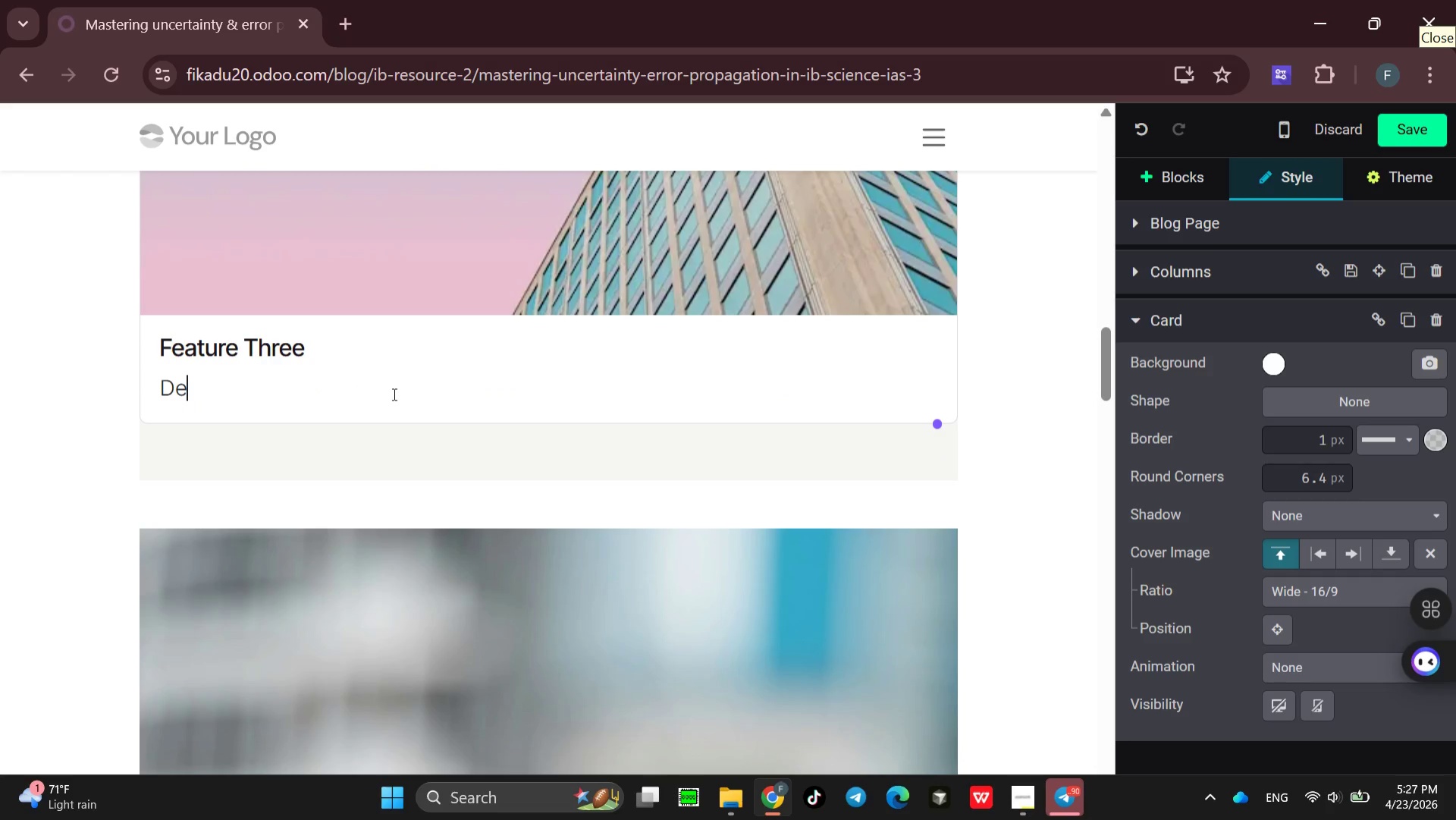 
key(Backspace)
 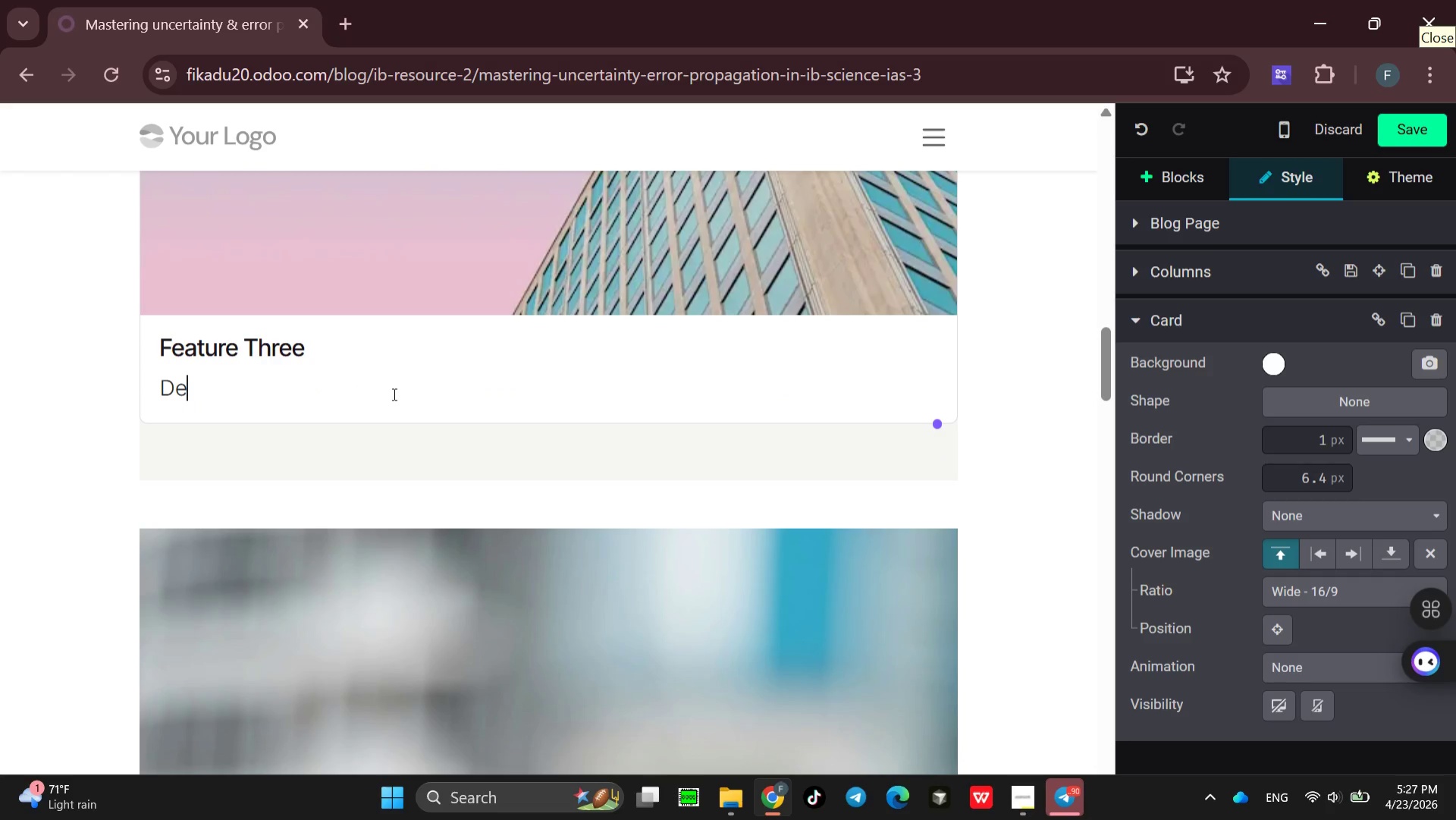 
key(Backspace)
 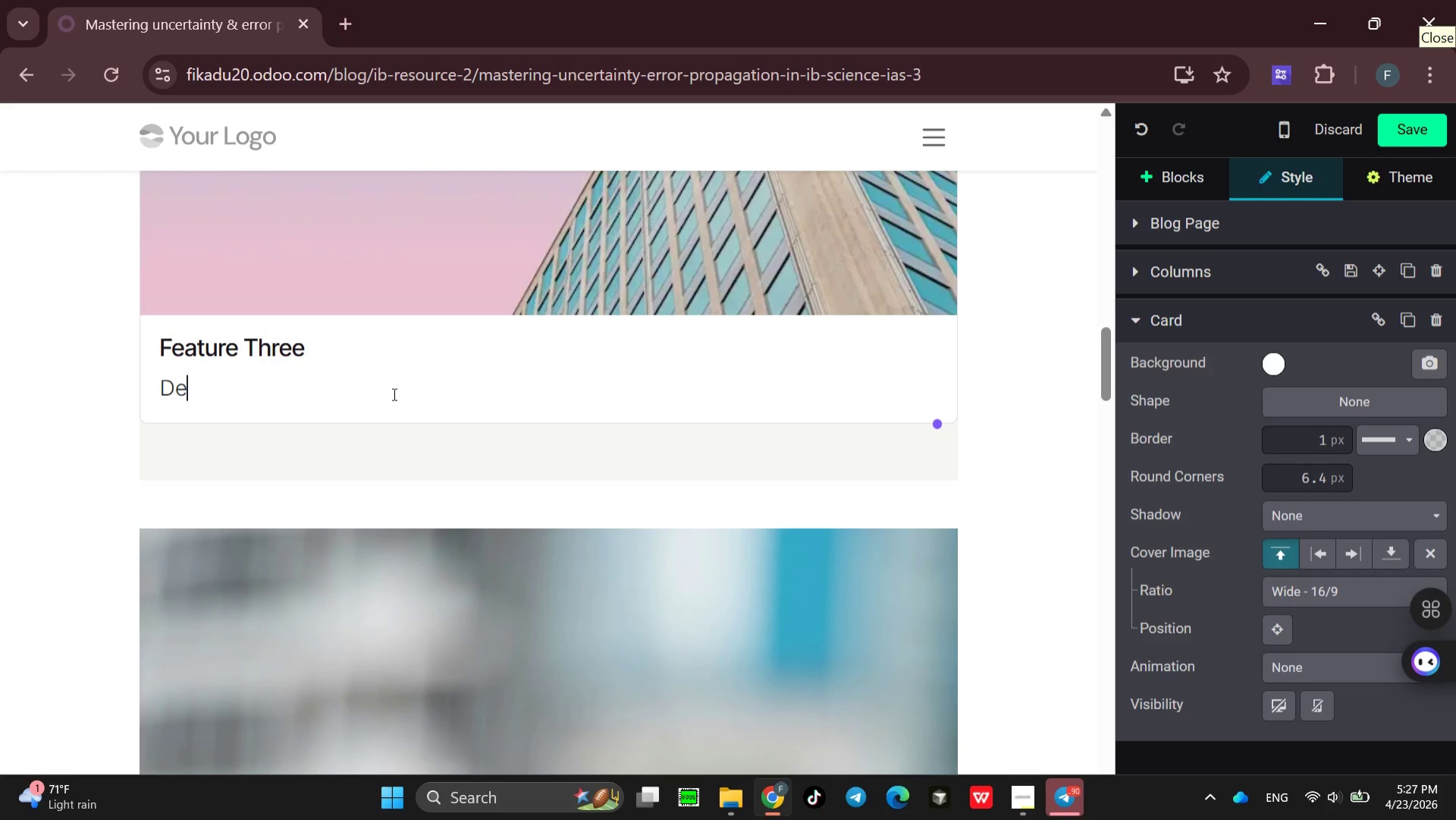 
key(Backspace)
 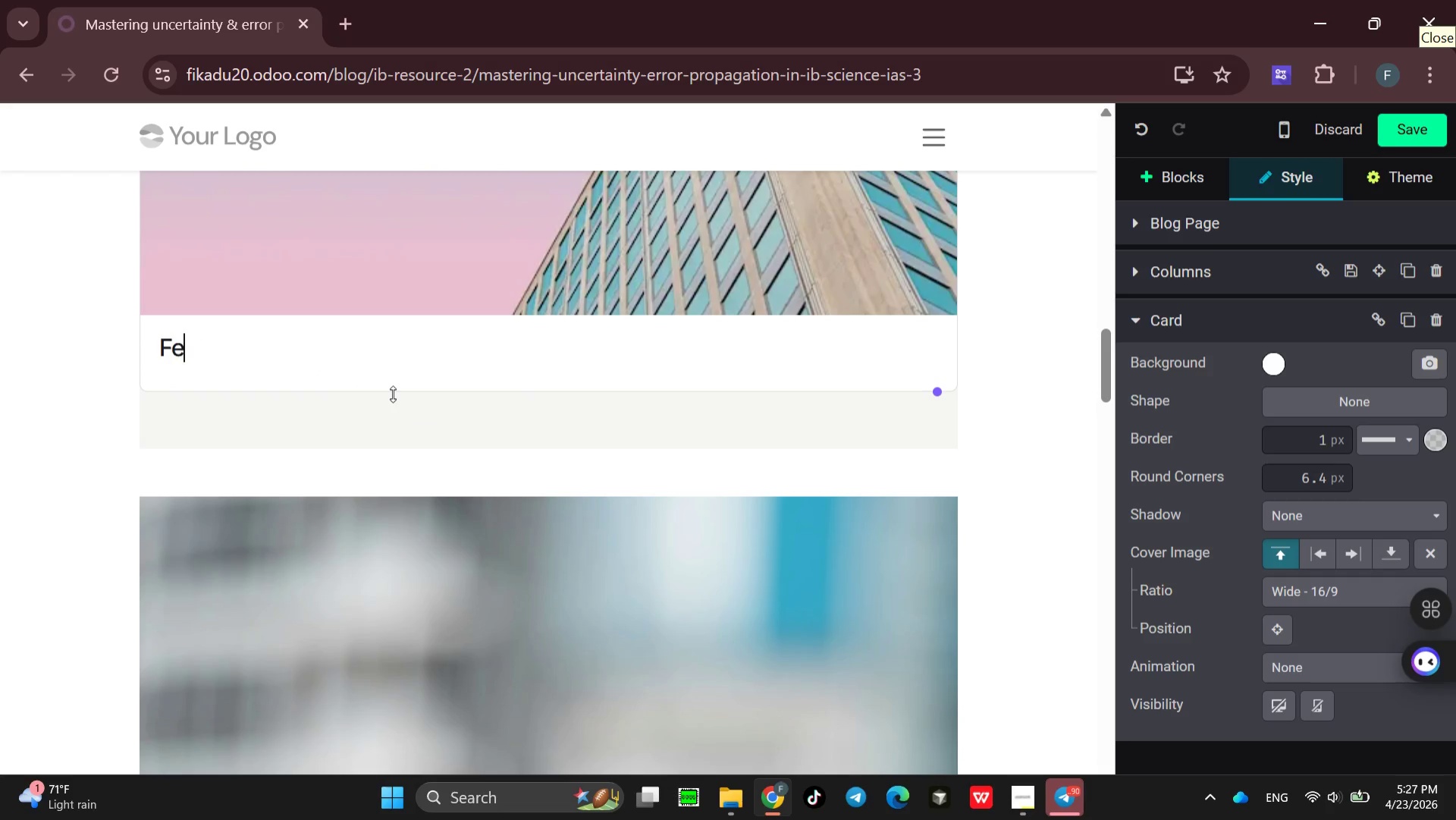 
key(Backspace)
 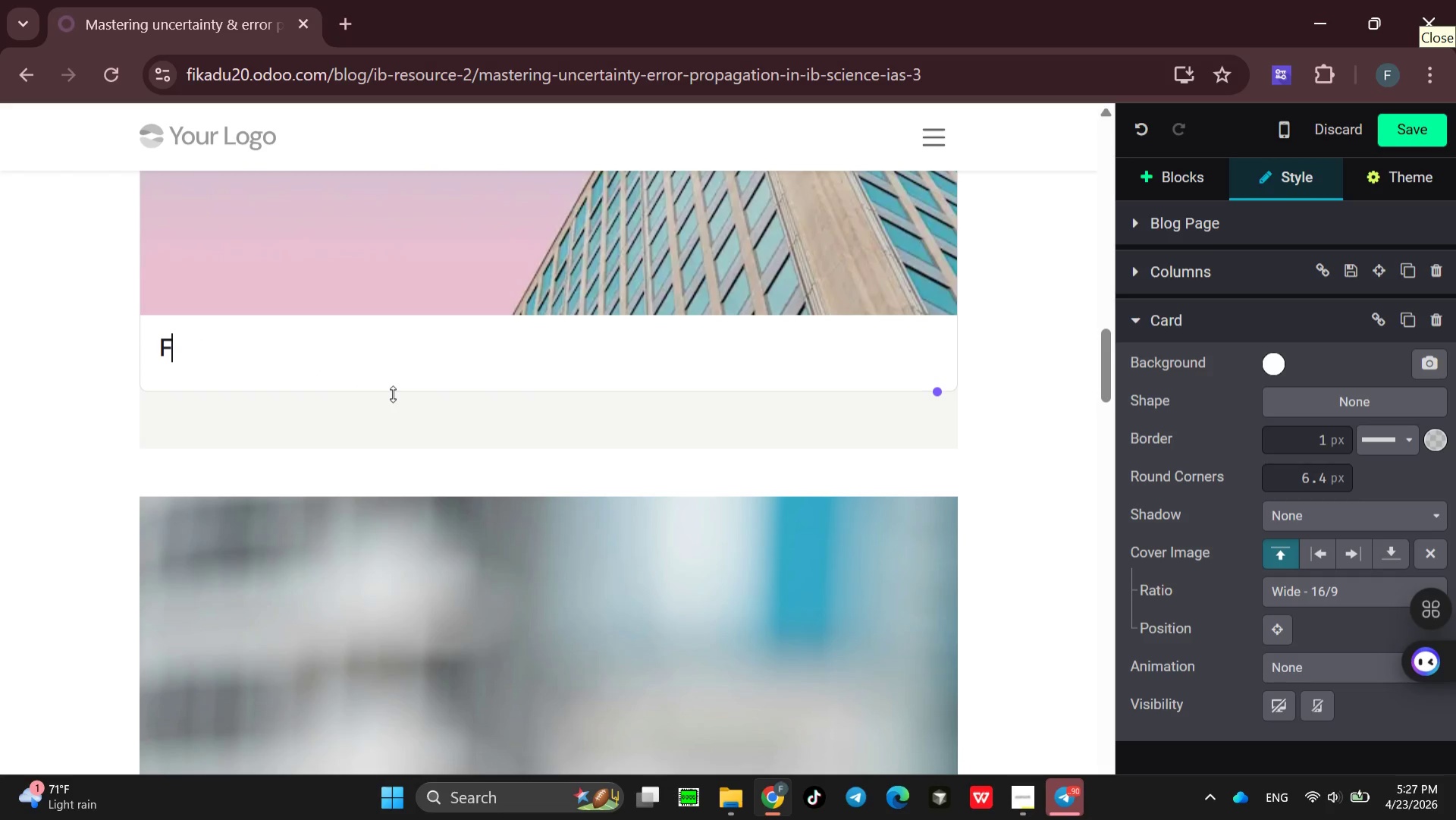 
key(Backspace)
 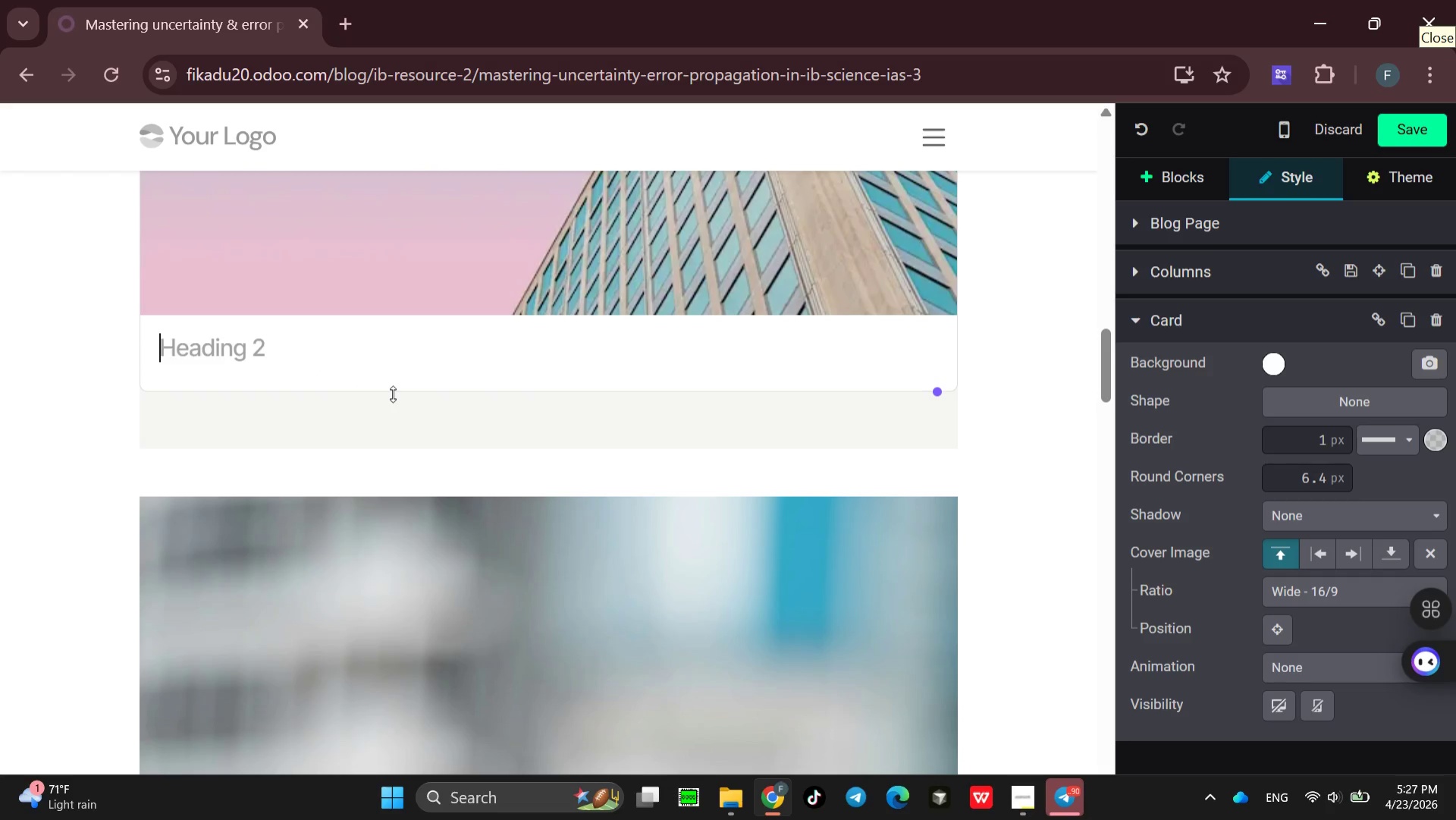 
key(Backspace)
 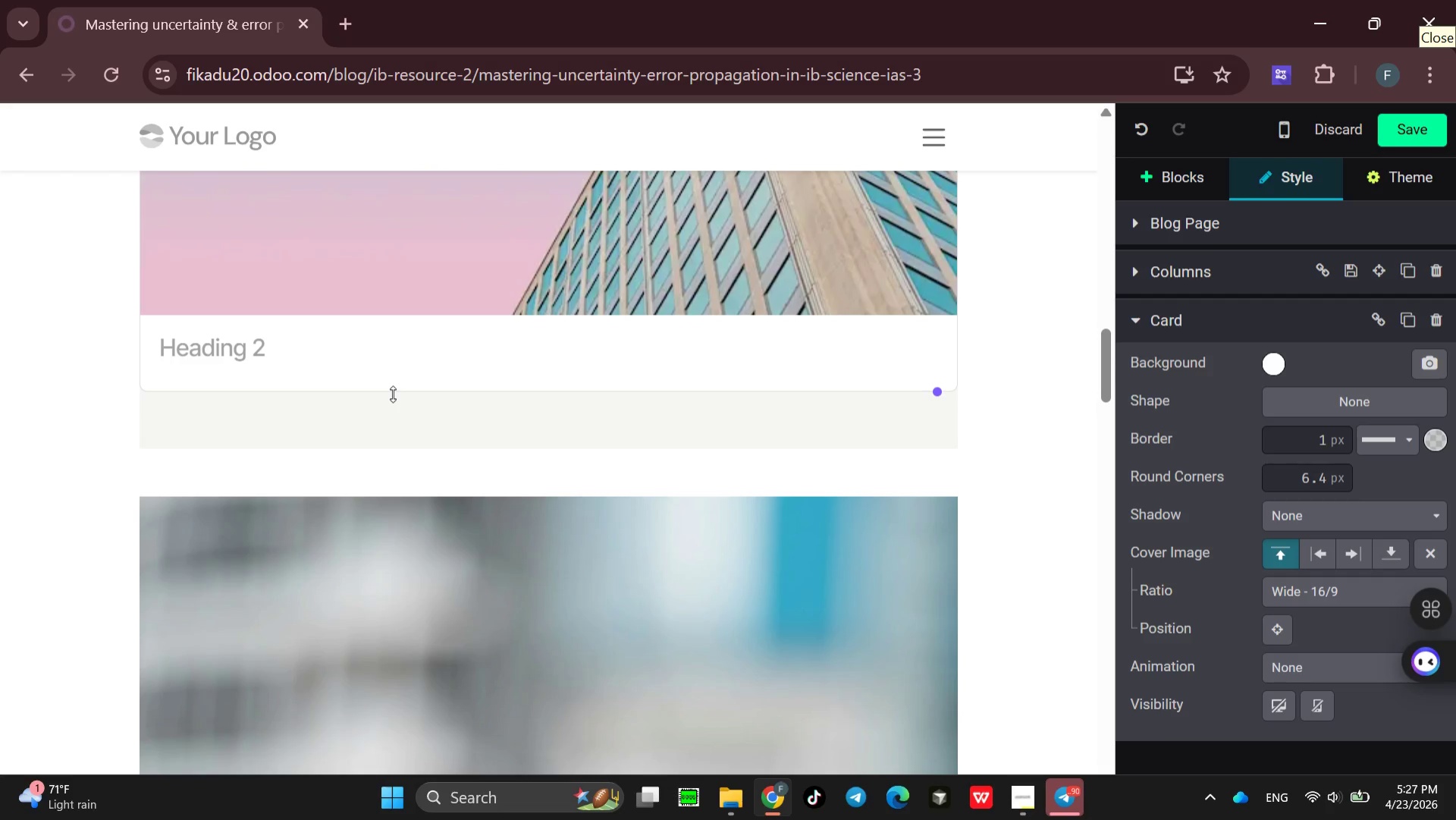 
wait(13.02)
 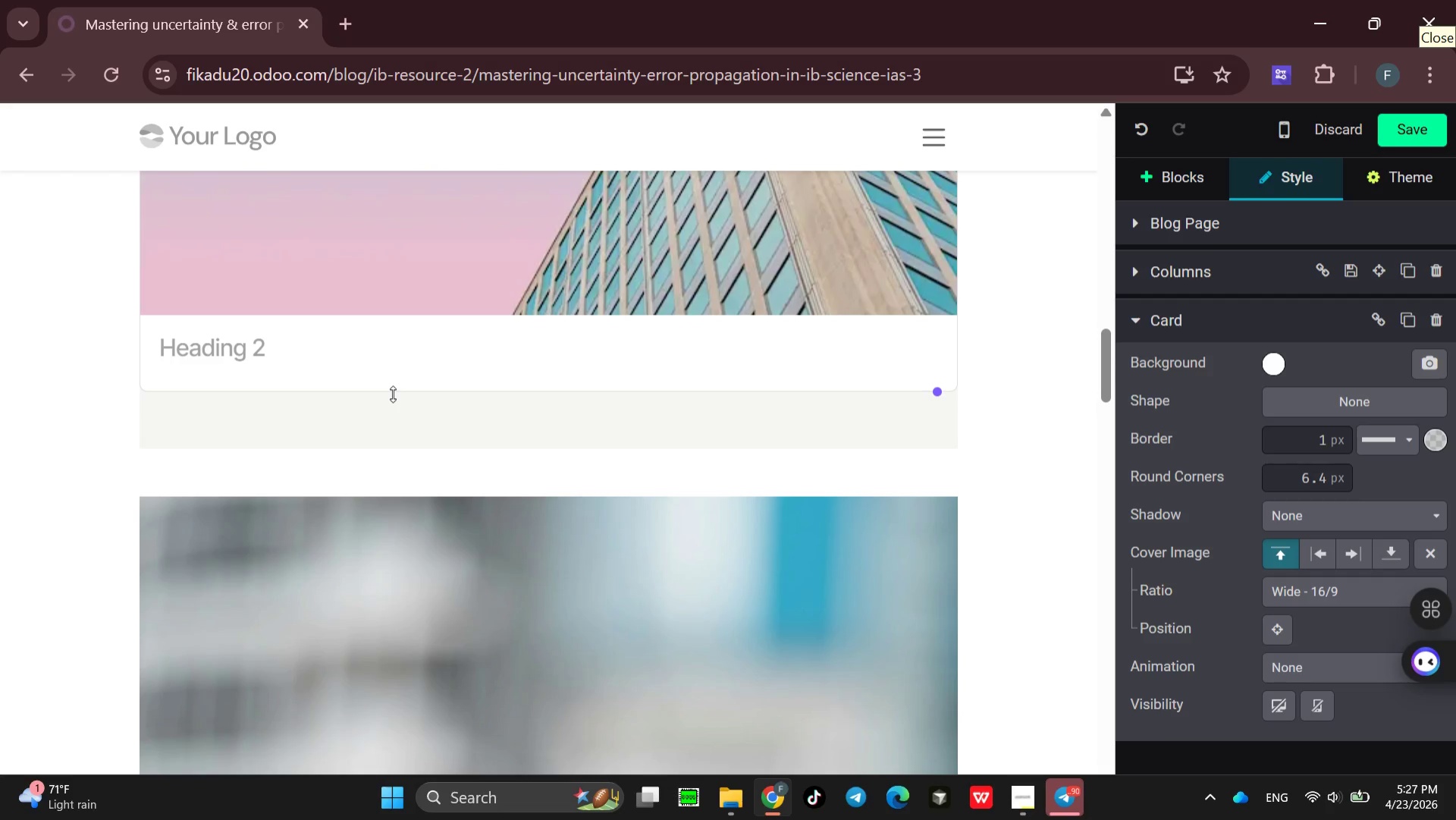 
type(propagate uncertainty )
 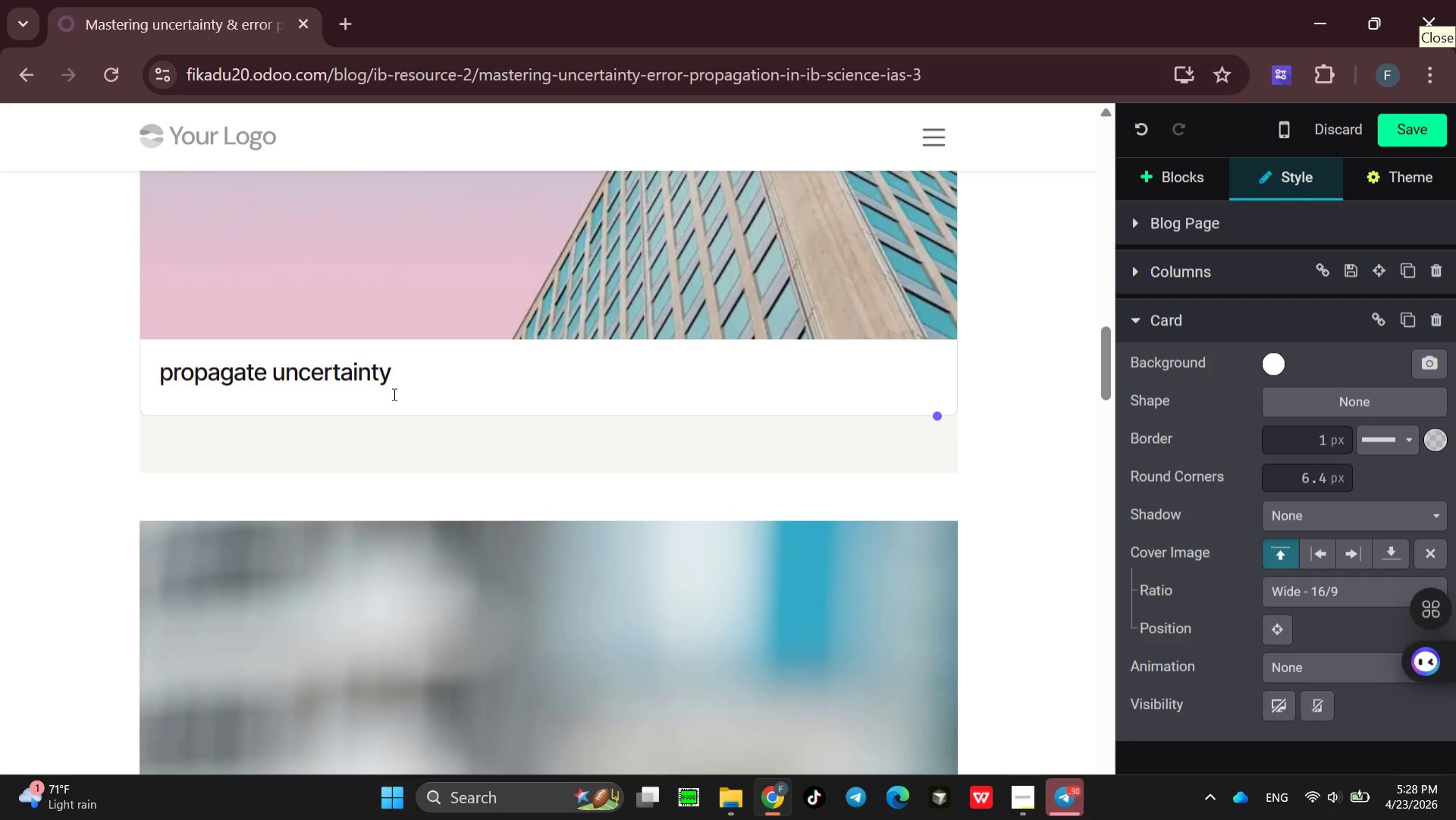 
key(Backspace)
key(Backspace)
type(eis)
 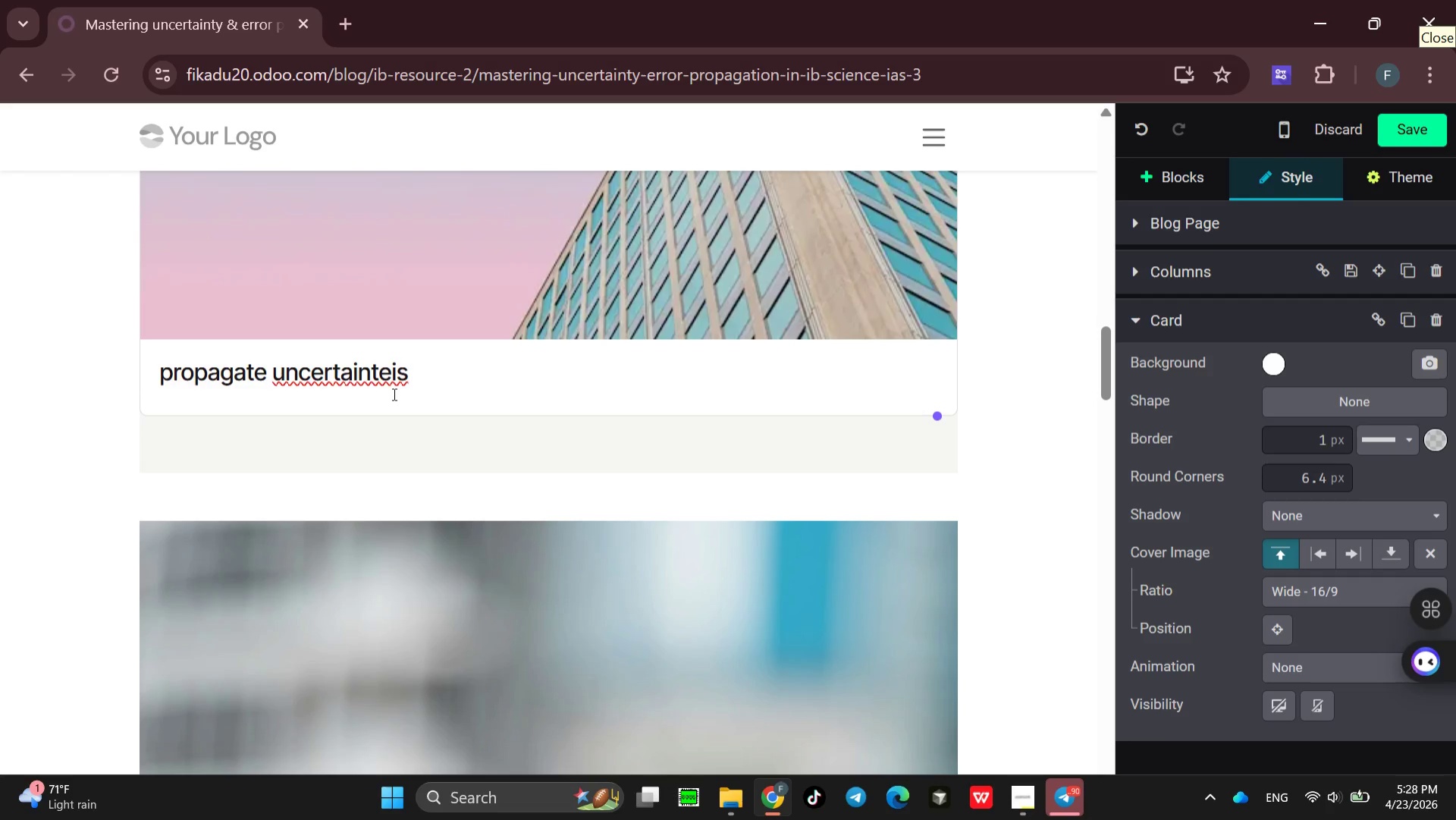 
wait(14.47)
 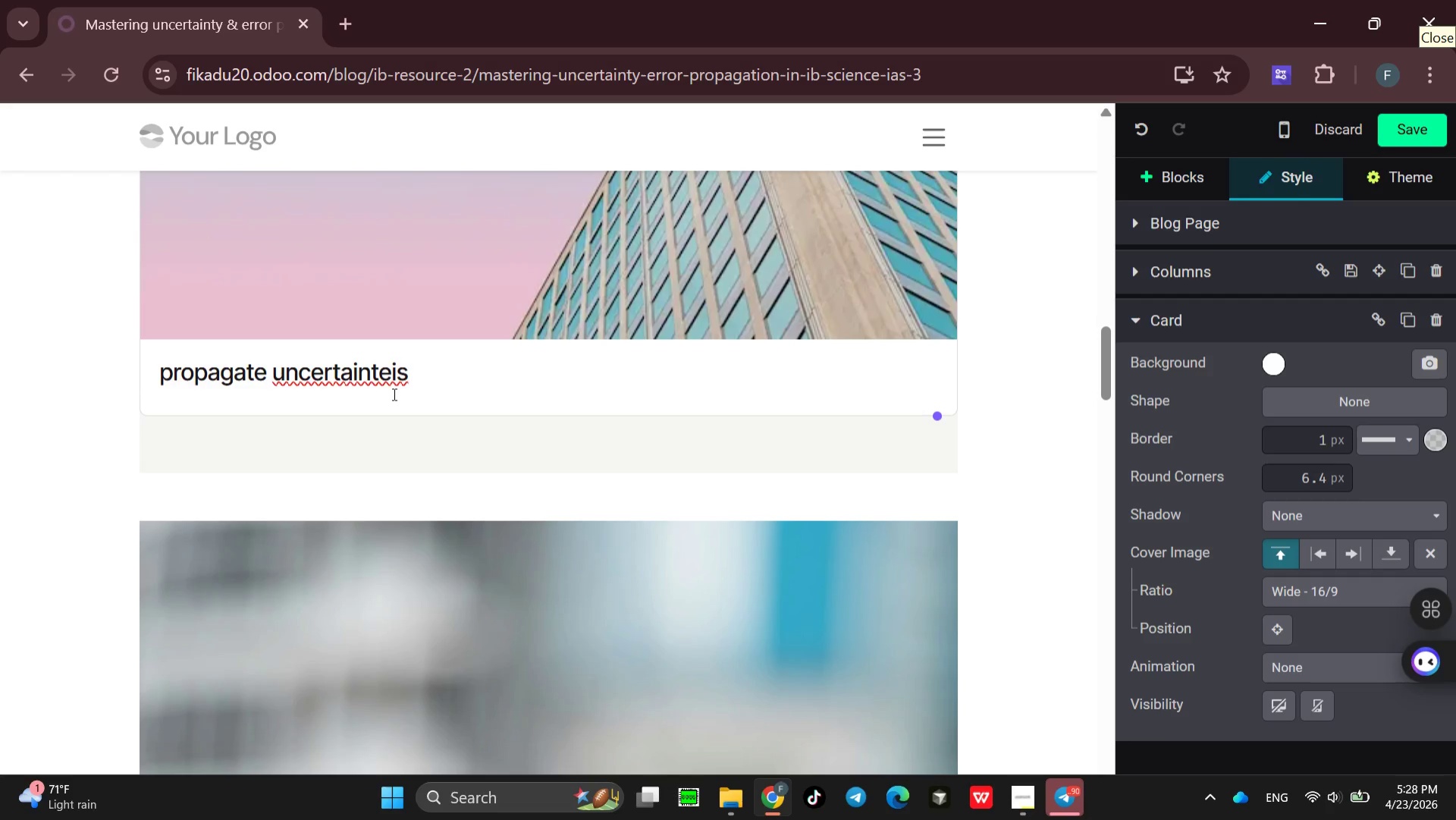 
mouse_move([1225, 660])
 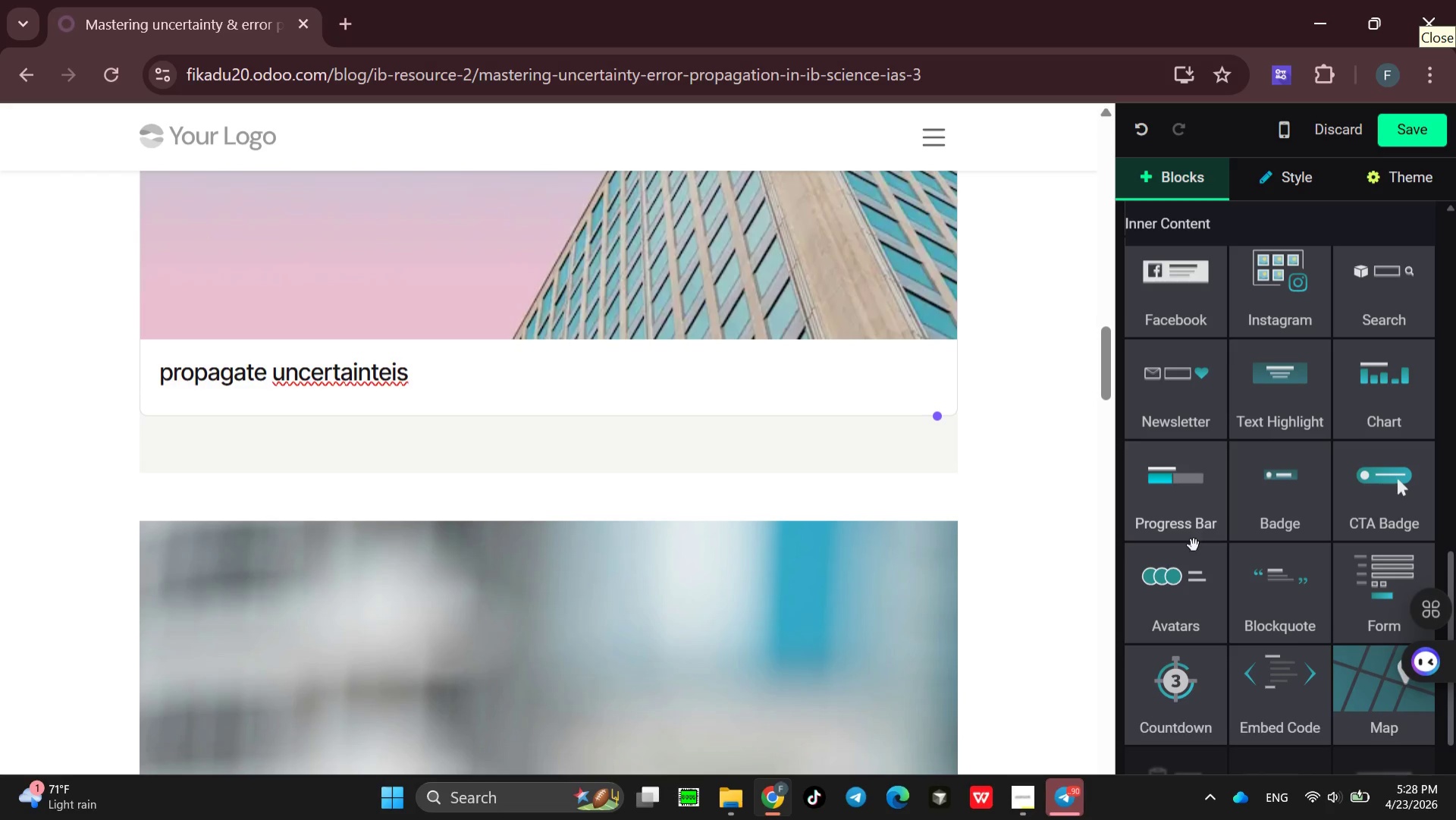 
left_click_drag(start_coordinate=[1287, 593], to_coordinate=[508, 501])
 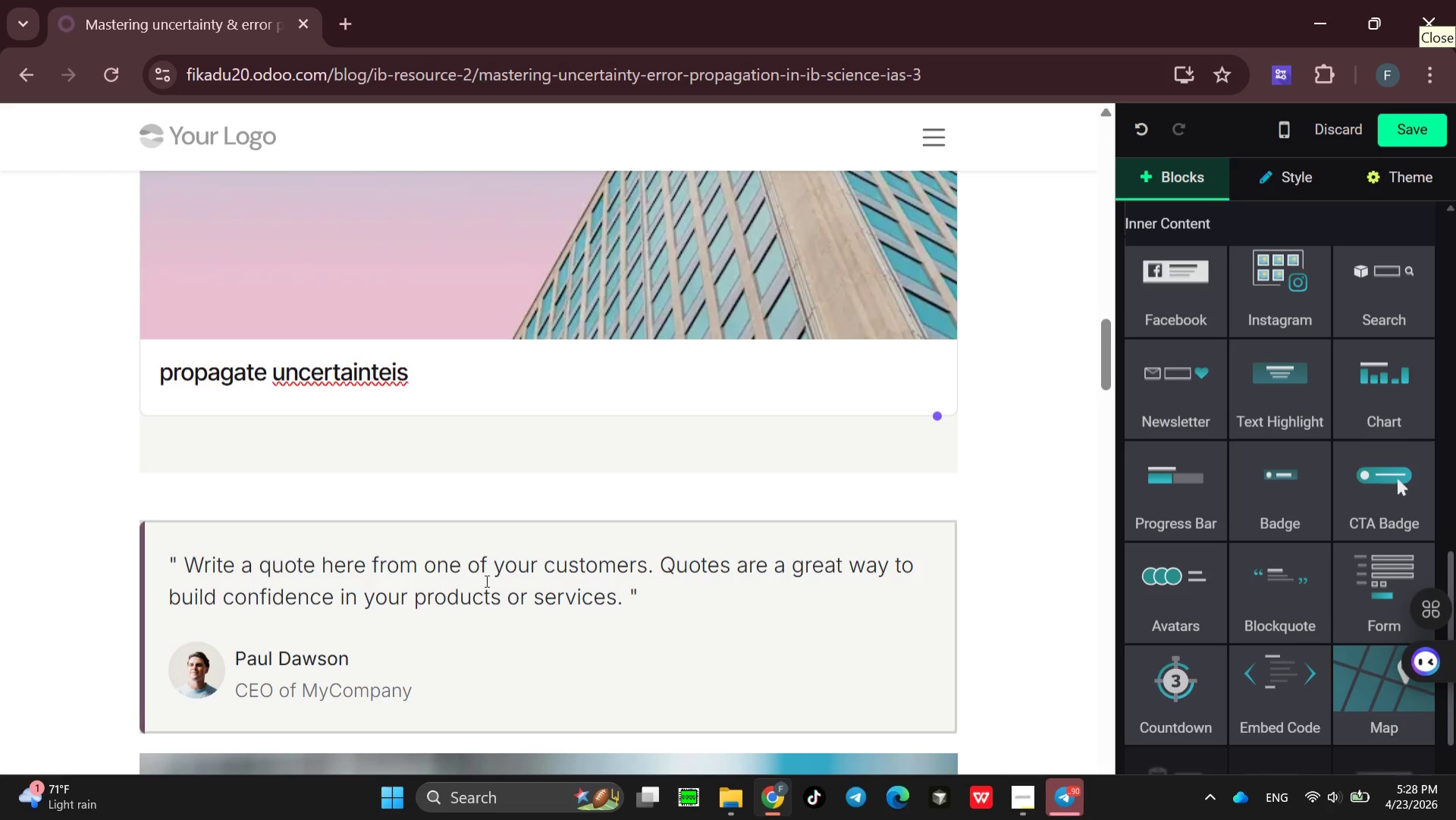 
left_click_drag(start_coordinate=[429, 541], to_coordinate=[178, 414])
 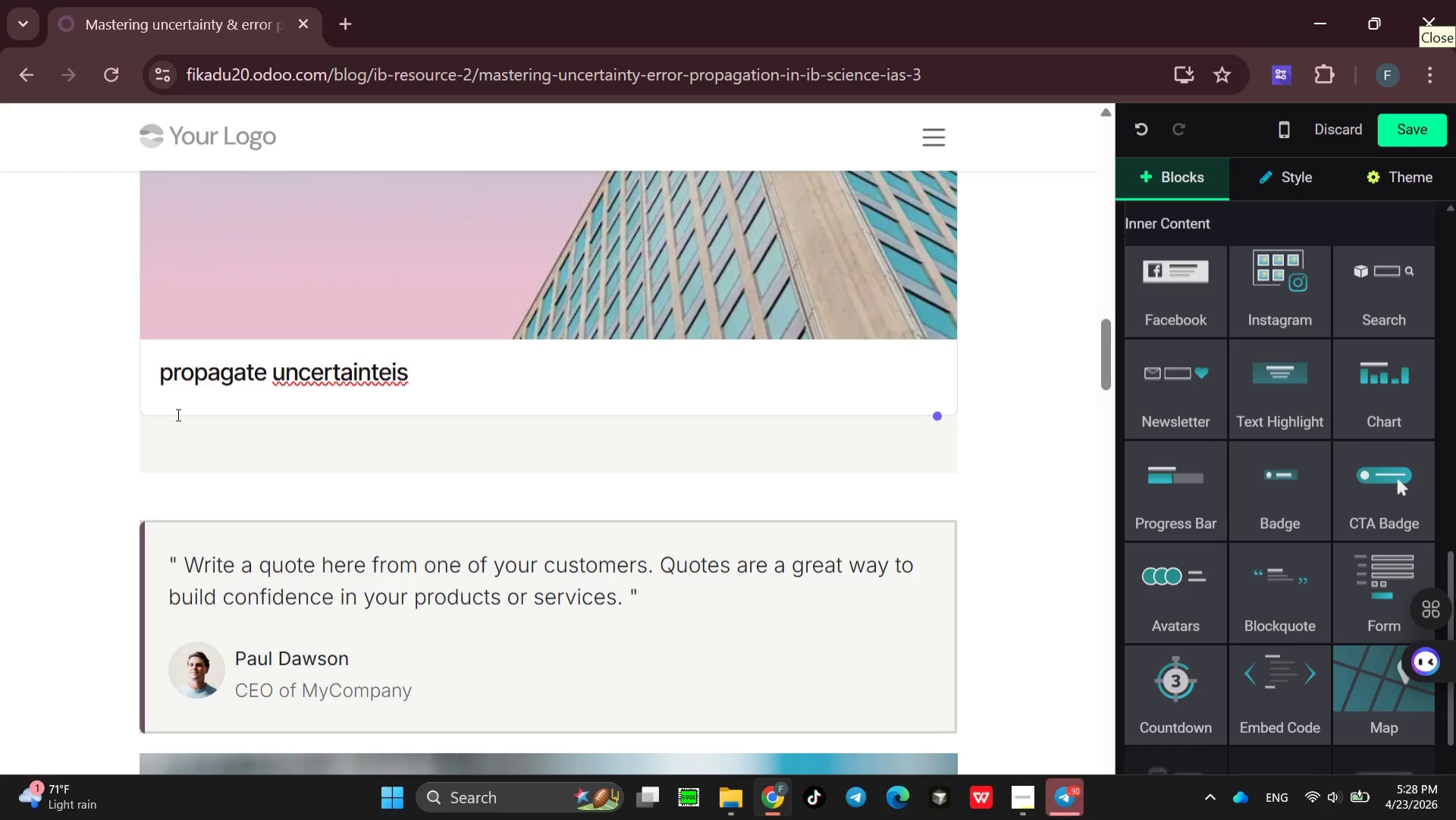 
key(Backspace)
 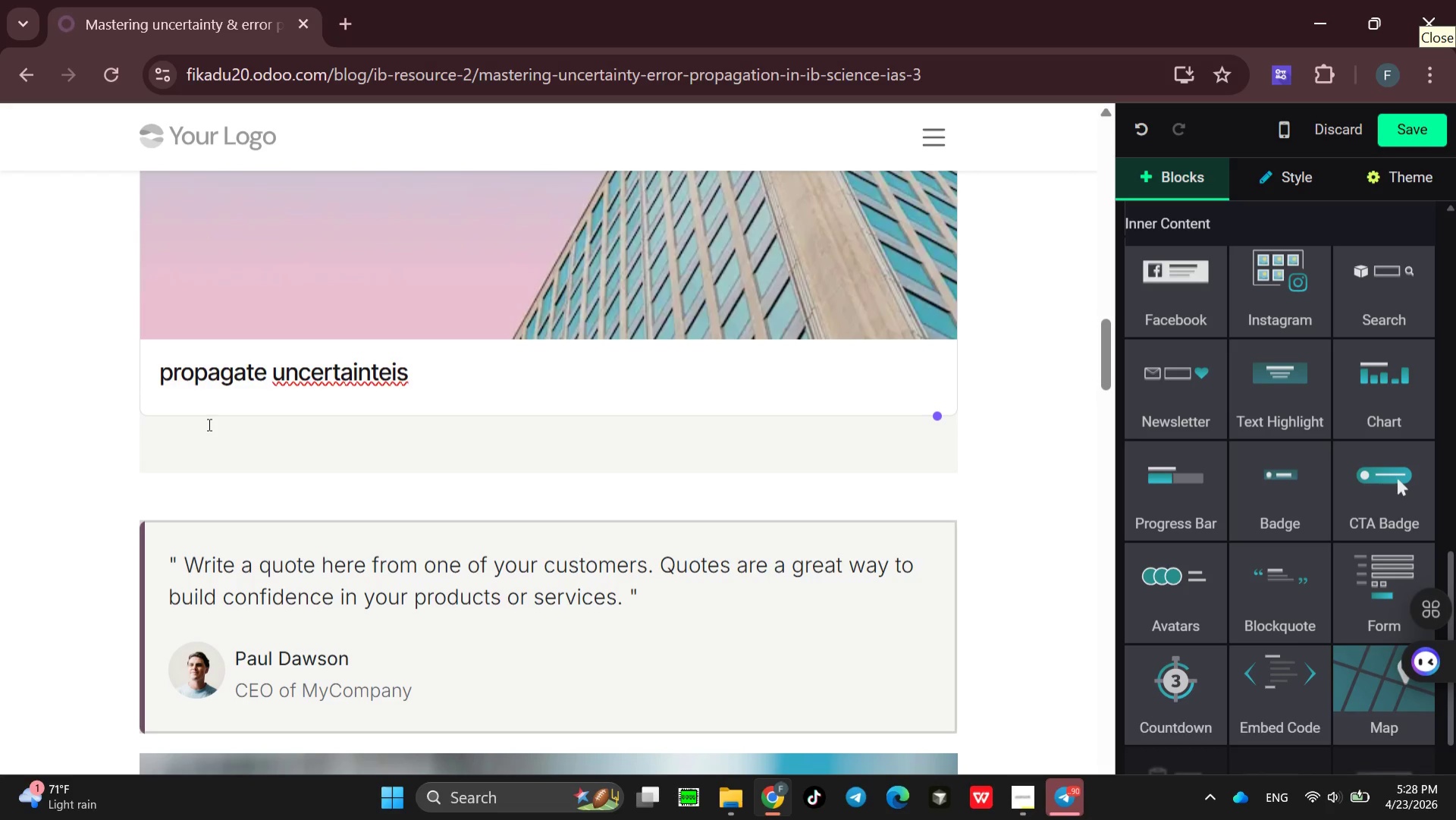 
key(Shift+Quote)
 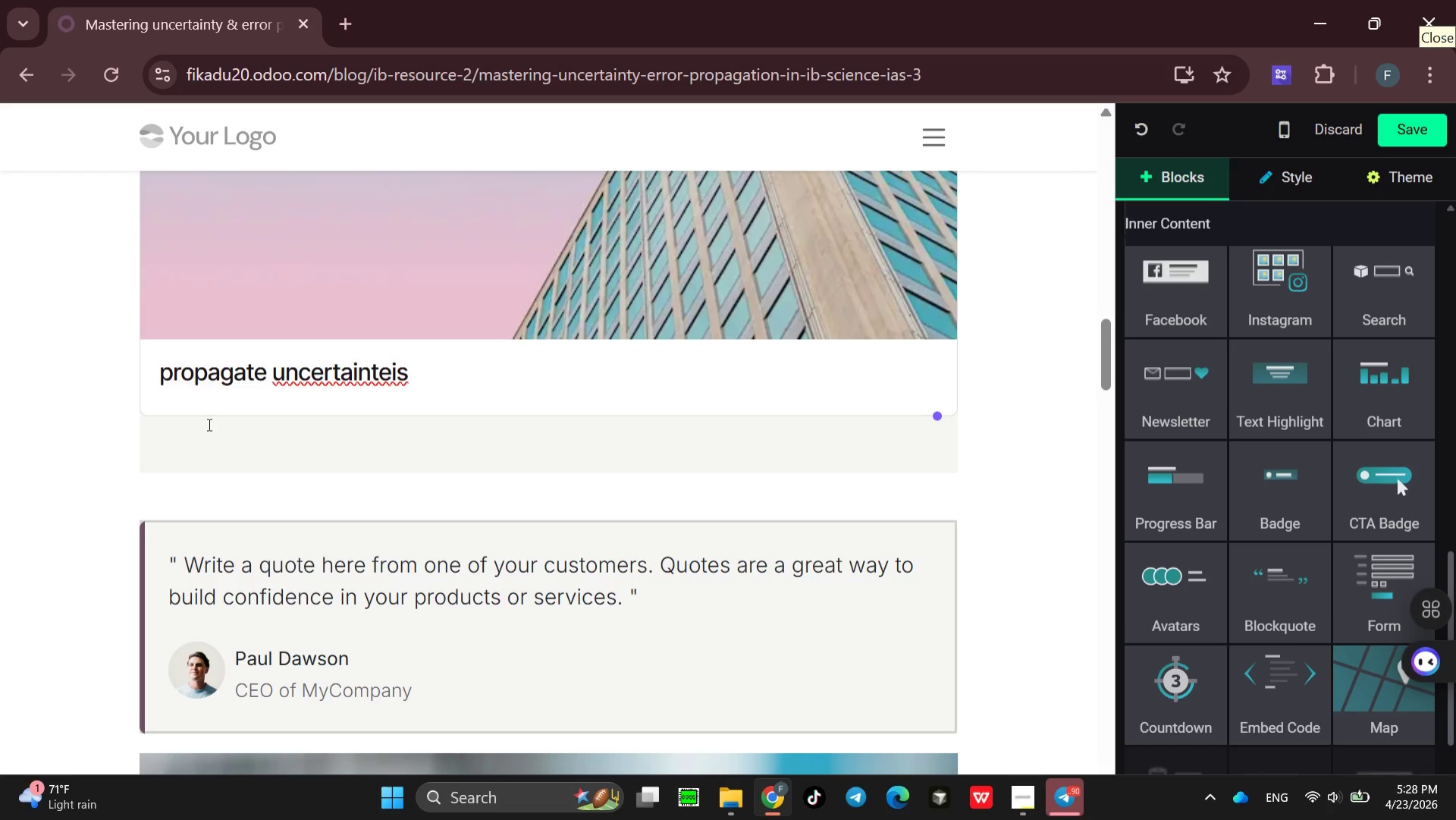 
key(ArrowLeft)
 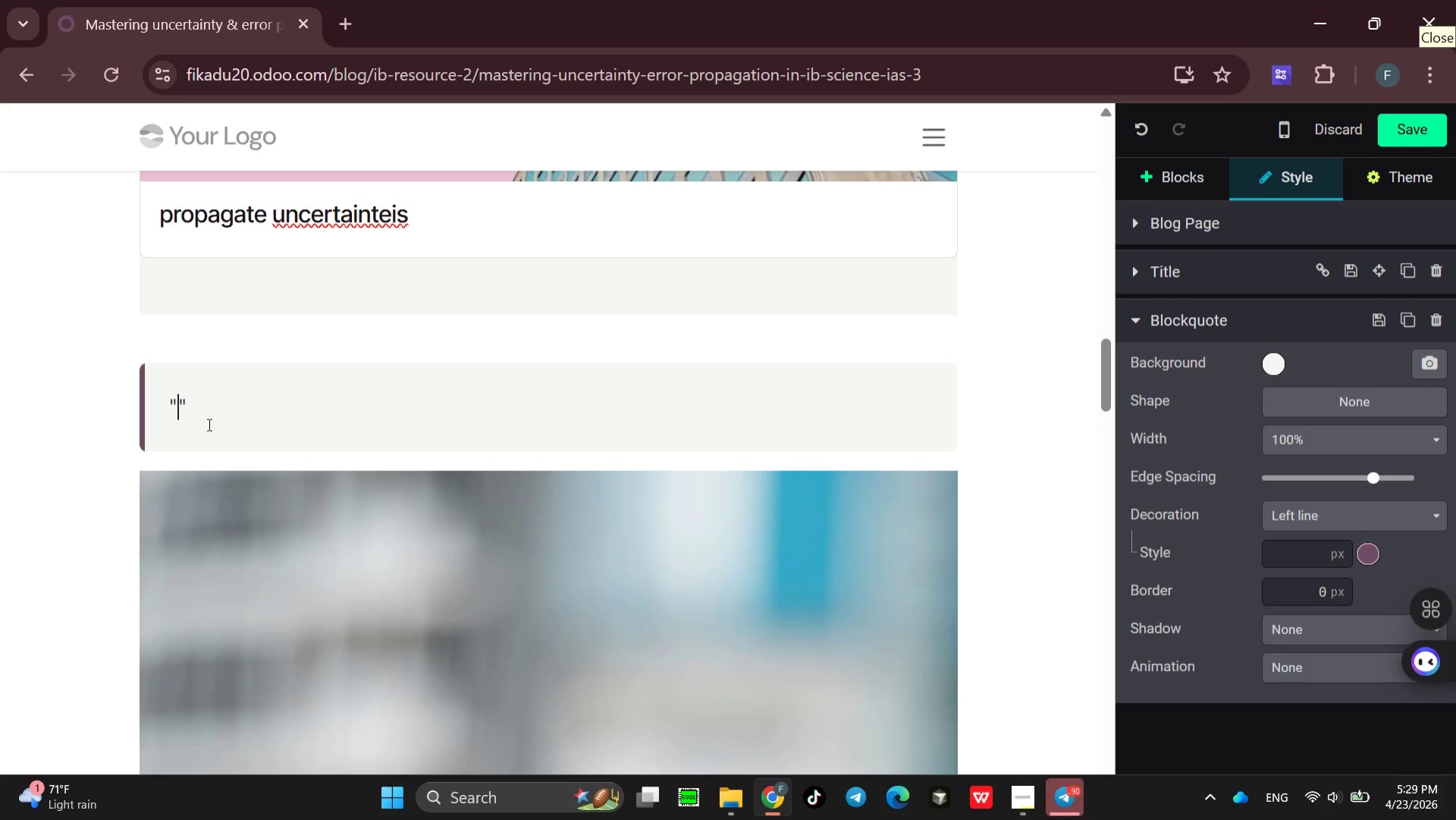 
wait(10.41)
 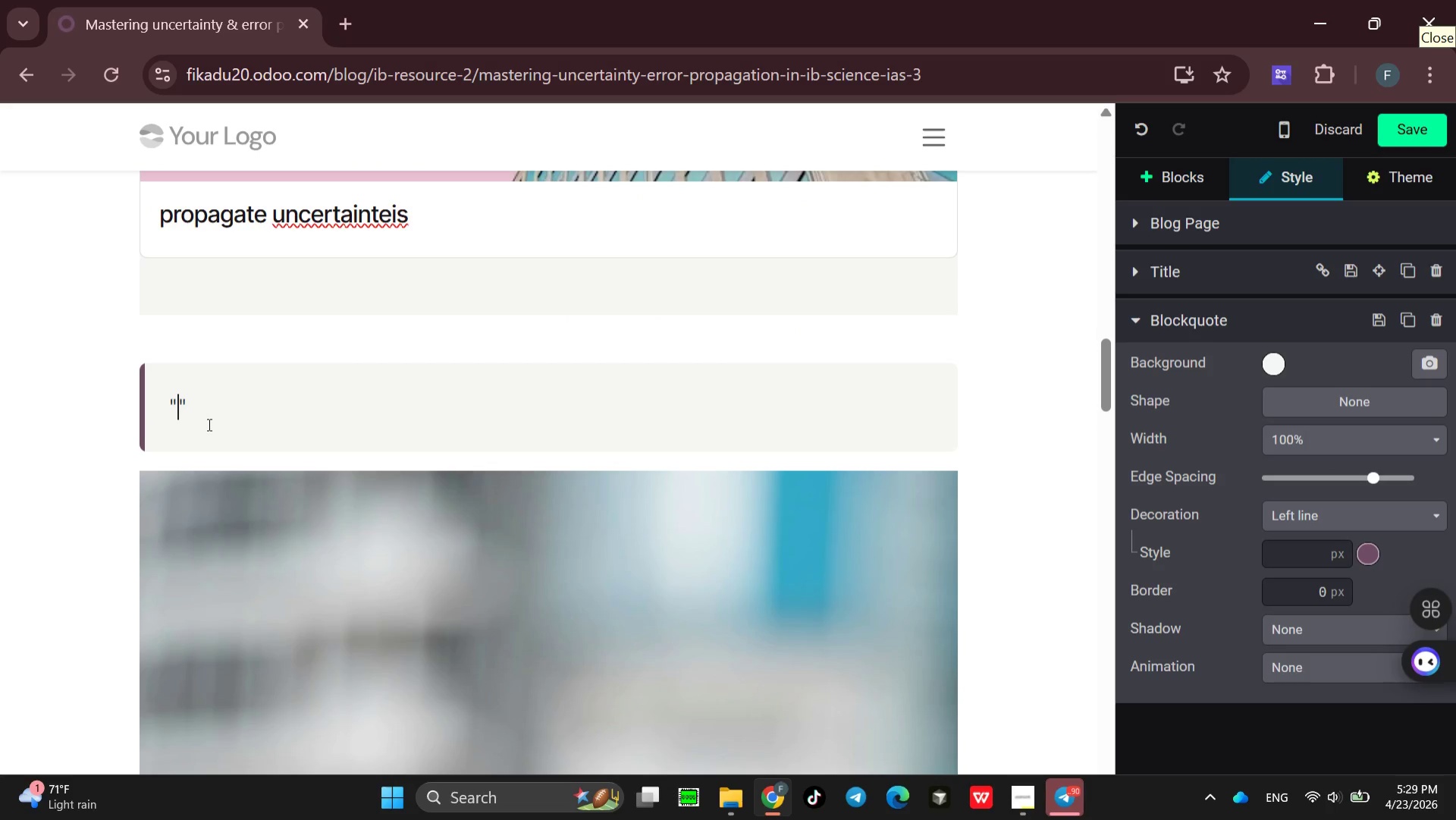 
type(uncertainty propagation )
 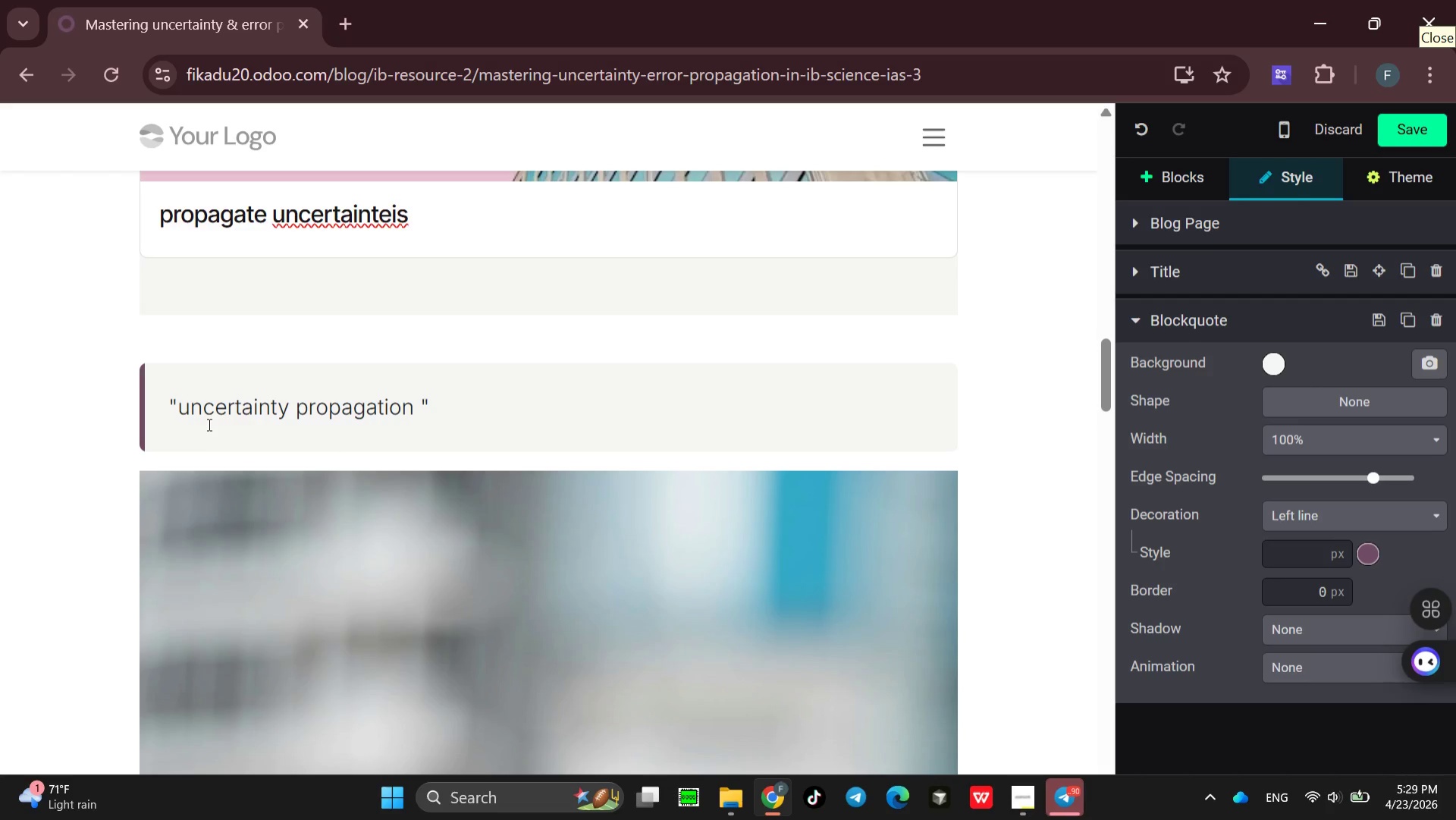 
type(is reqqui)
key(Backspace)
key(Backspace)
key(Backspace)
type(uerid)
 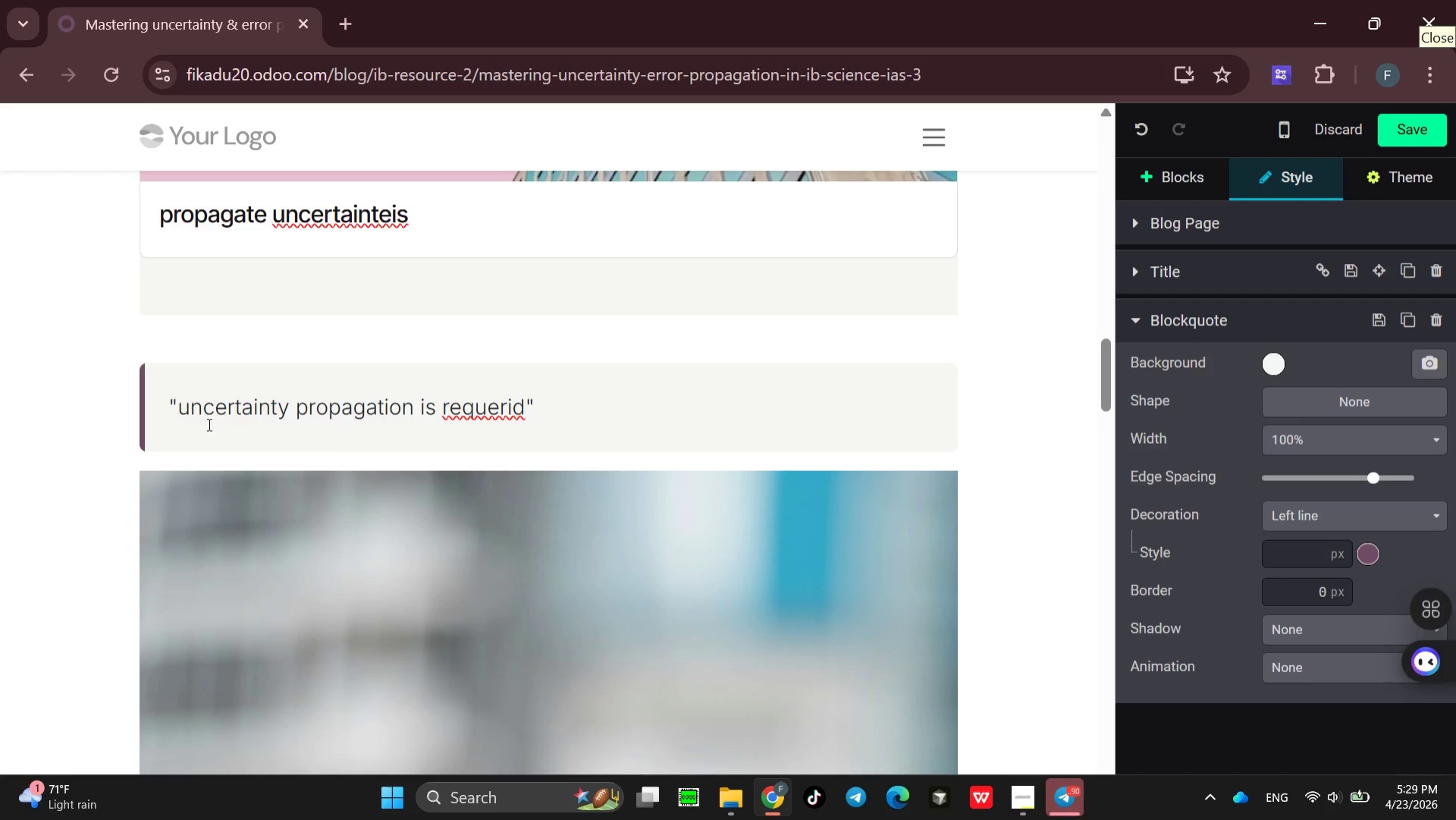 
wait(8.89)
 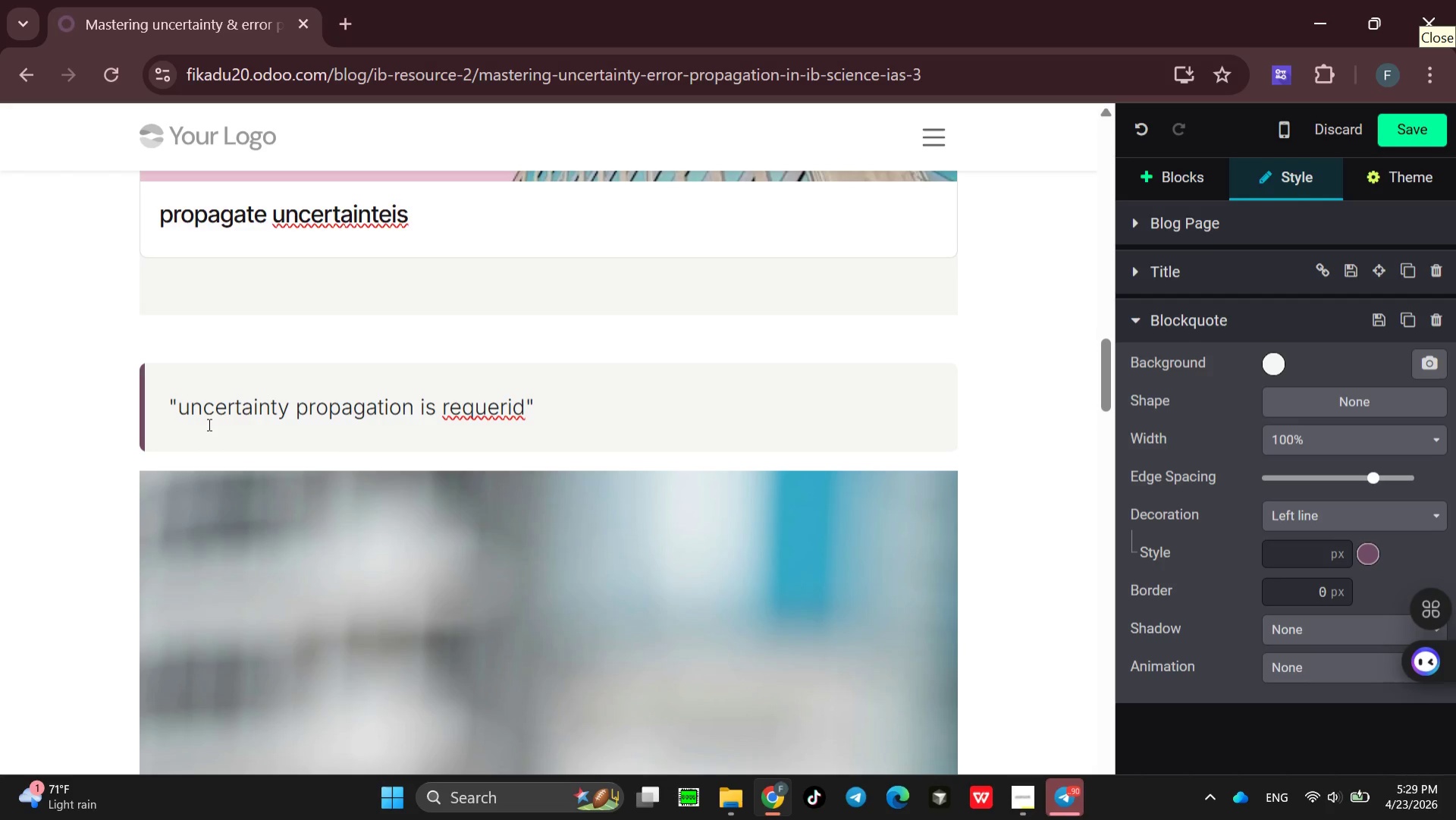 
key(Backspace)
key(Backspace)
key(Backspace)
key(Backspace)
type(ireid )
key(Backspace)
key(Backspace)
key(Backspace)
type(d )
 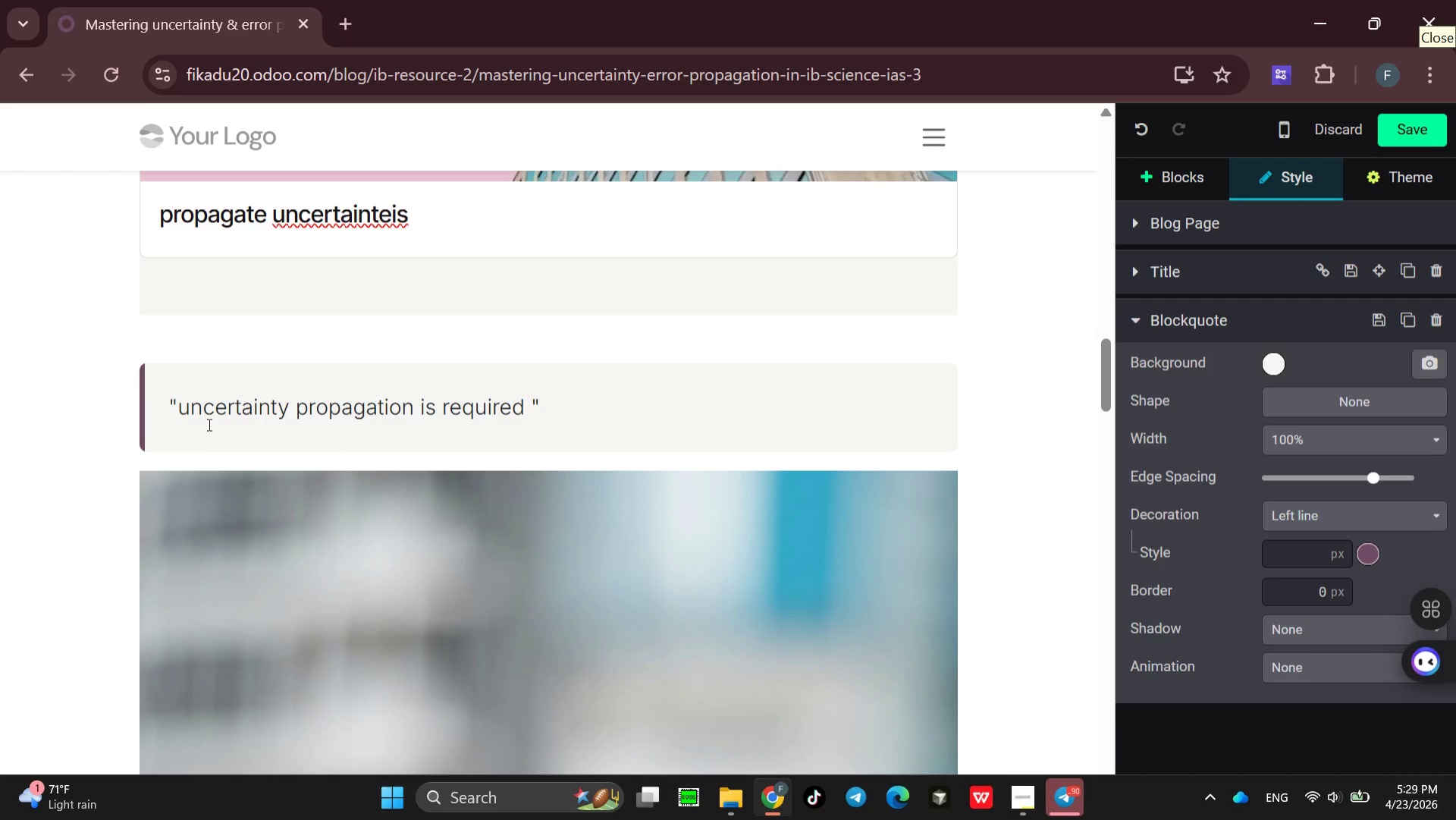 
wait(5.38)
 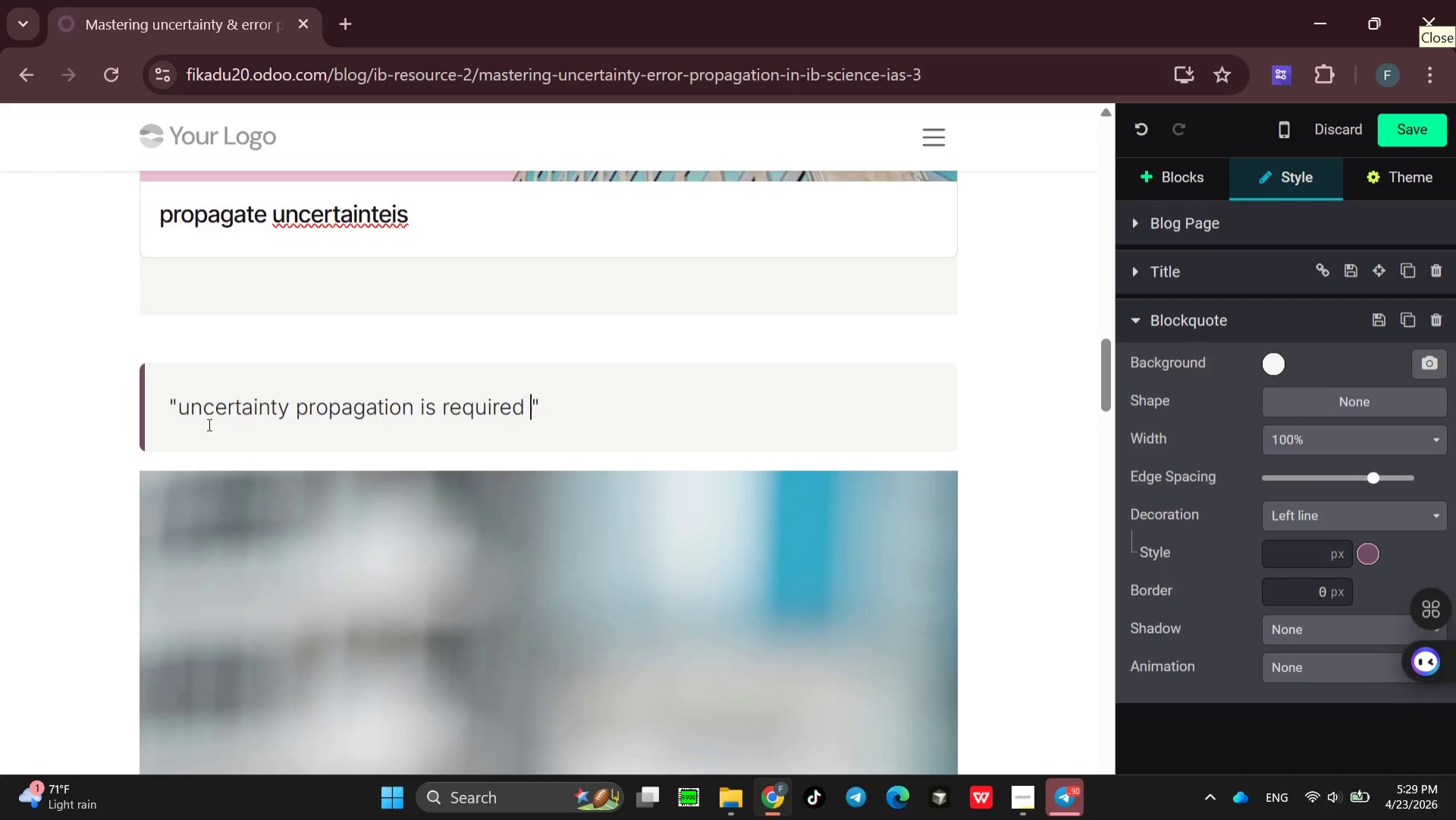 
type(foe )
key(Backspace)
key(Backspace)
type(r a)
key(Backspace)
type(full )
 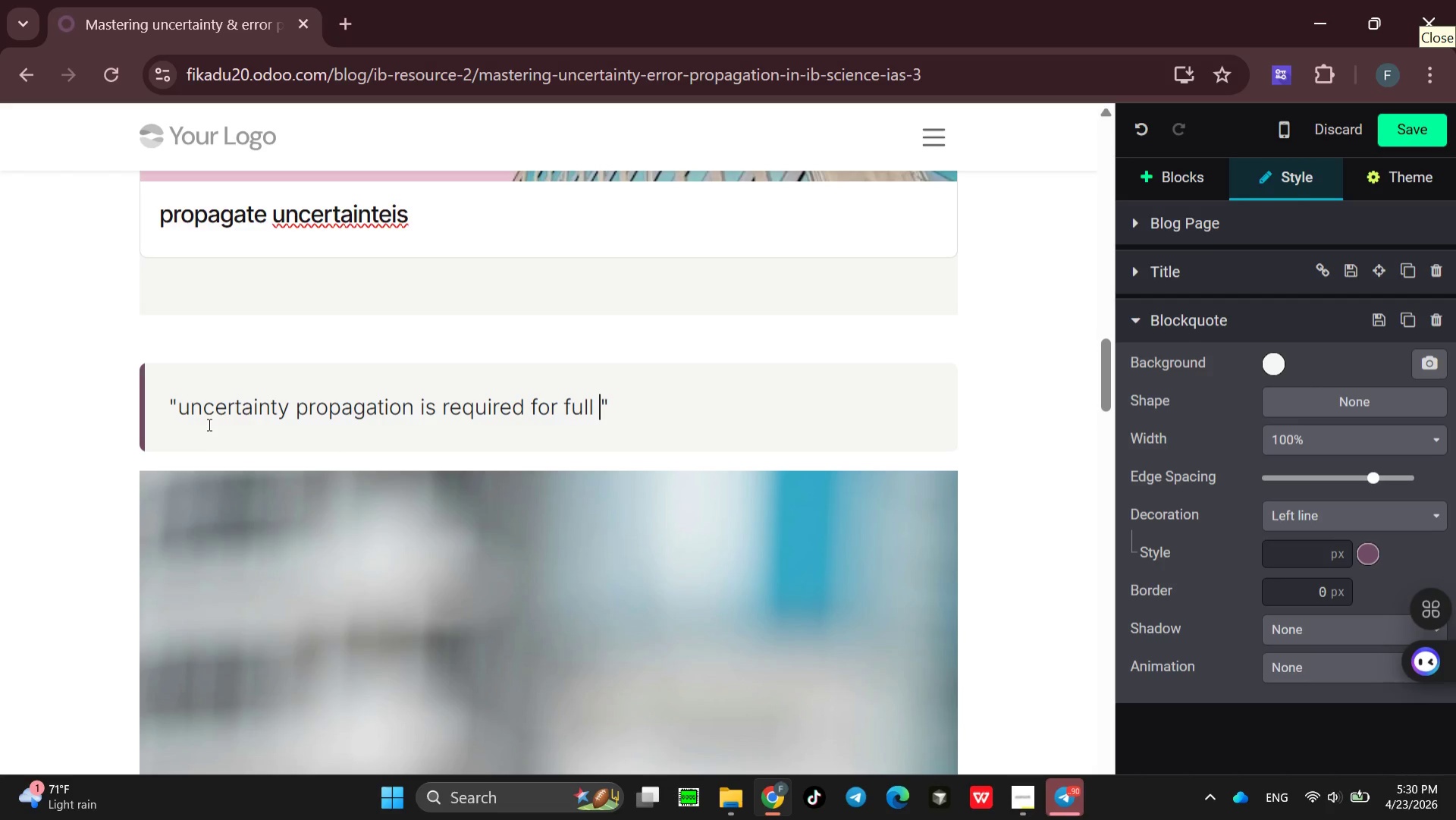 
type(marks in analysis )
 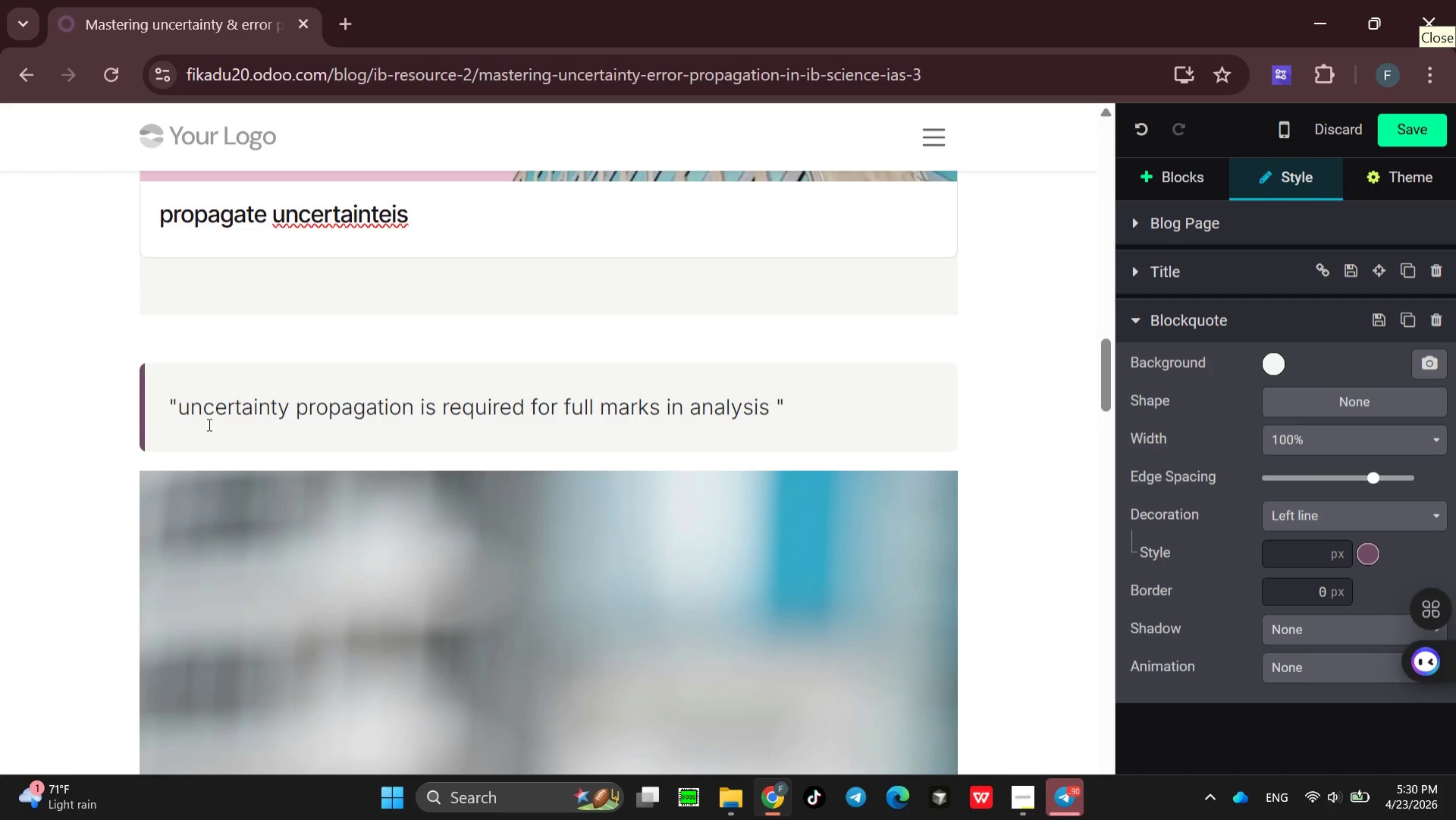 
wait(5.16)
 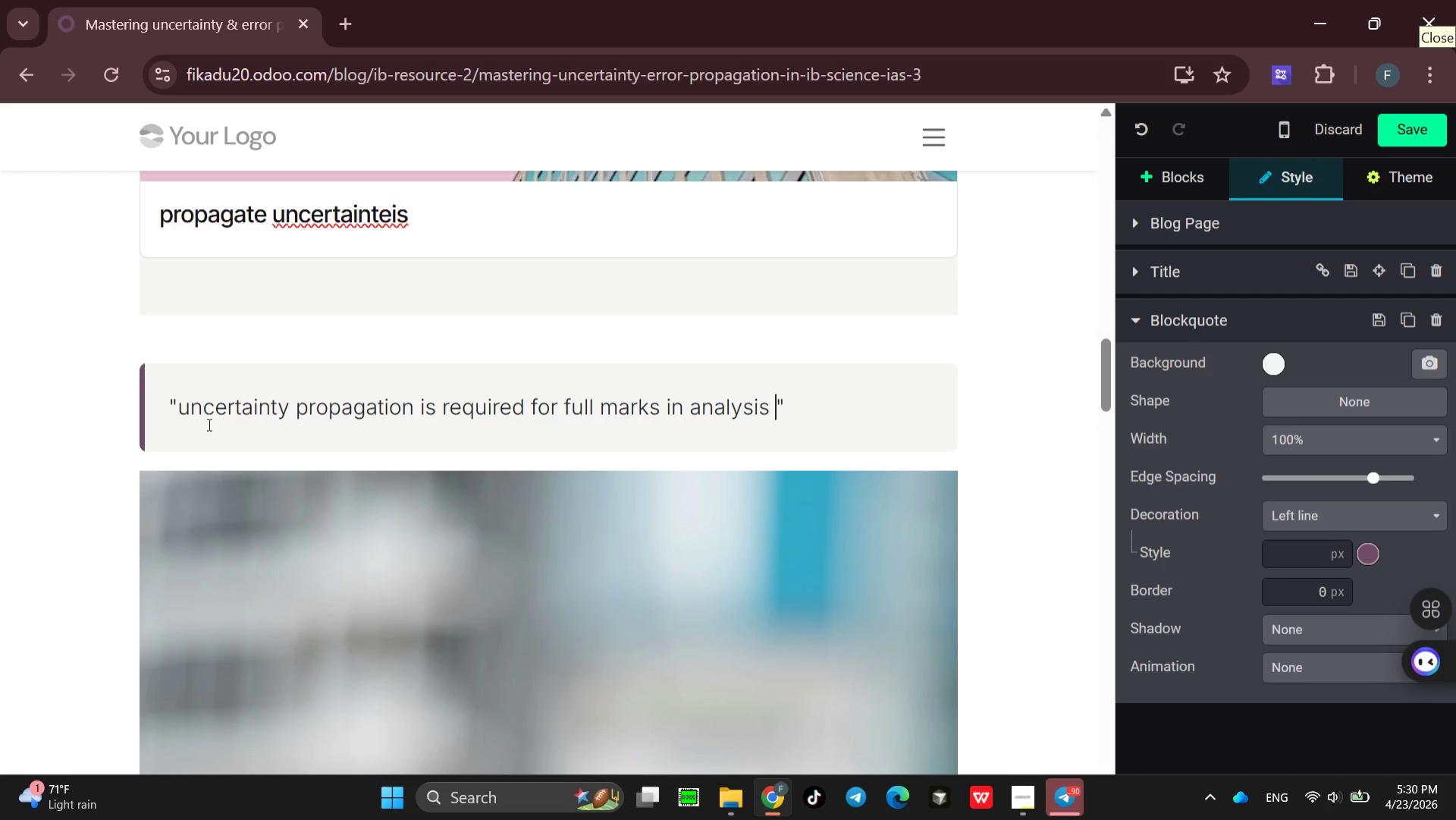 
key(Backspace)
 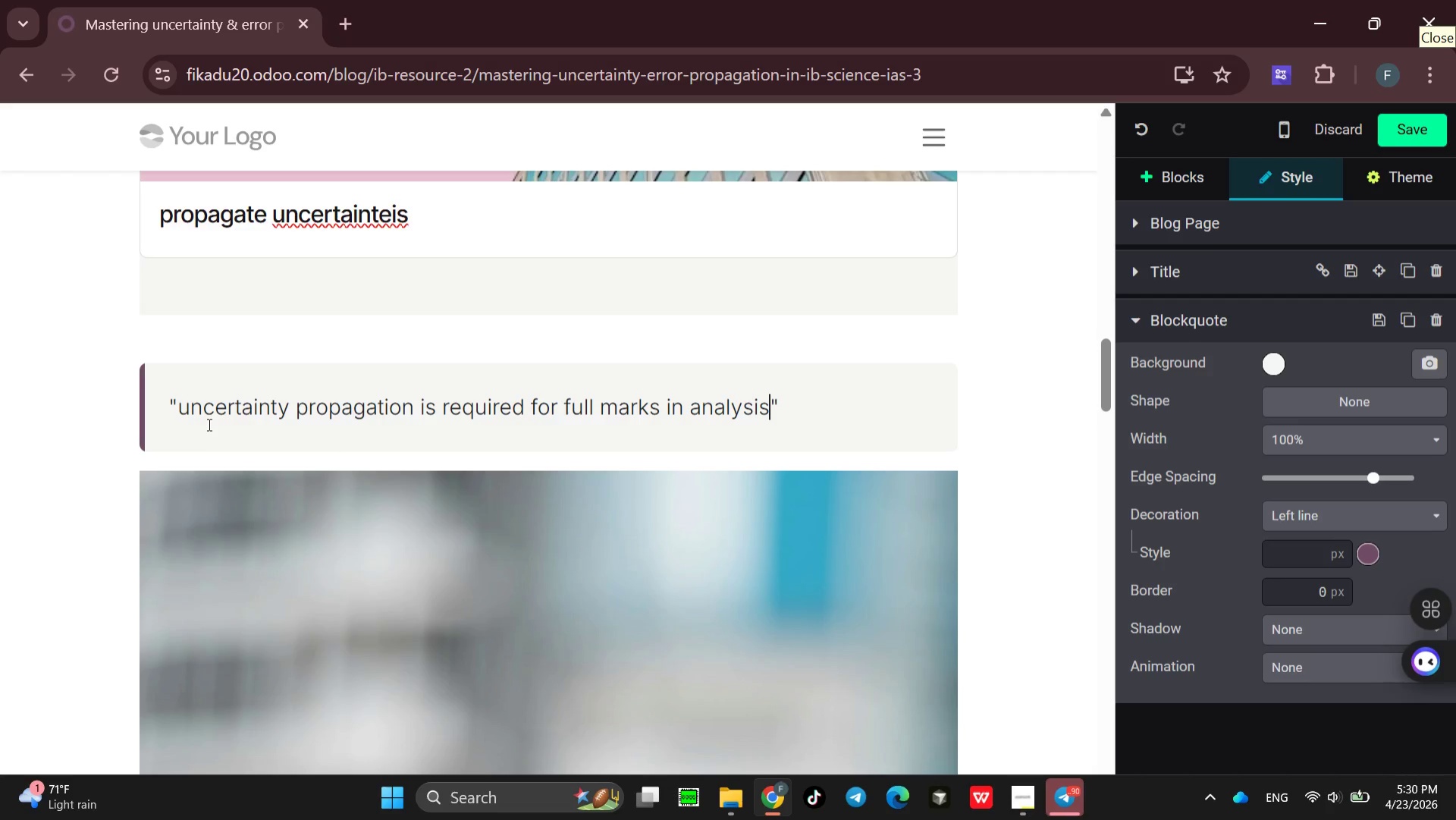 
key(Period)
 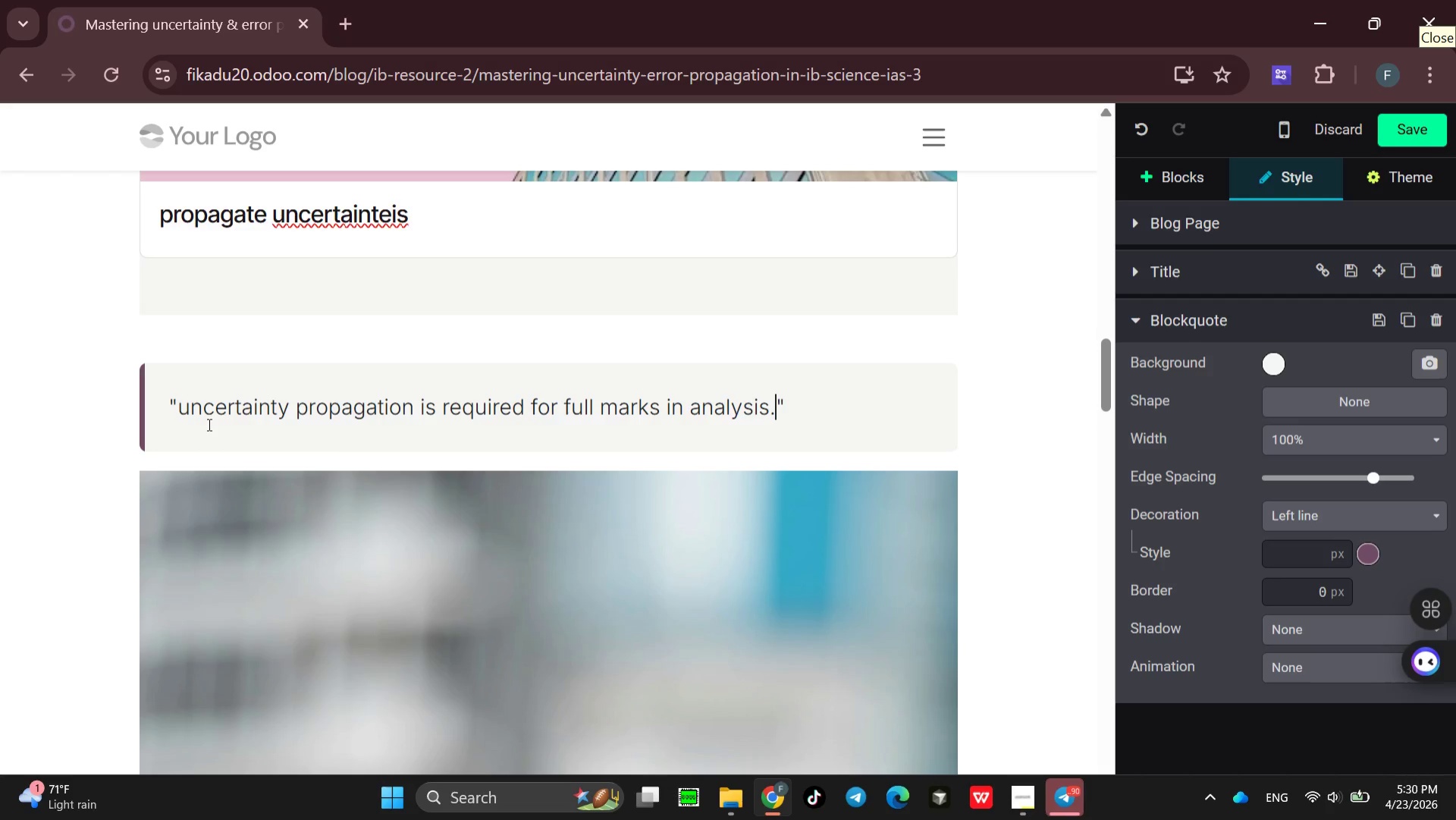 
key(ArrowRight)
 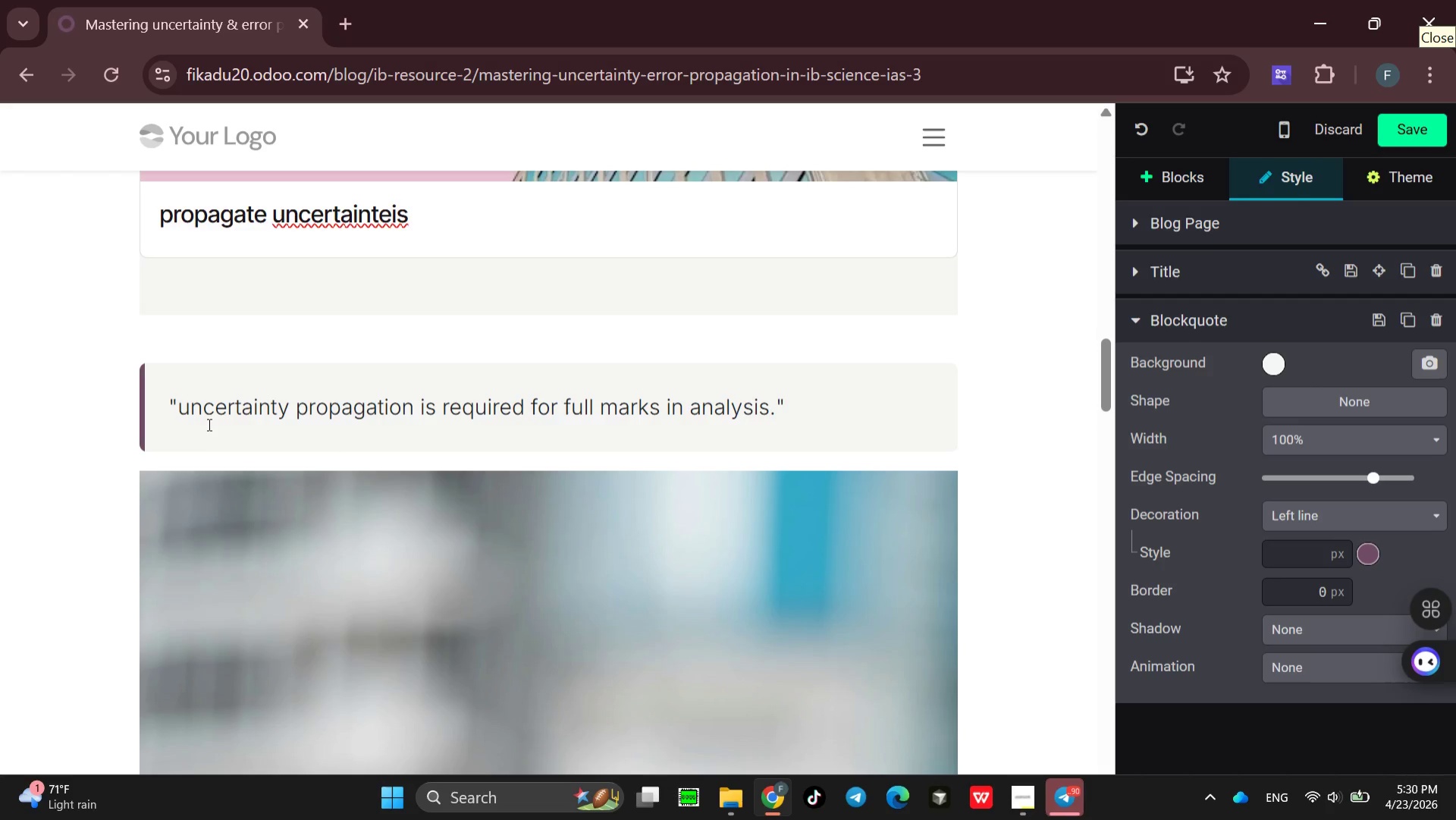 
type(- IB physics )
 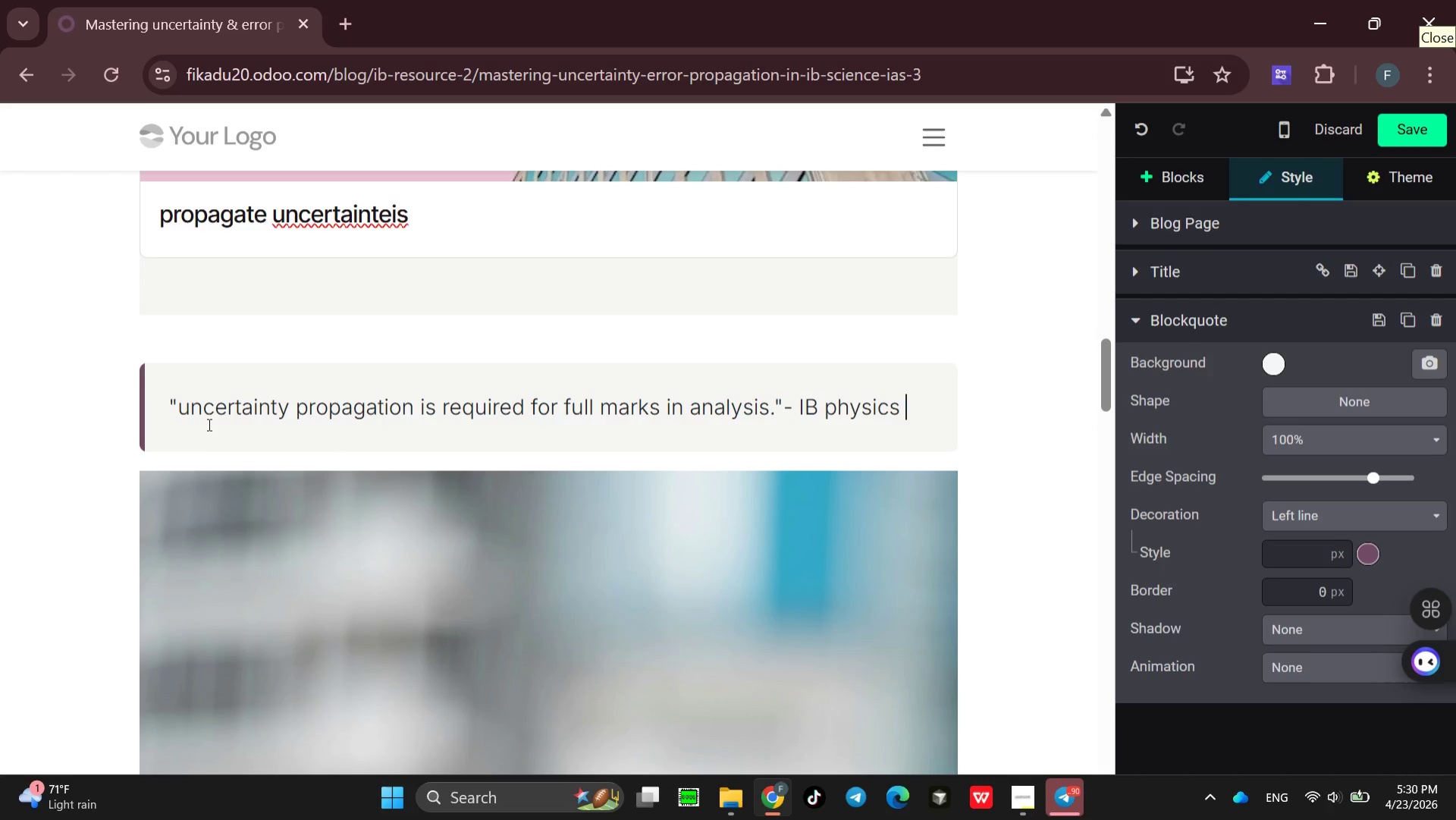 
type(subject )
 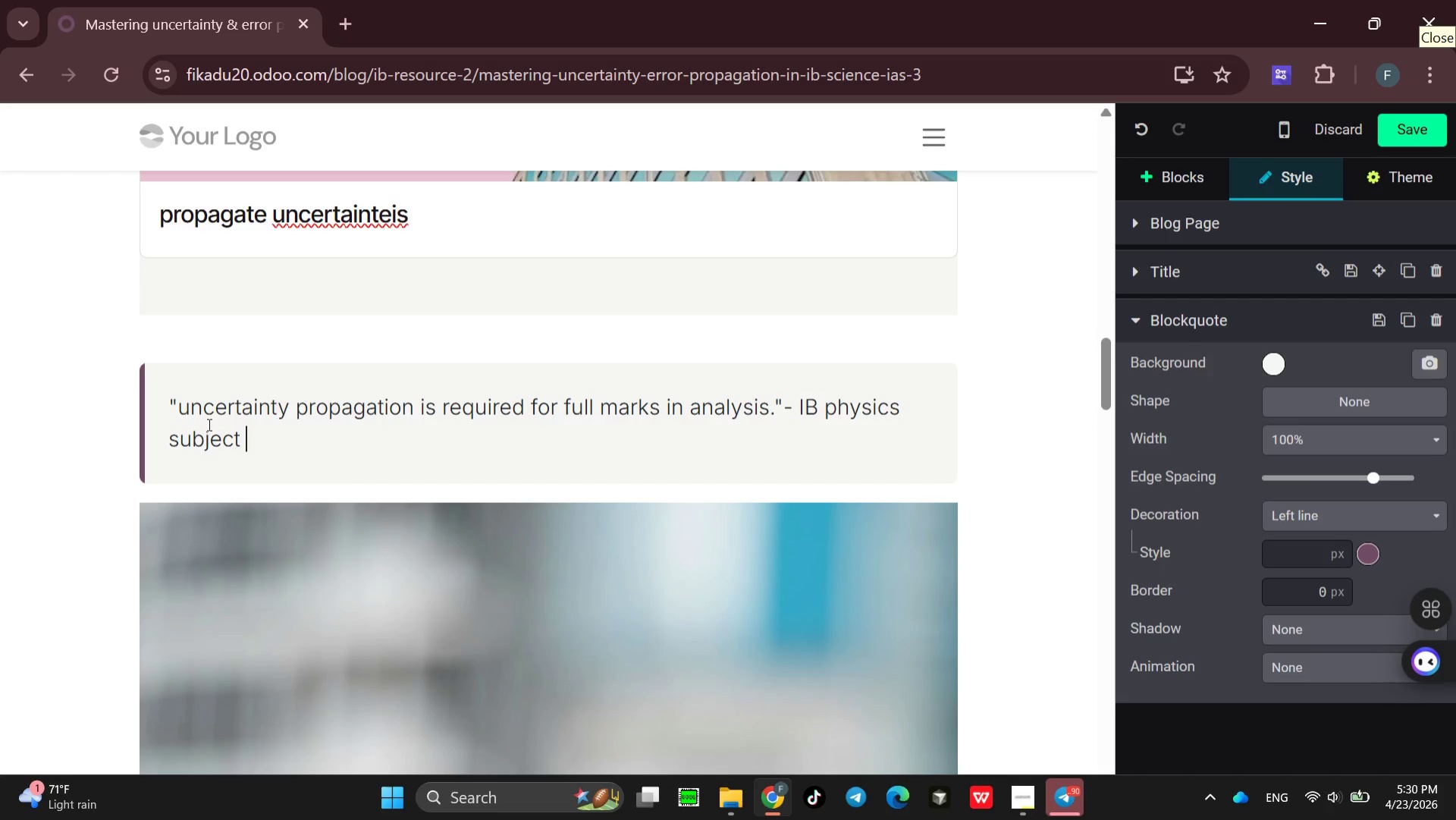 
type(guide )
 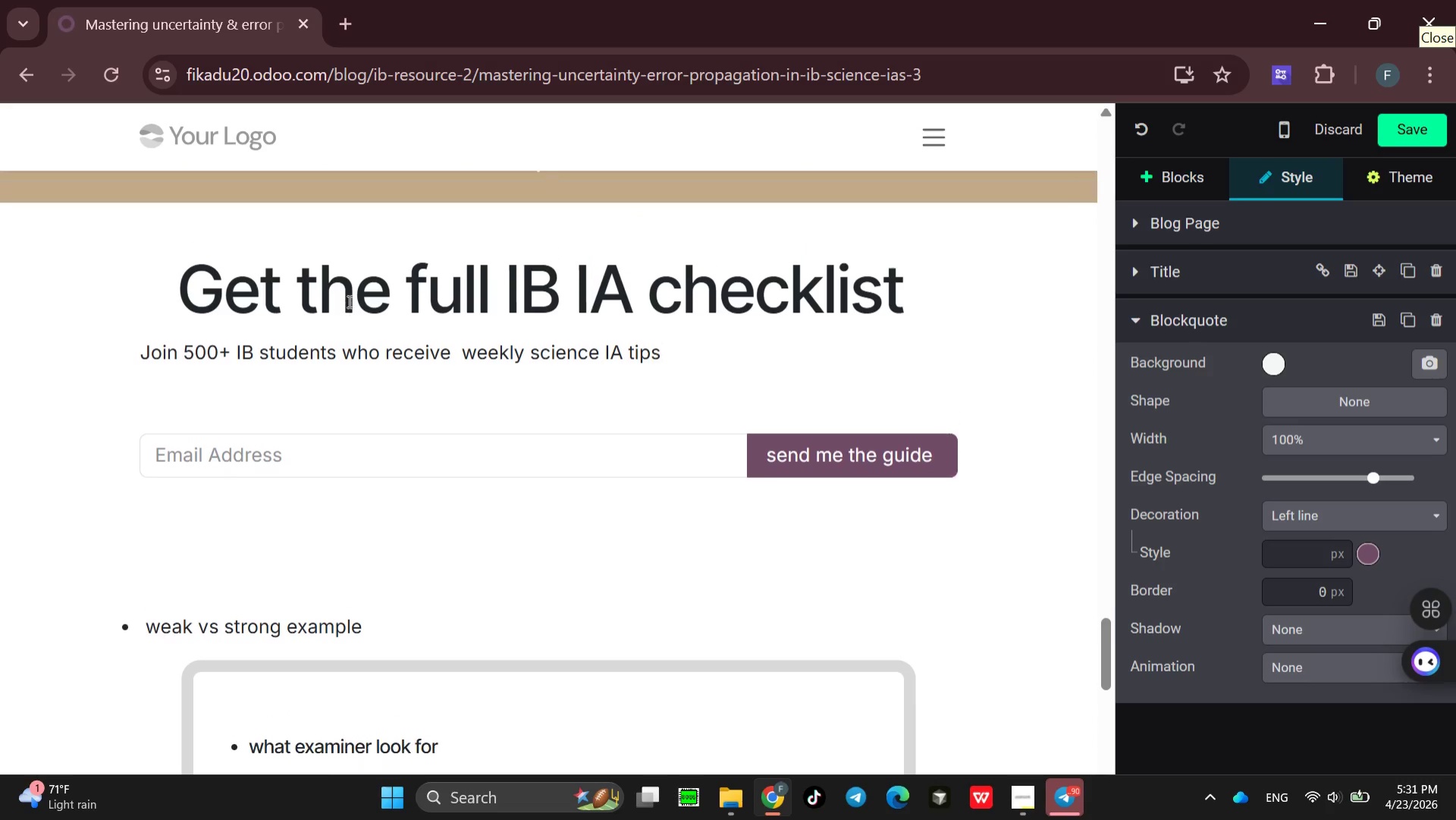 
wait(18.27)
 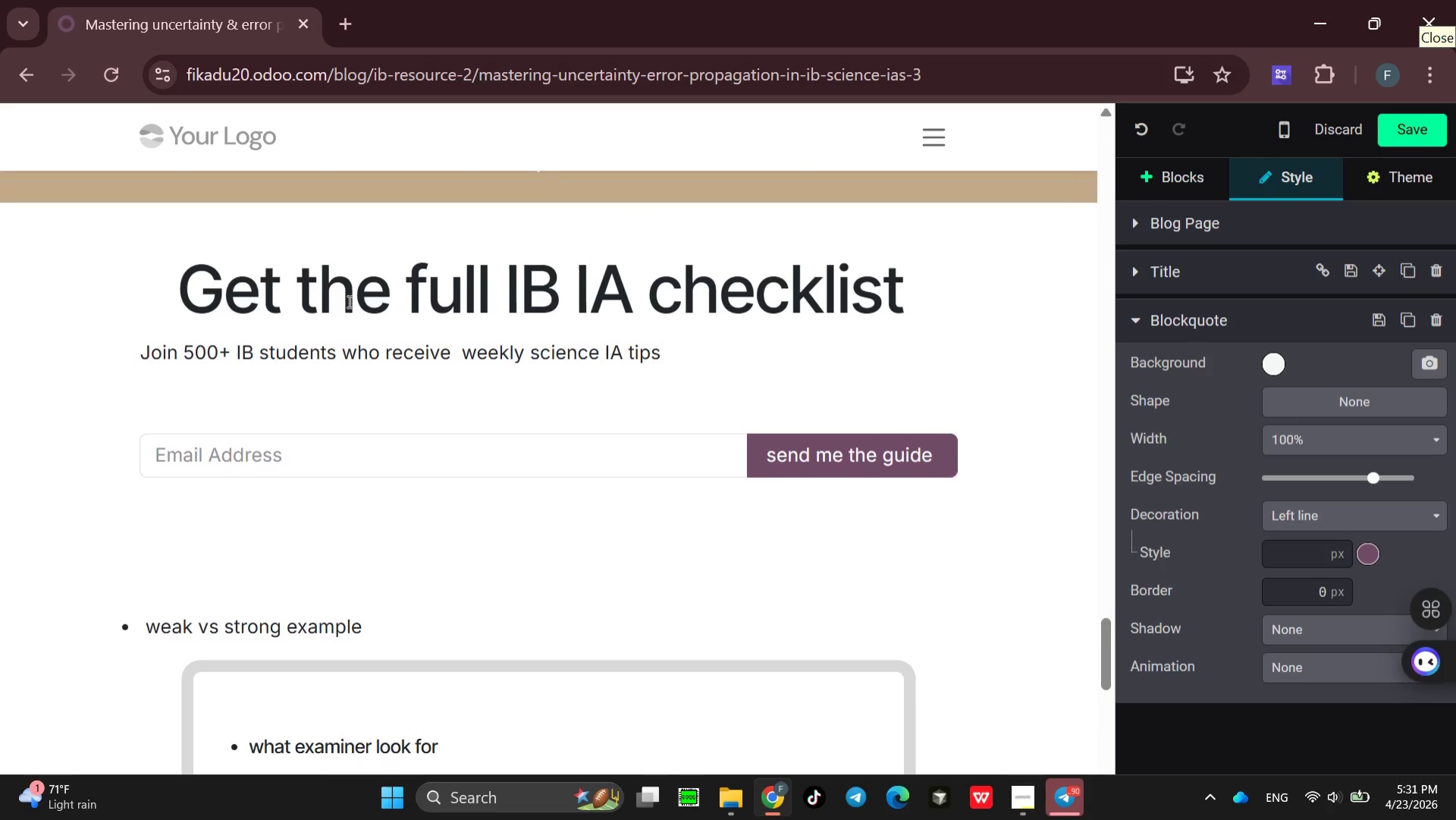 
left_click([411, 279])
 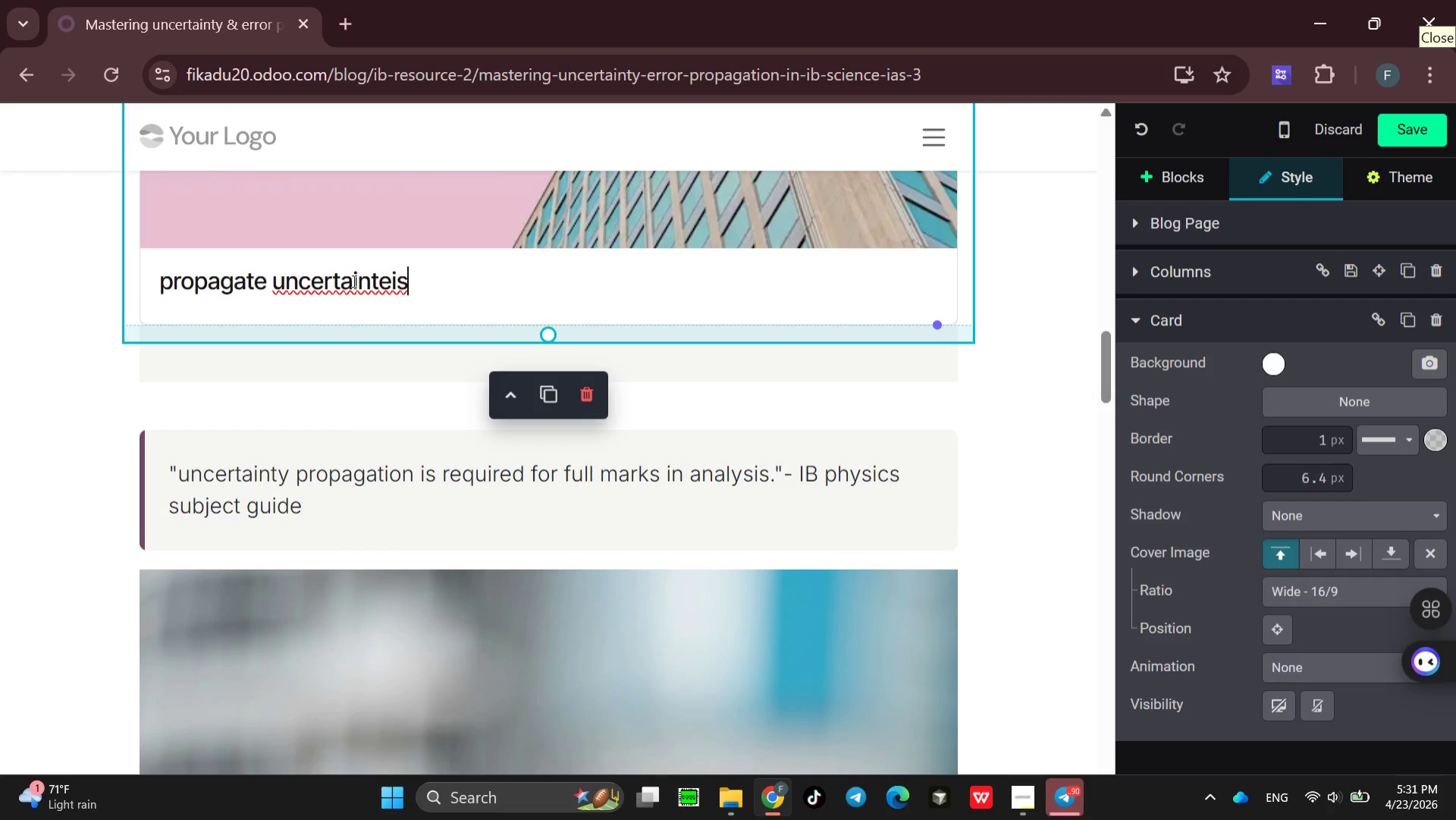 
wait(11.55)
 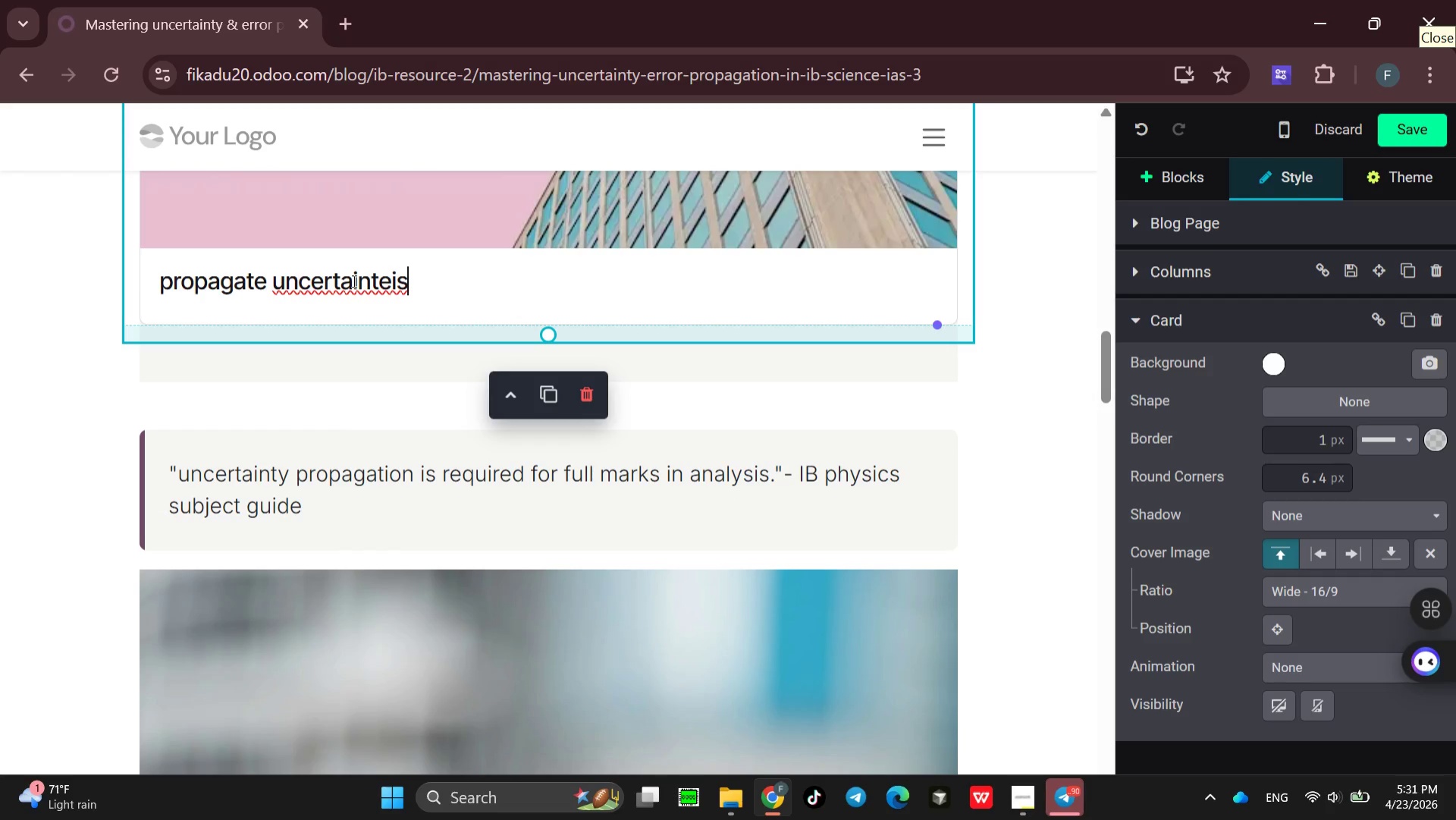 
left_click([387, 278])
 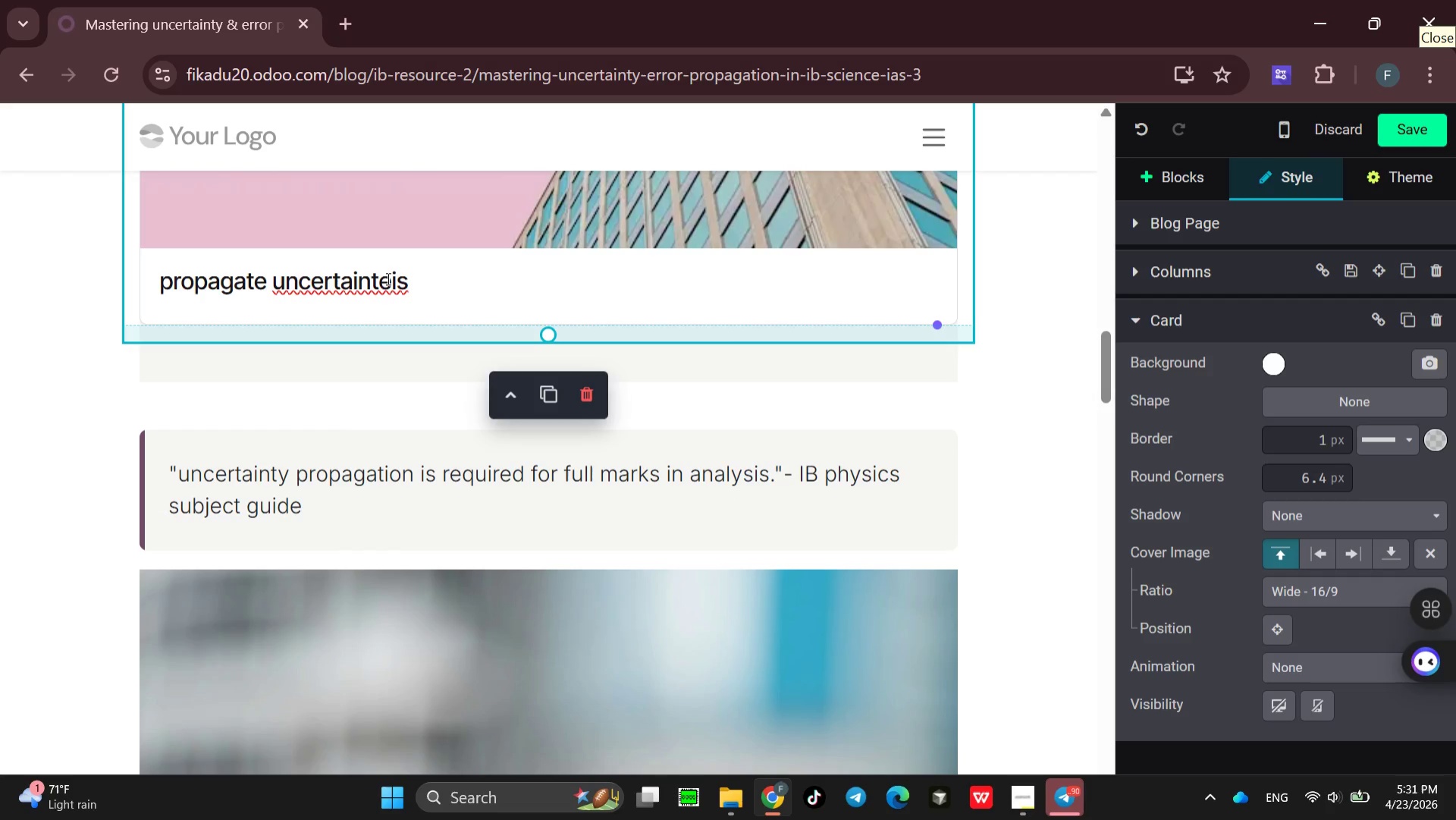 
key(Backspace)
 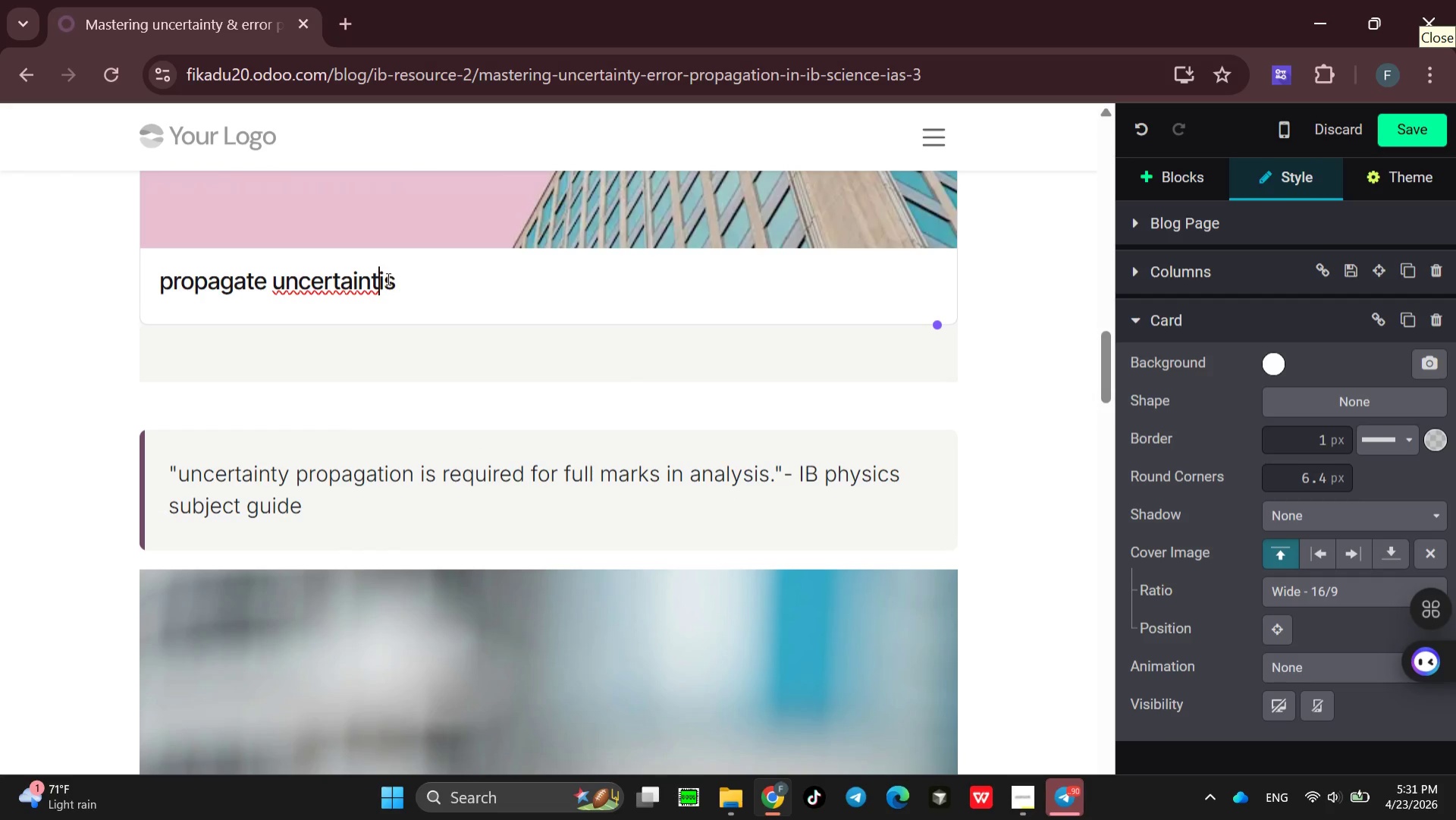 
key(ArrowRight)
 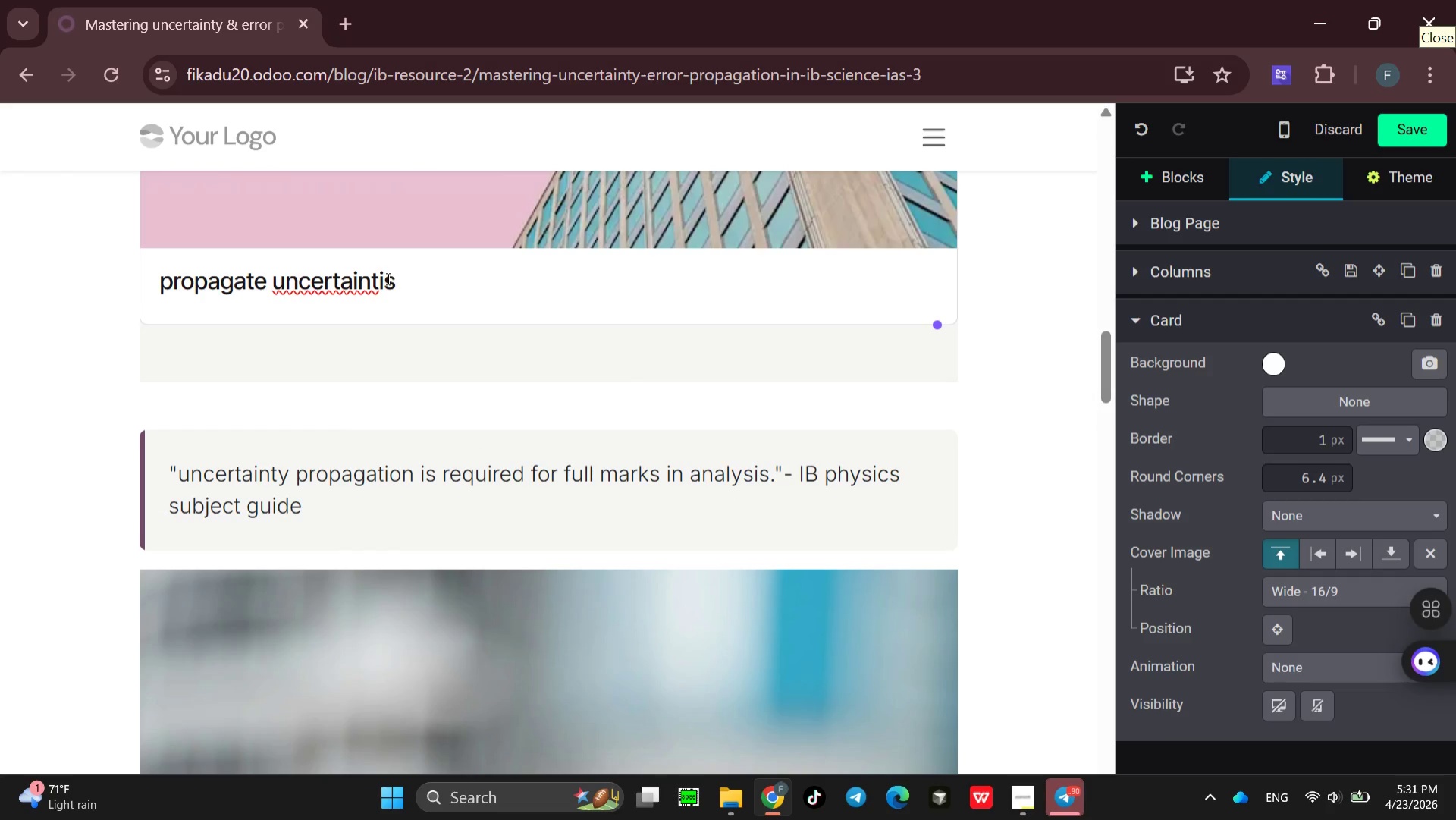 
key(E)
 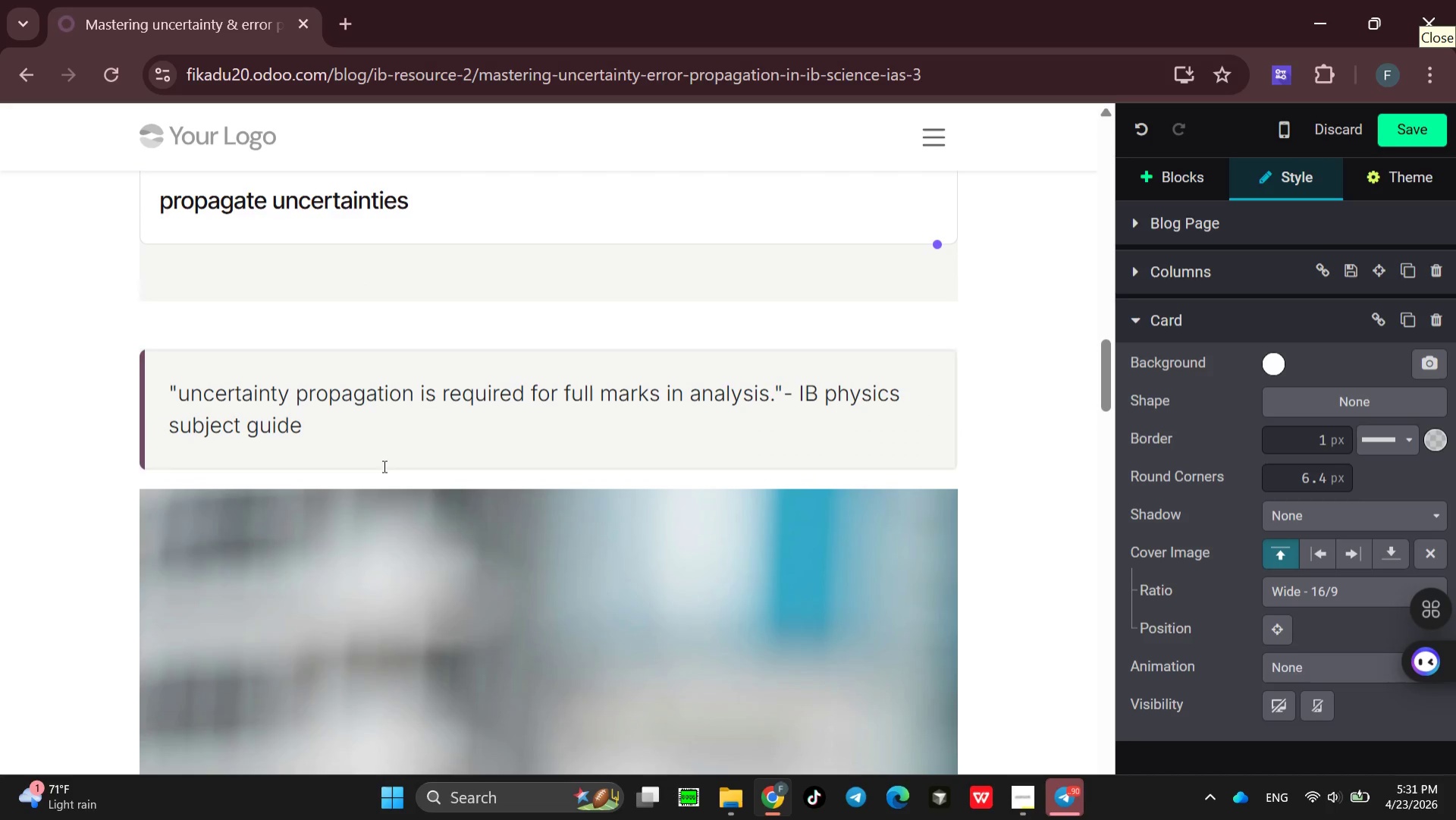 
left_click([334, 426])
 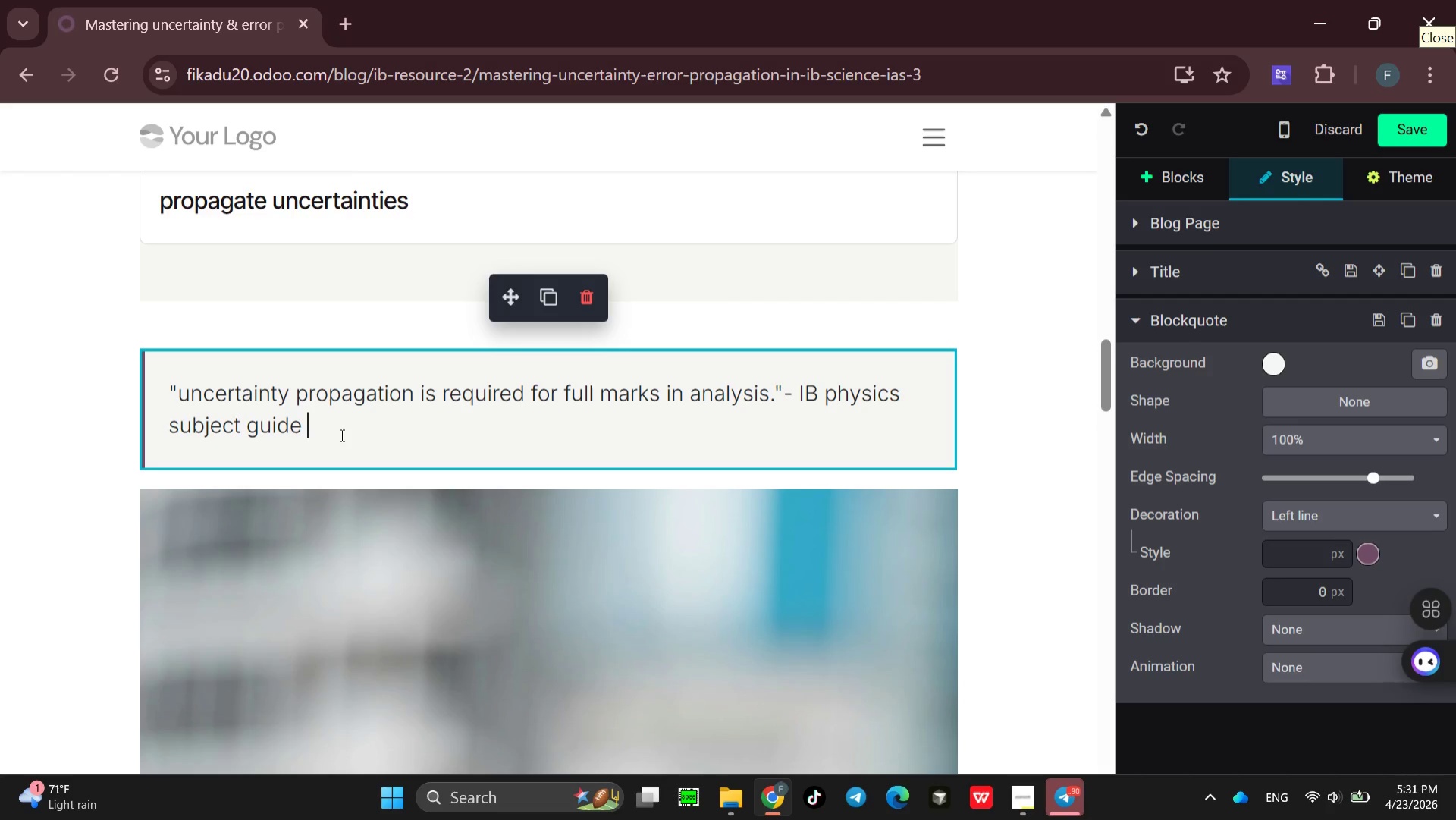 
key(Backspace)
 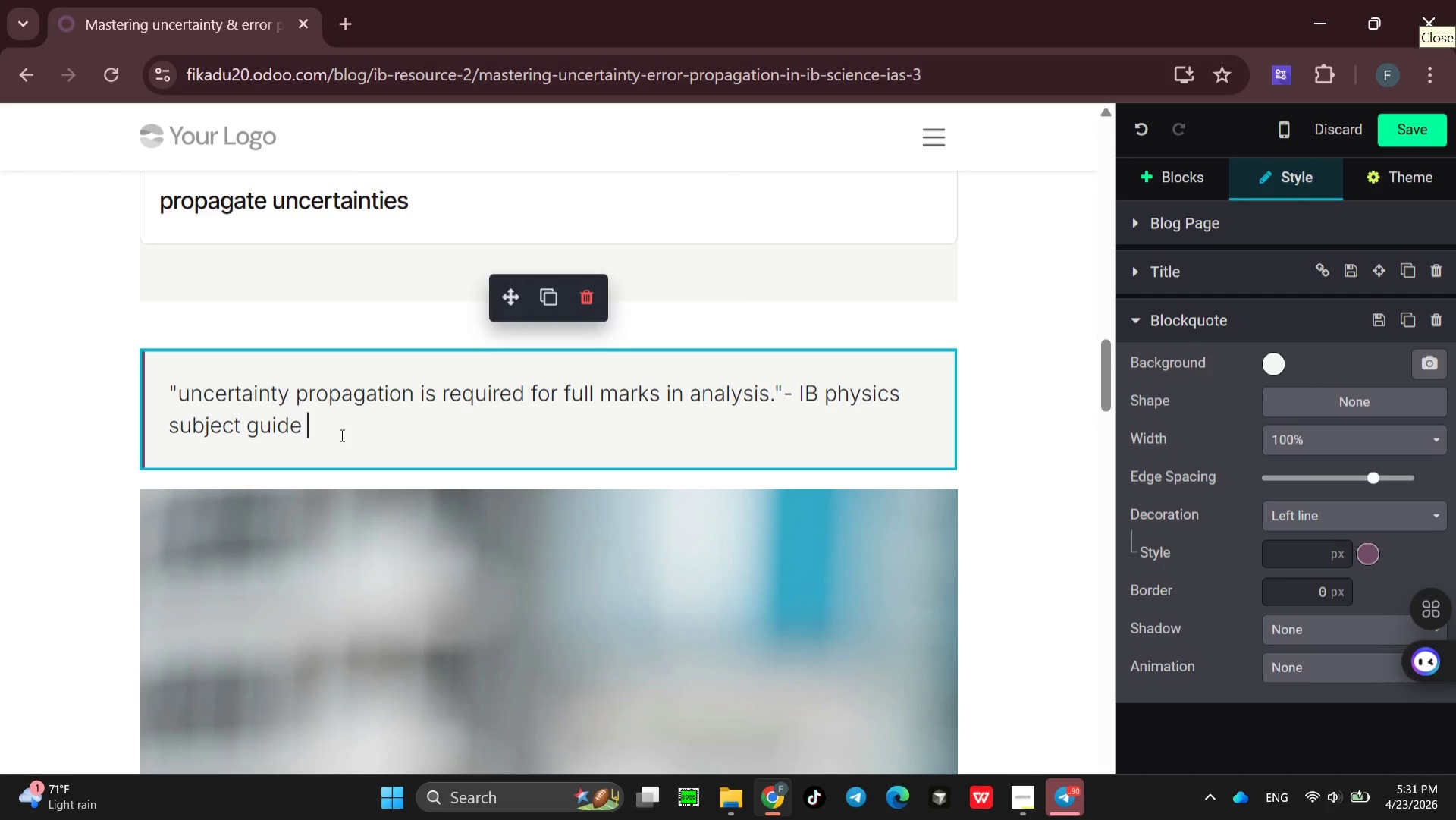 
key(Backspace)
 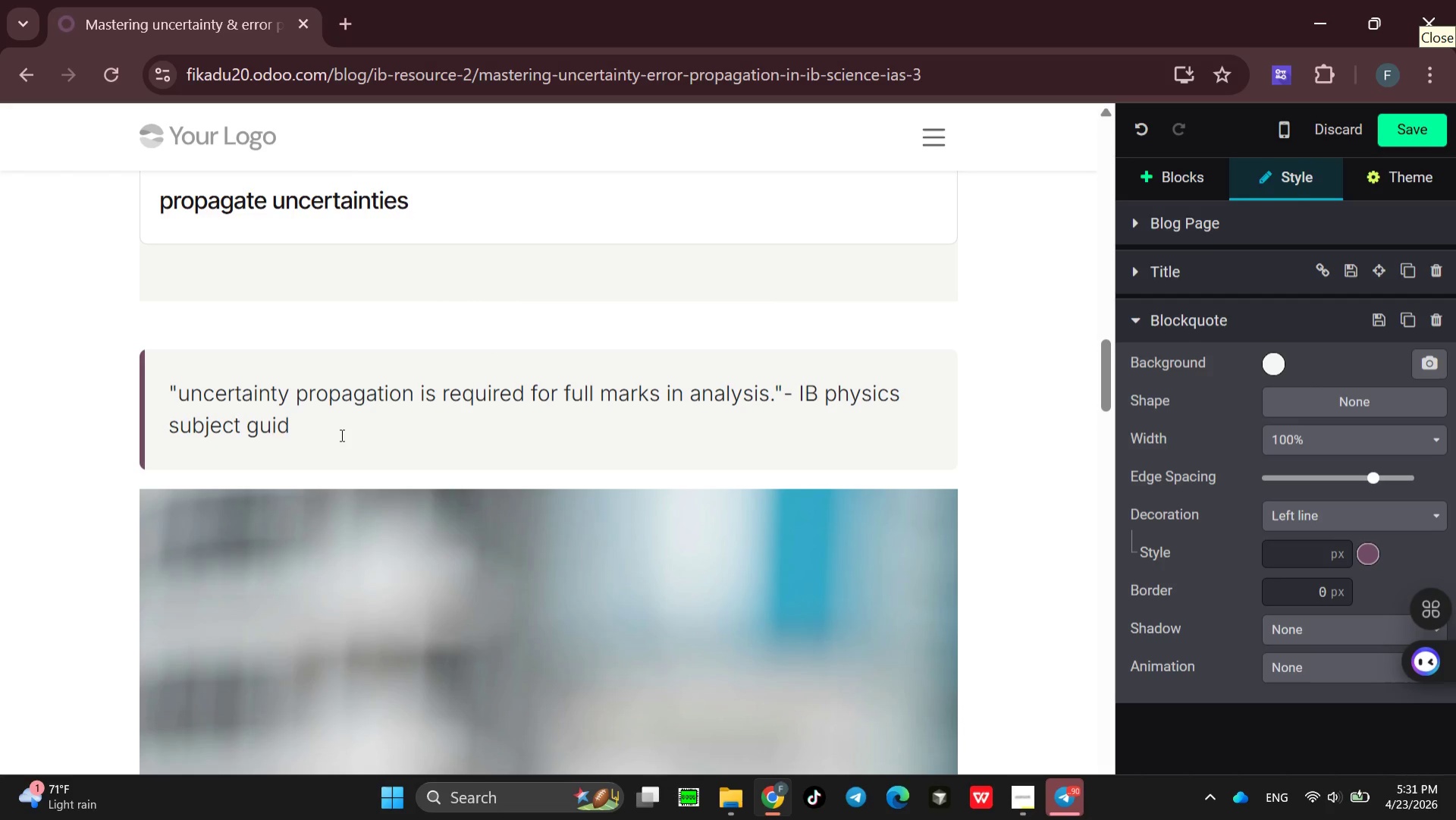 
key(E)
 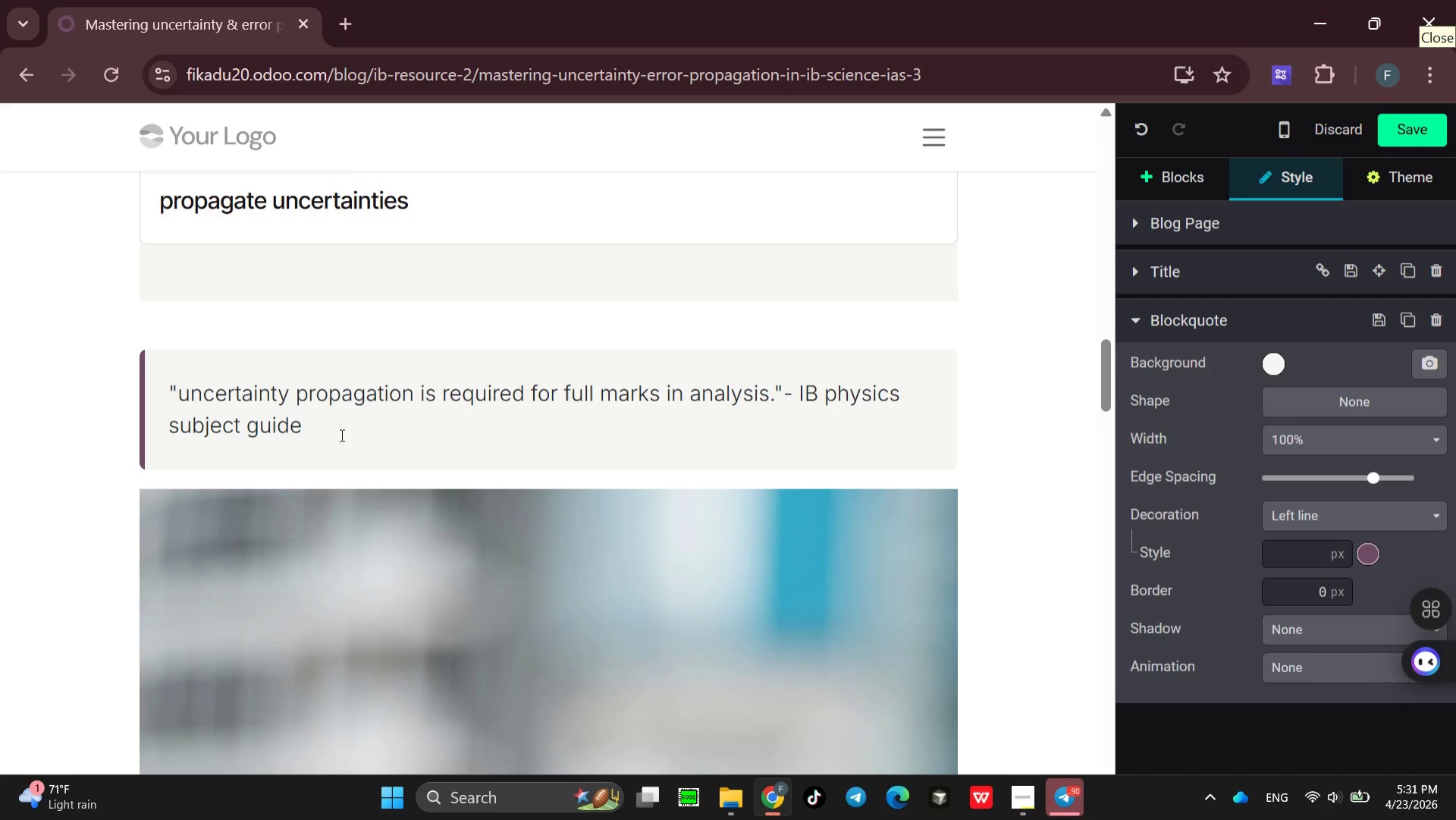 
key(Period)
 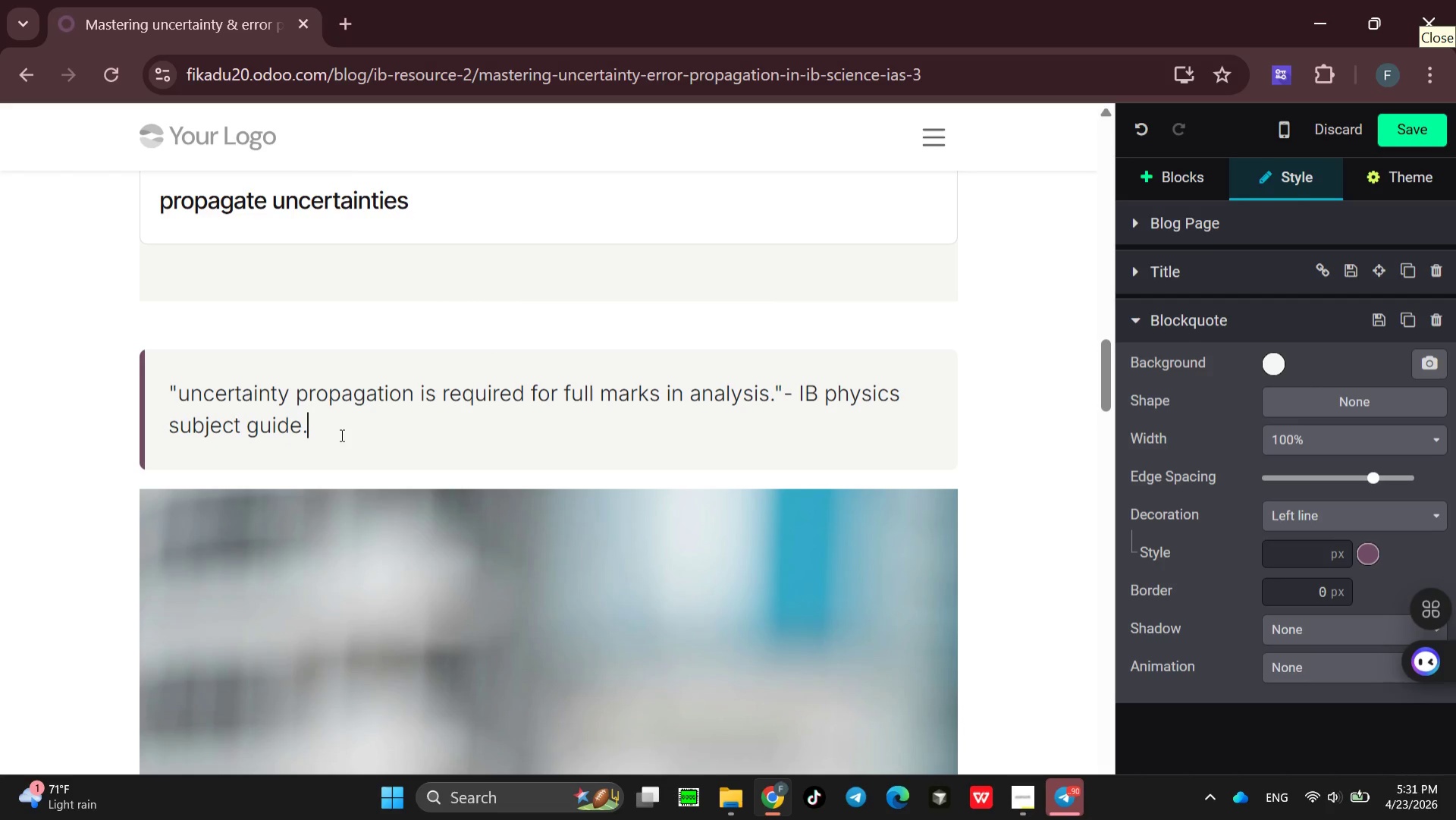 
key(Space)
 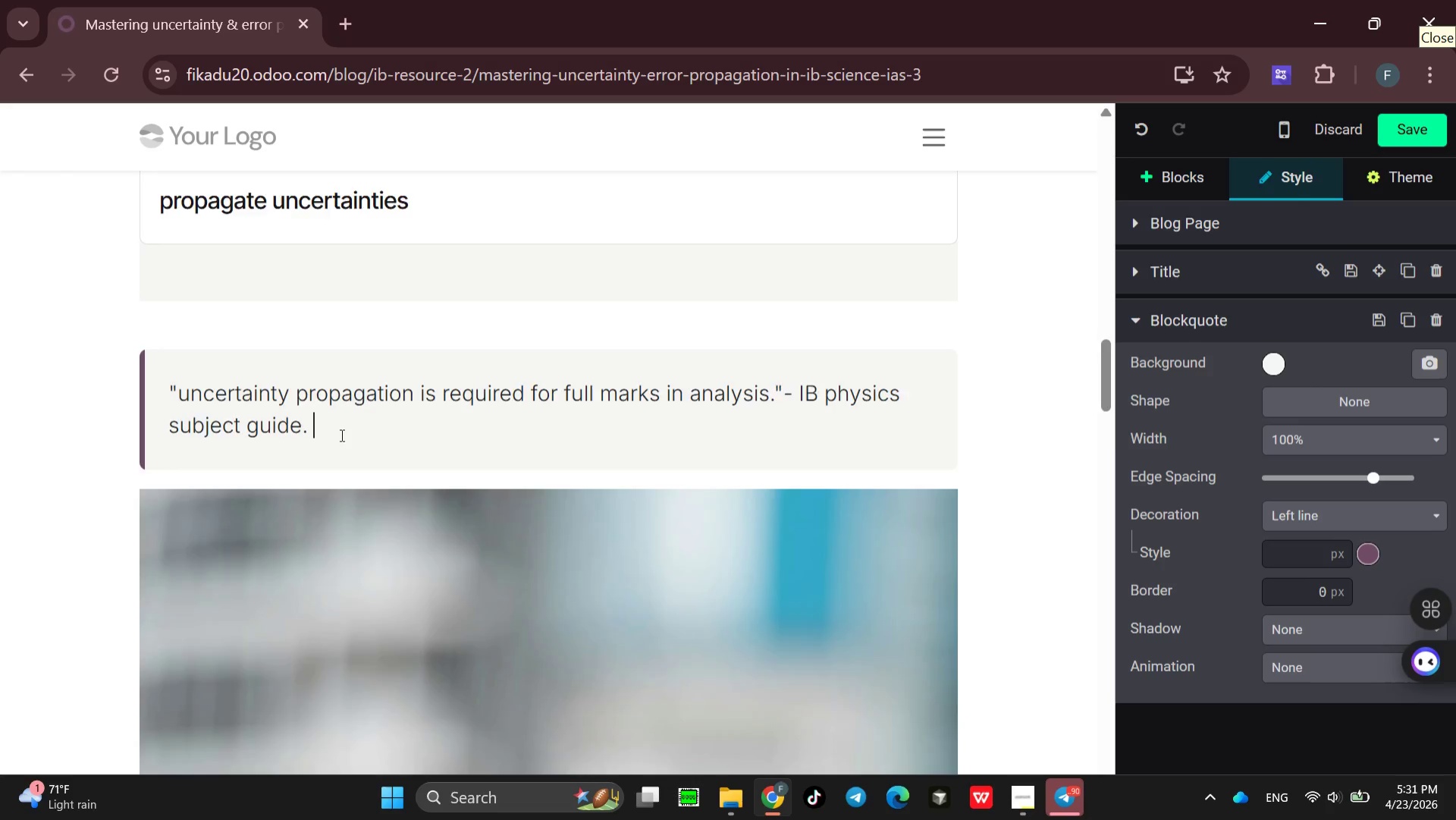 
wait(14.78)
 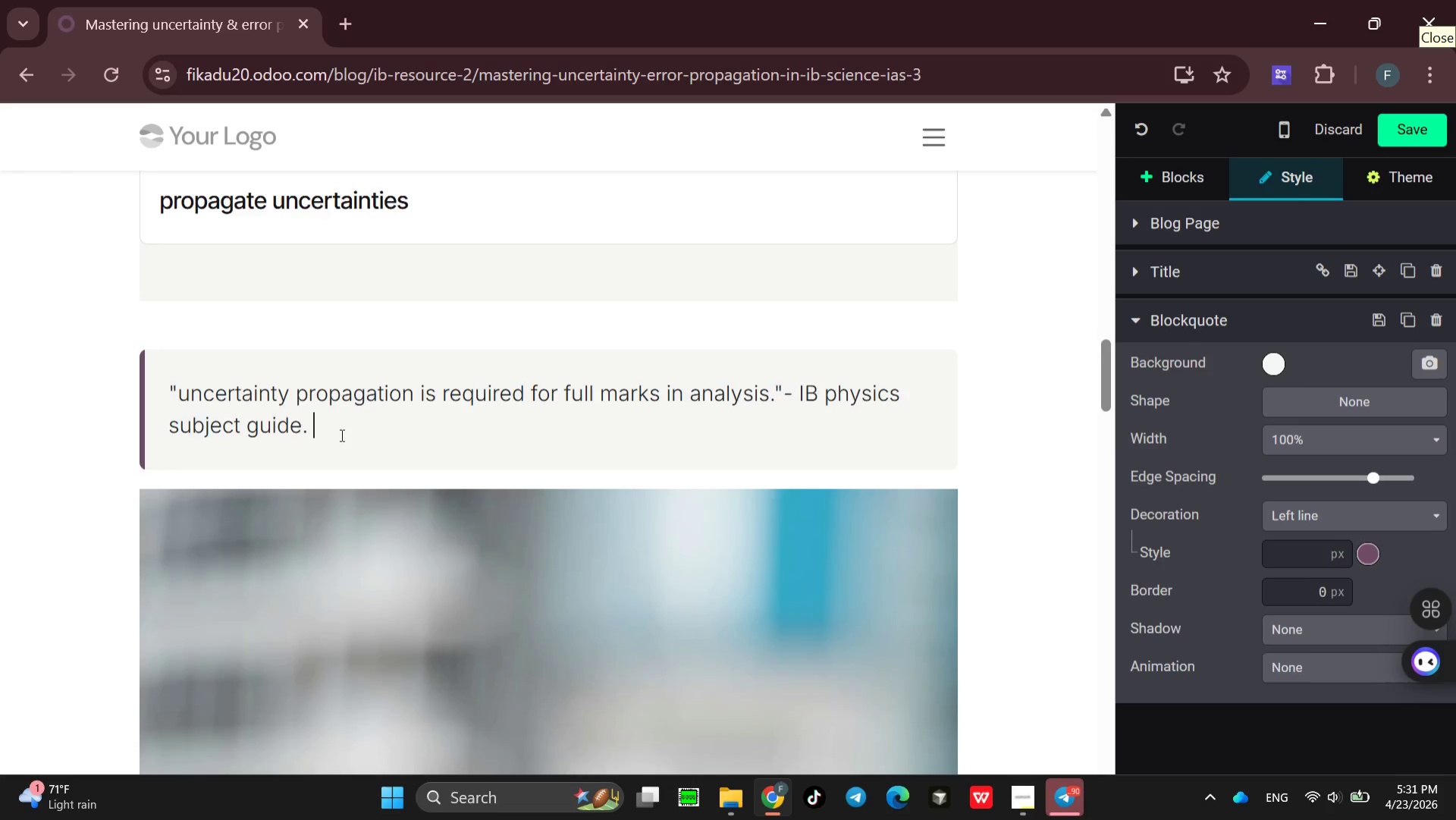 
left_click([1159, 170])
 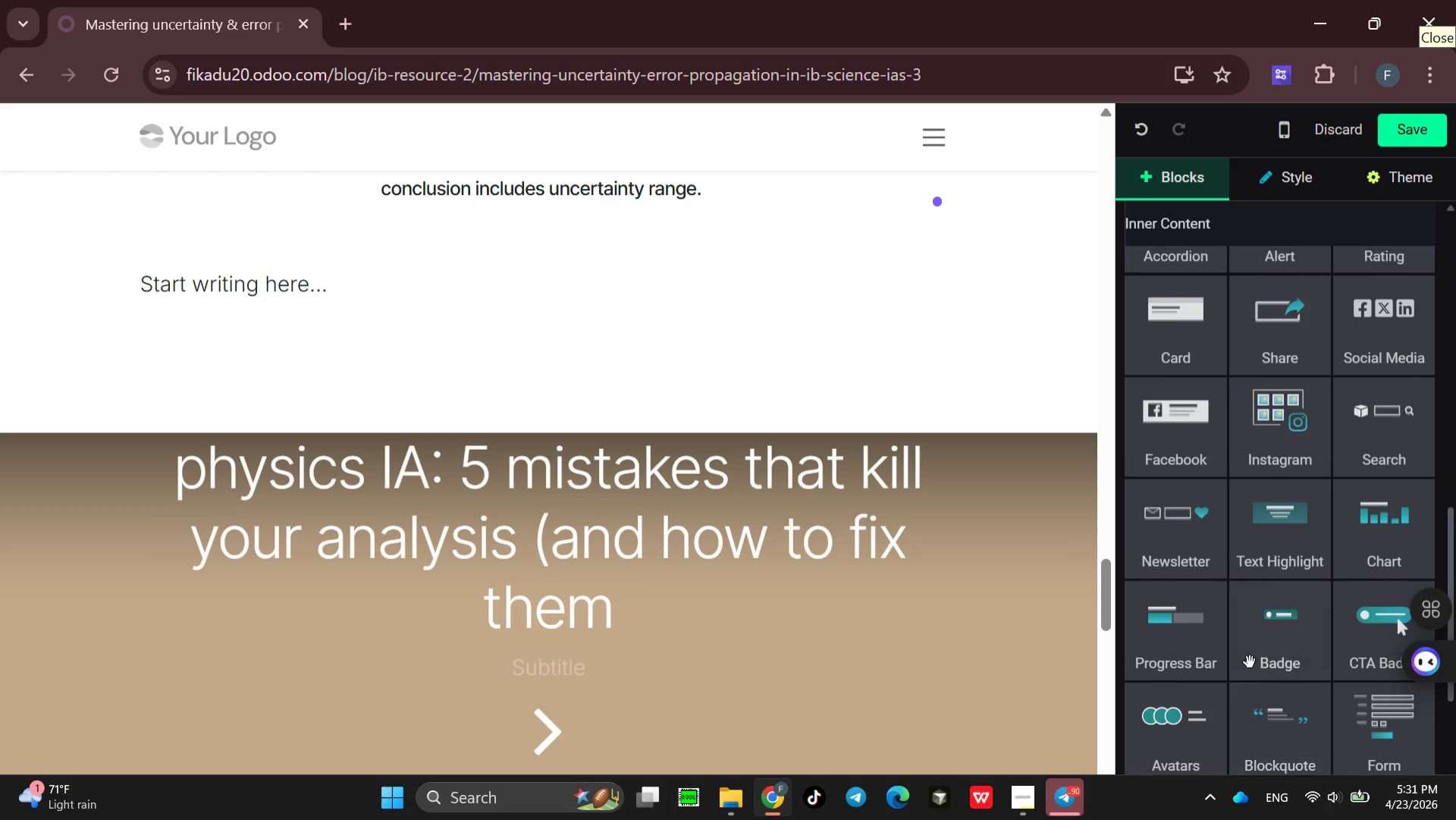 
wait(6.34)
 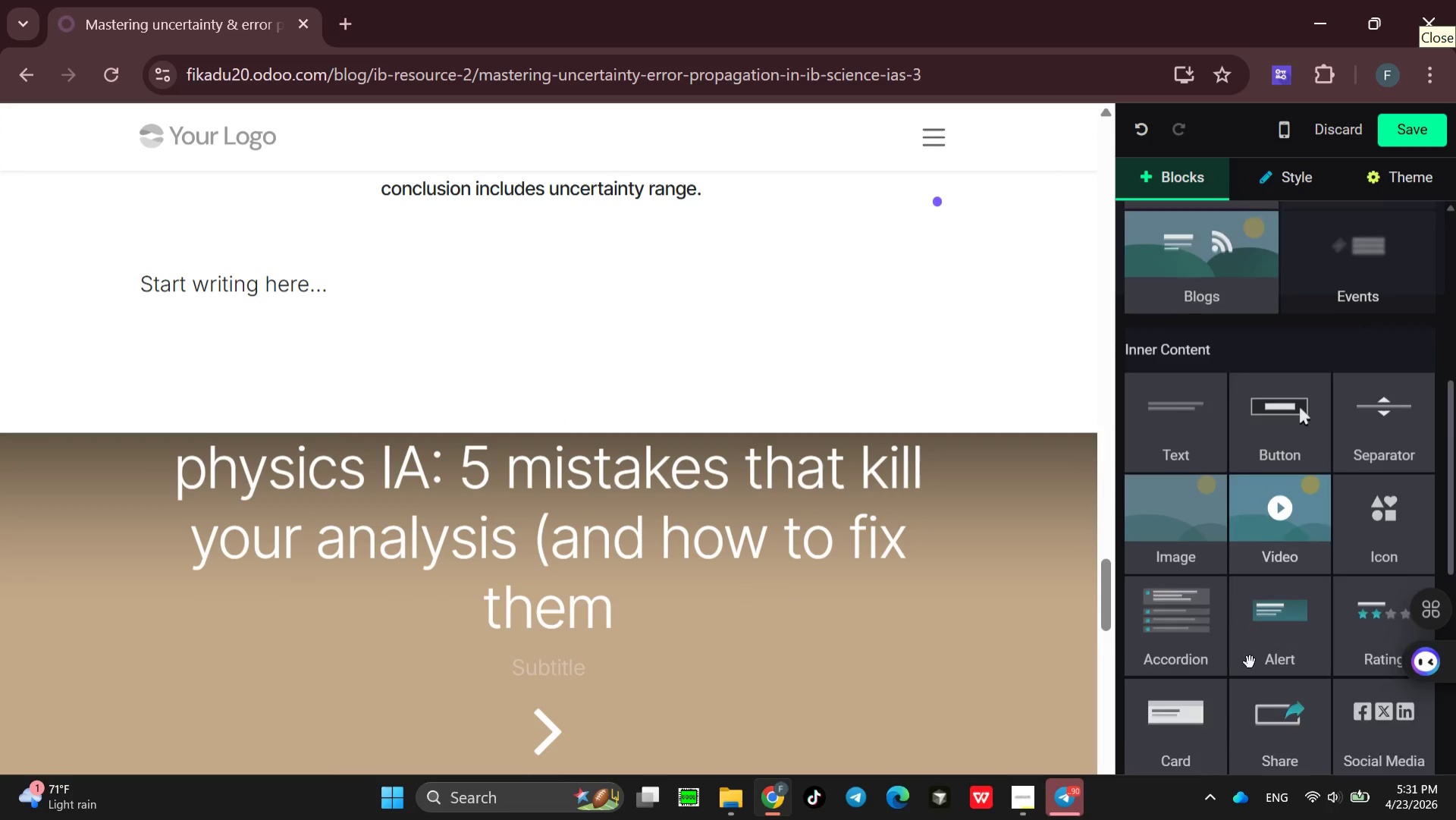 
left_click_drag(start_coordinate=[1187, 596], to_coordinate=[540, 368])
 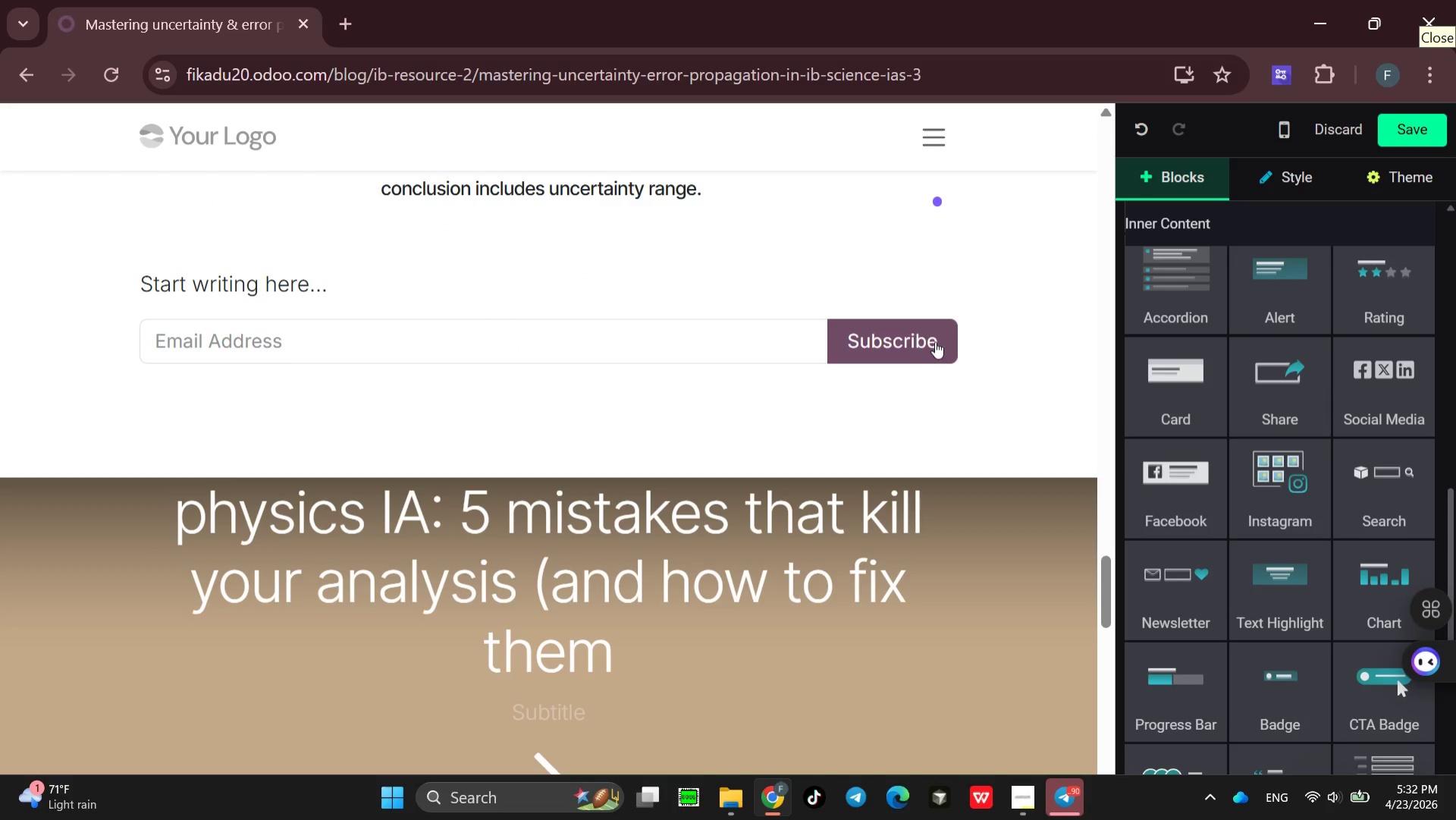 
left_click([939, 340])
 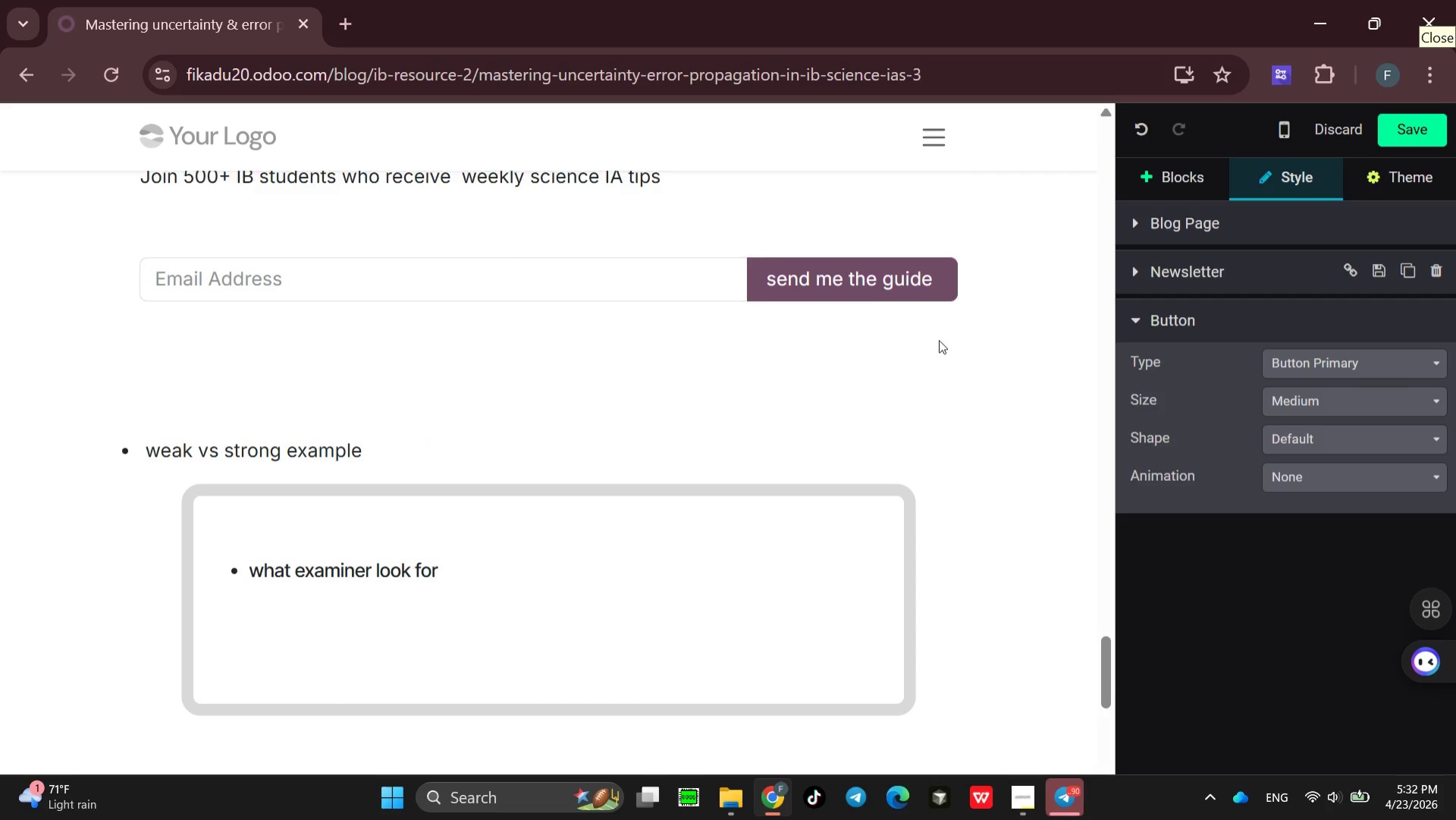 
wait(21.31)
 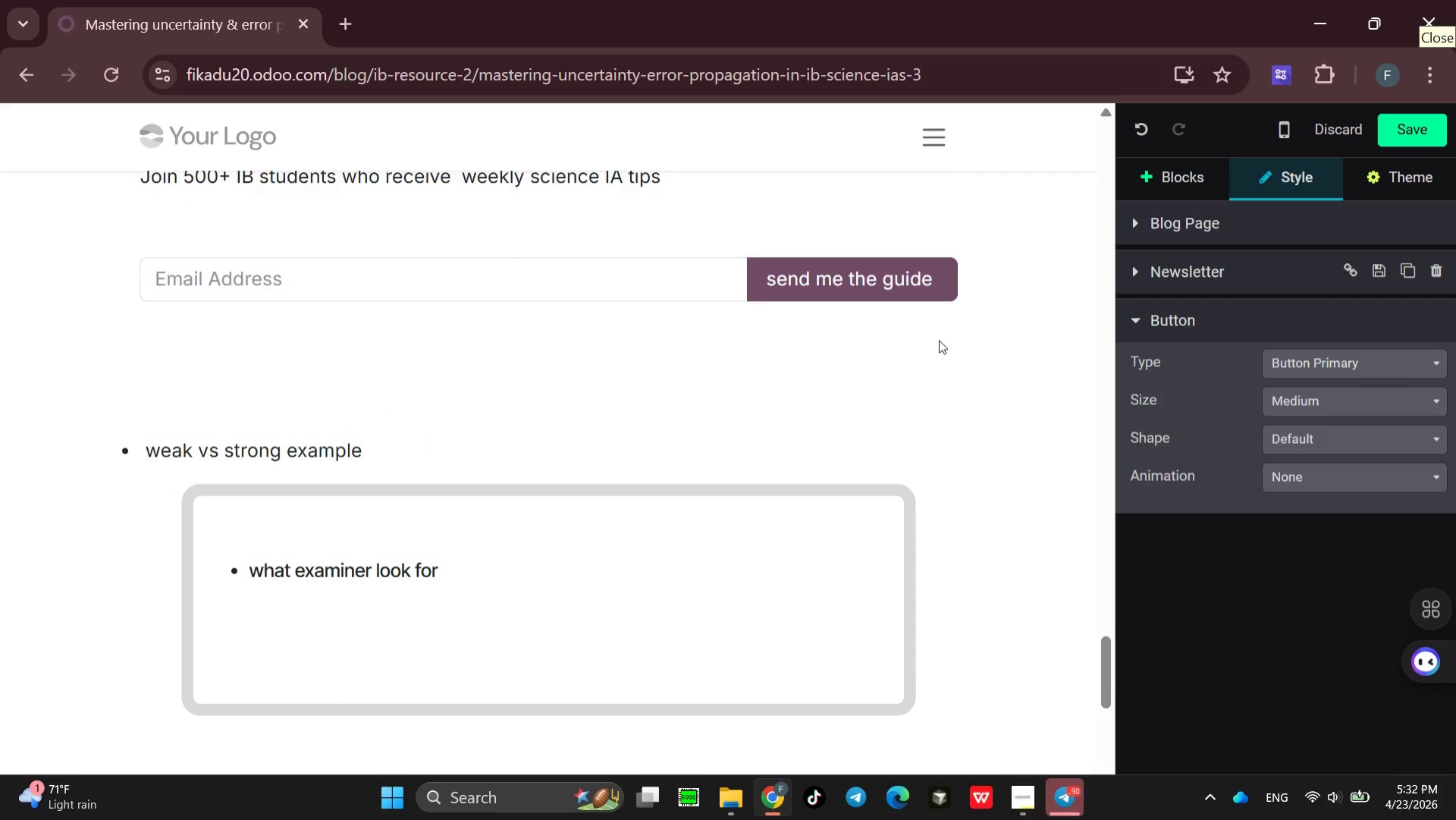 
key(Backspace)
key(Backspace)
key(Backspace)
key(Backspace)
key(Backspace)
key(Backspace)
key(Backspace)
key(Backspace)
type(end me the guide )
 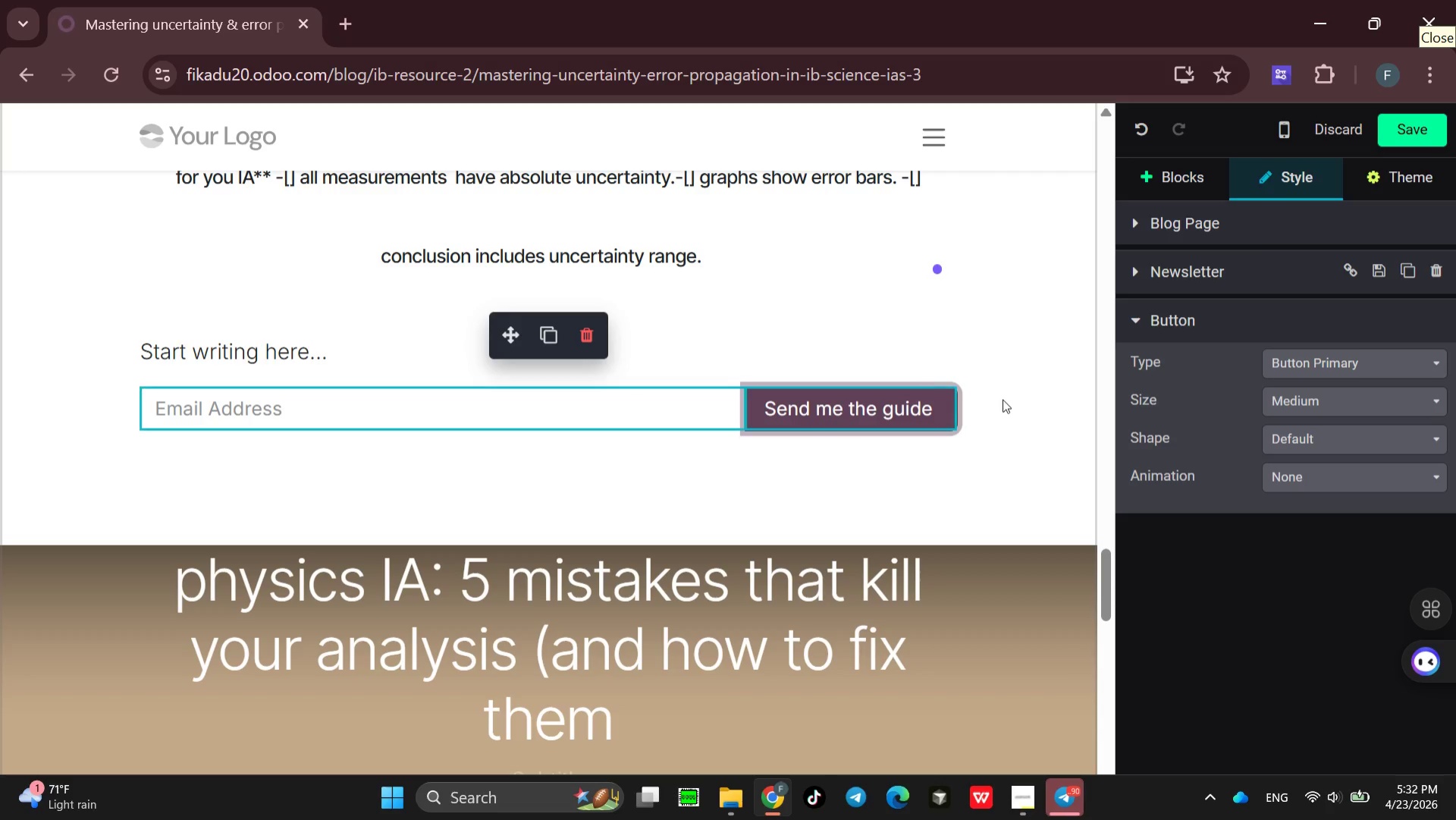 
left_click([1003, 398])
 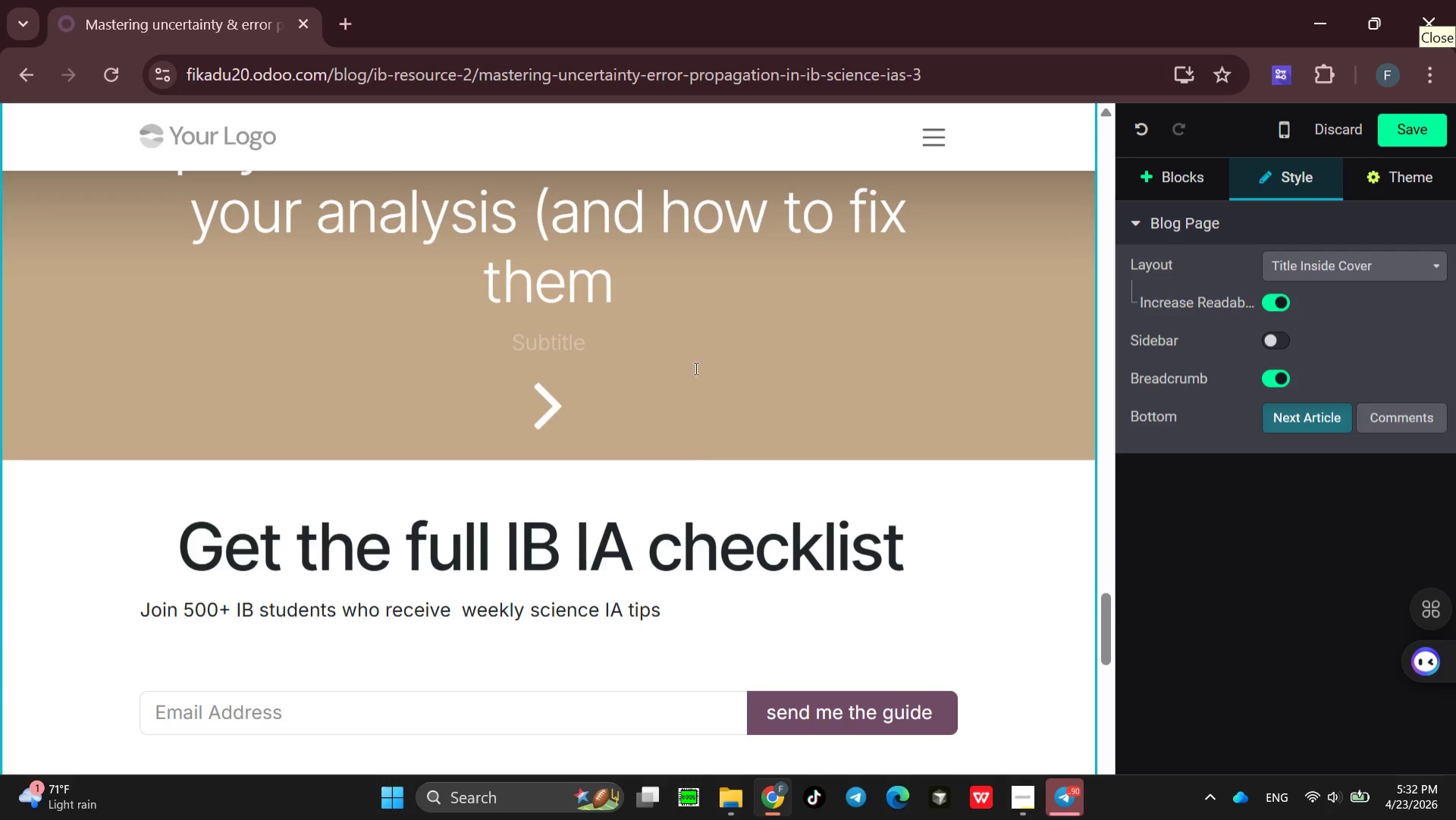 
wait(5.03)
 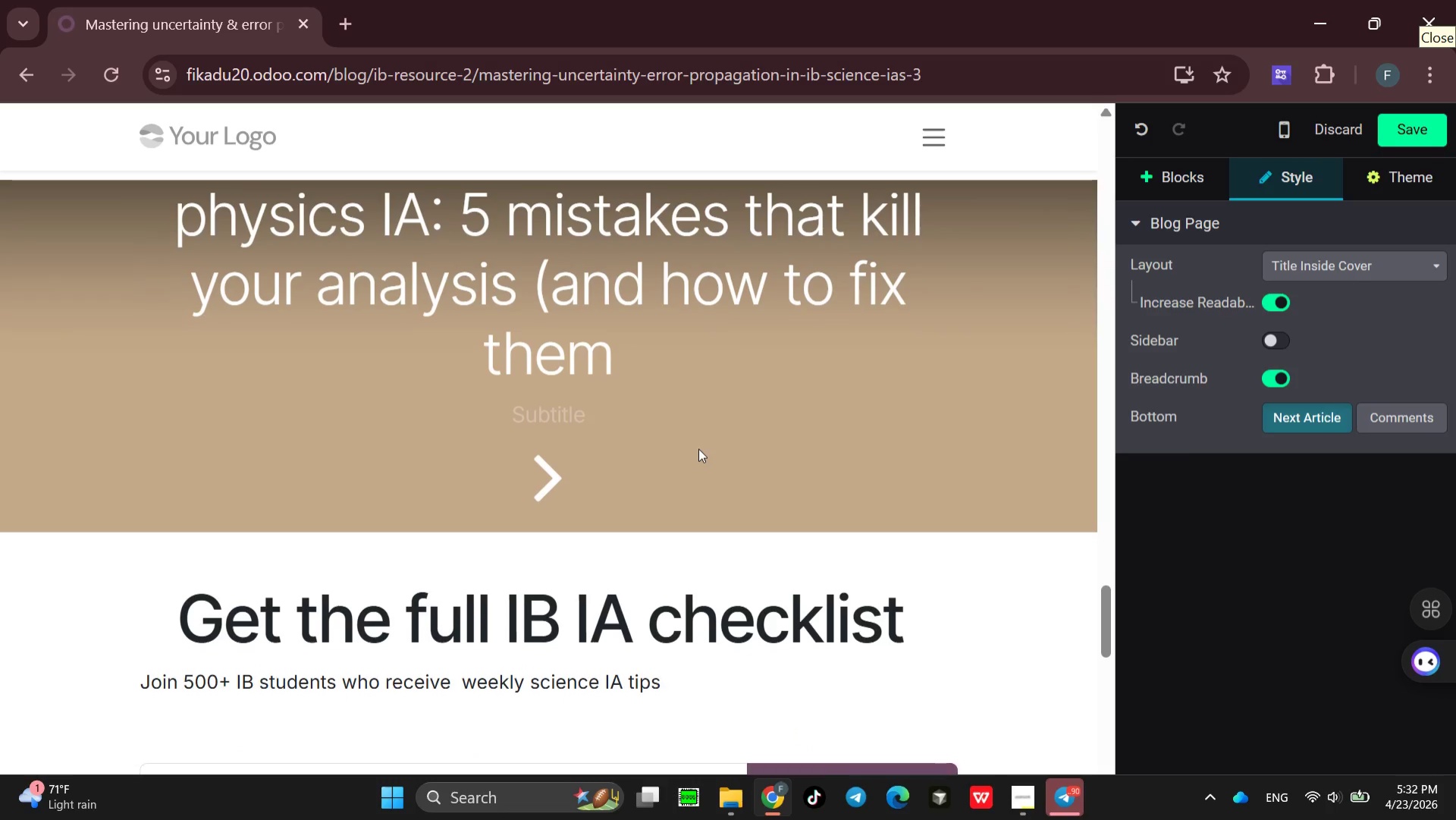 
left_click([1417, 132])
 